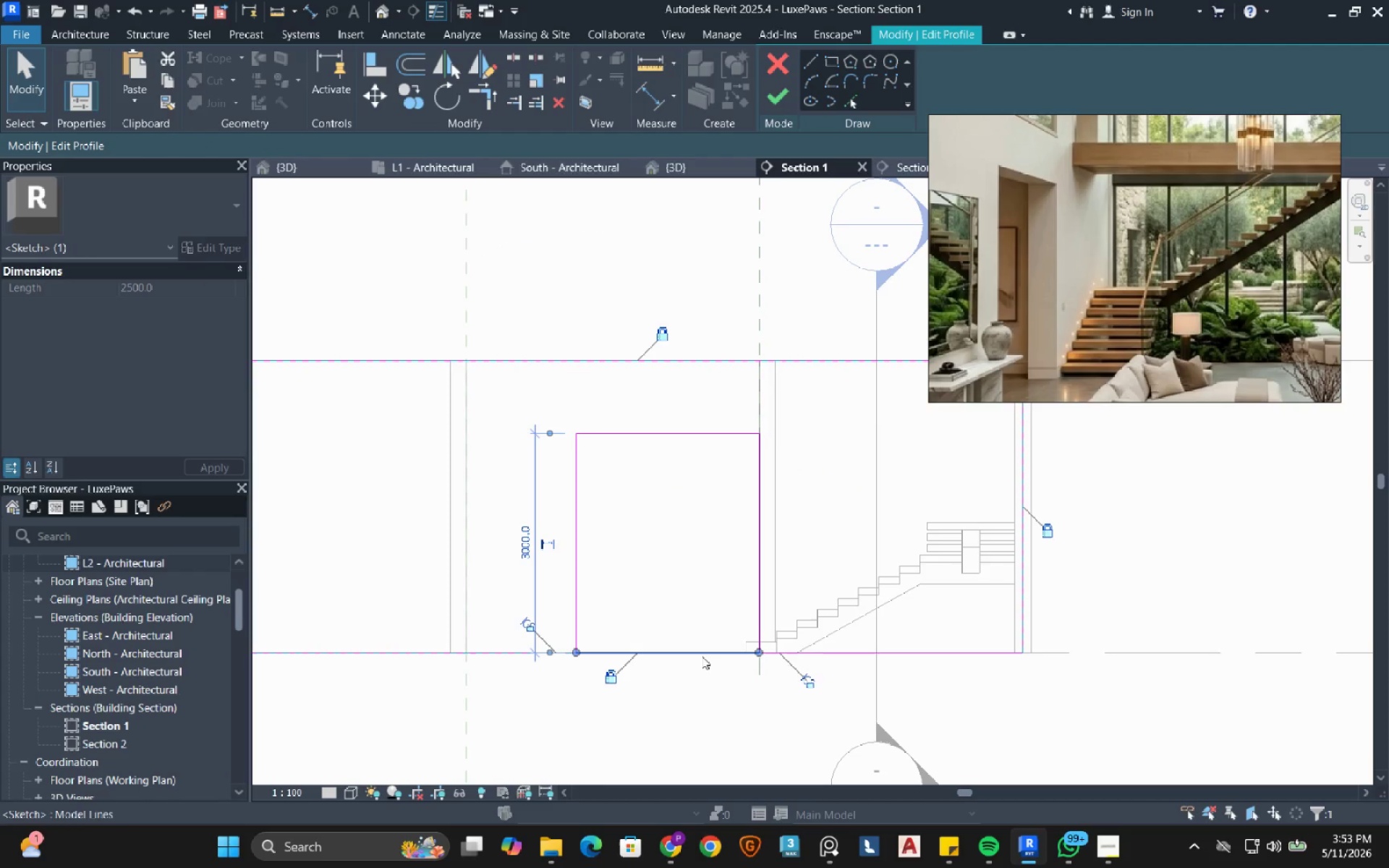 
type(de)
 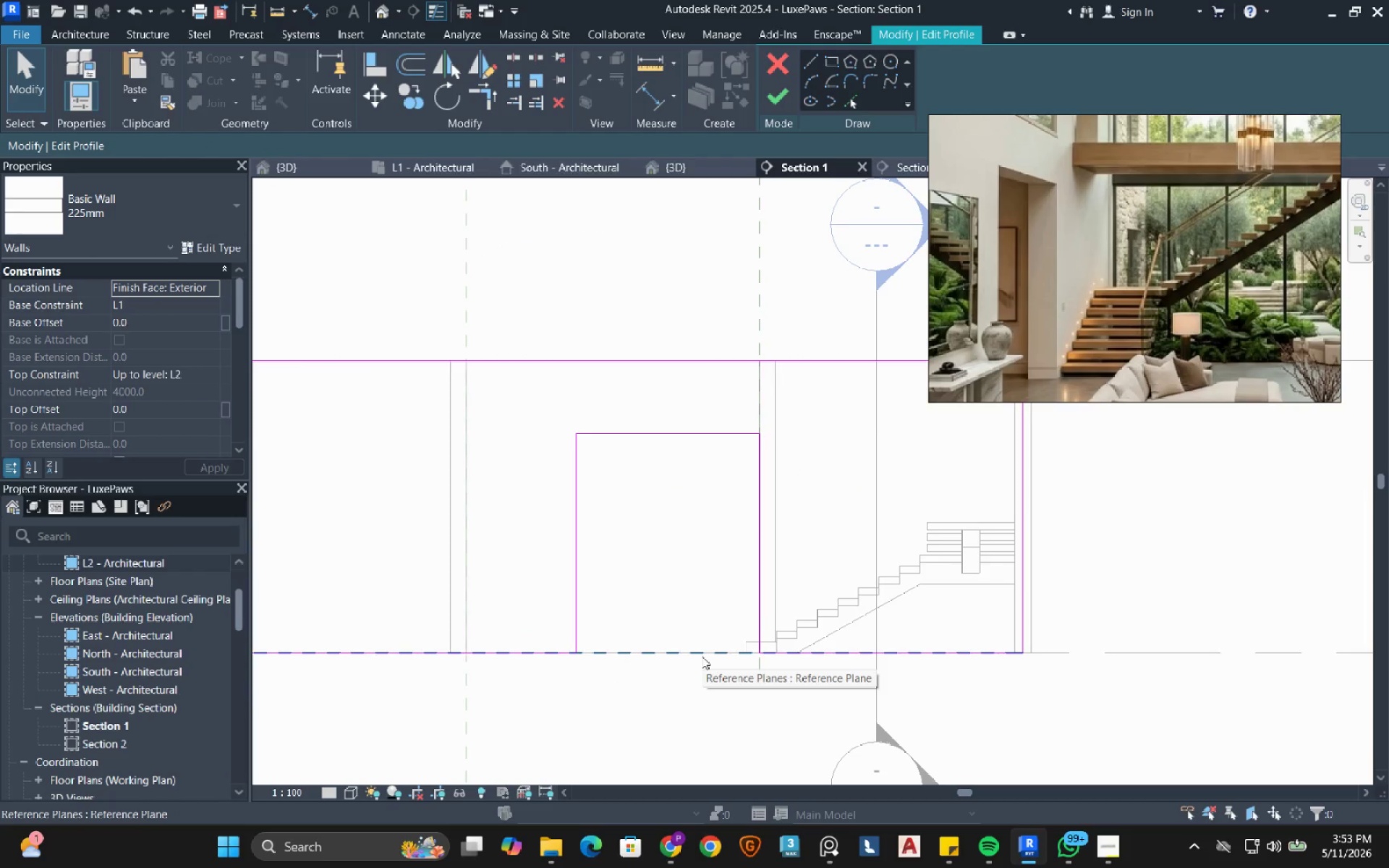 
left_click([681, 540])
 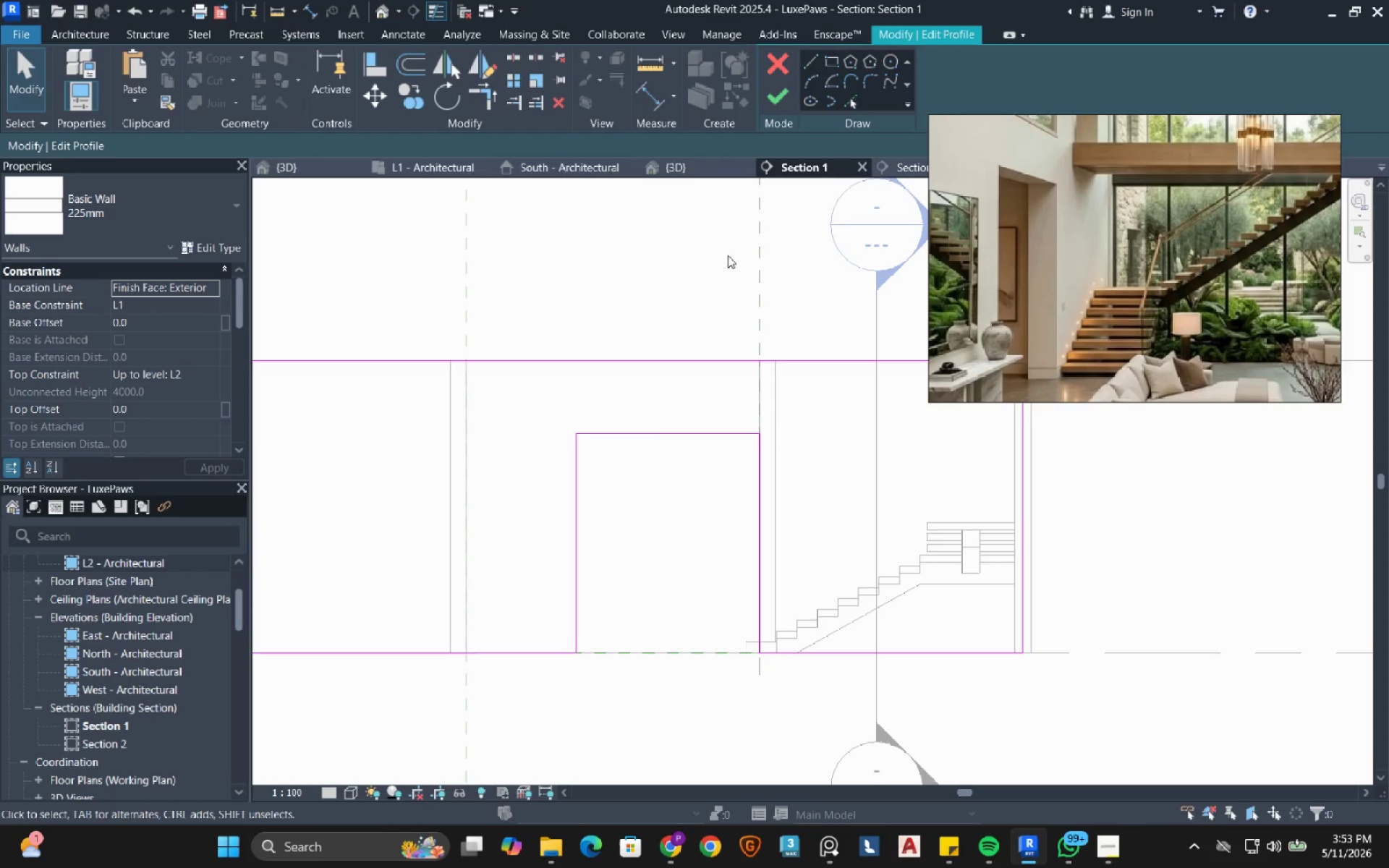 
left_click([781, 102])
 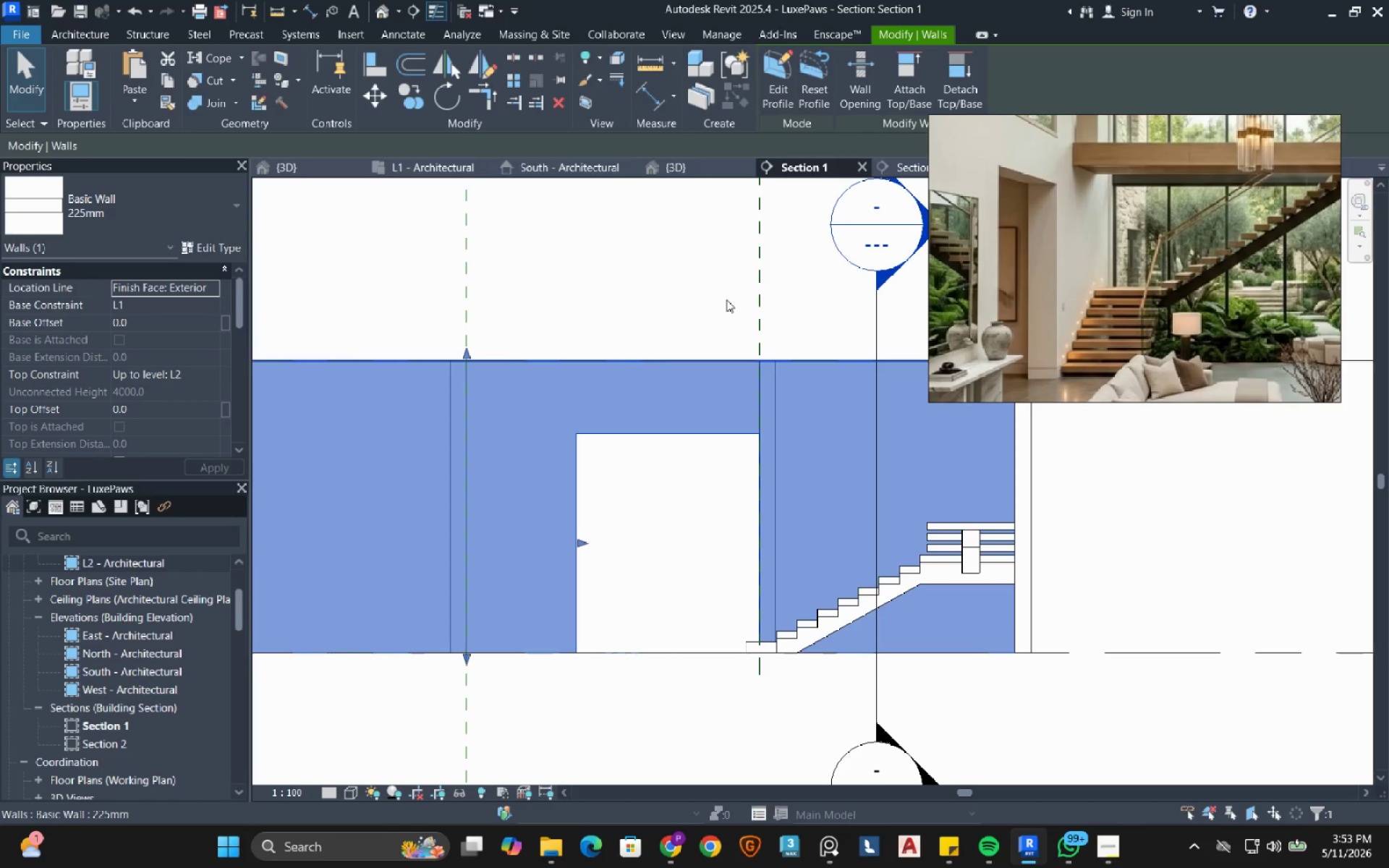 
key(Escape)
 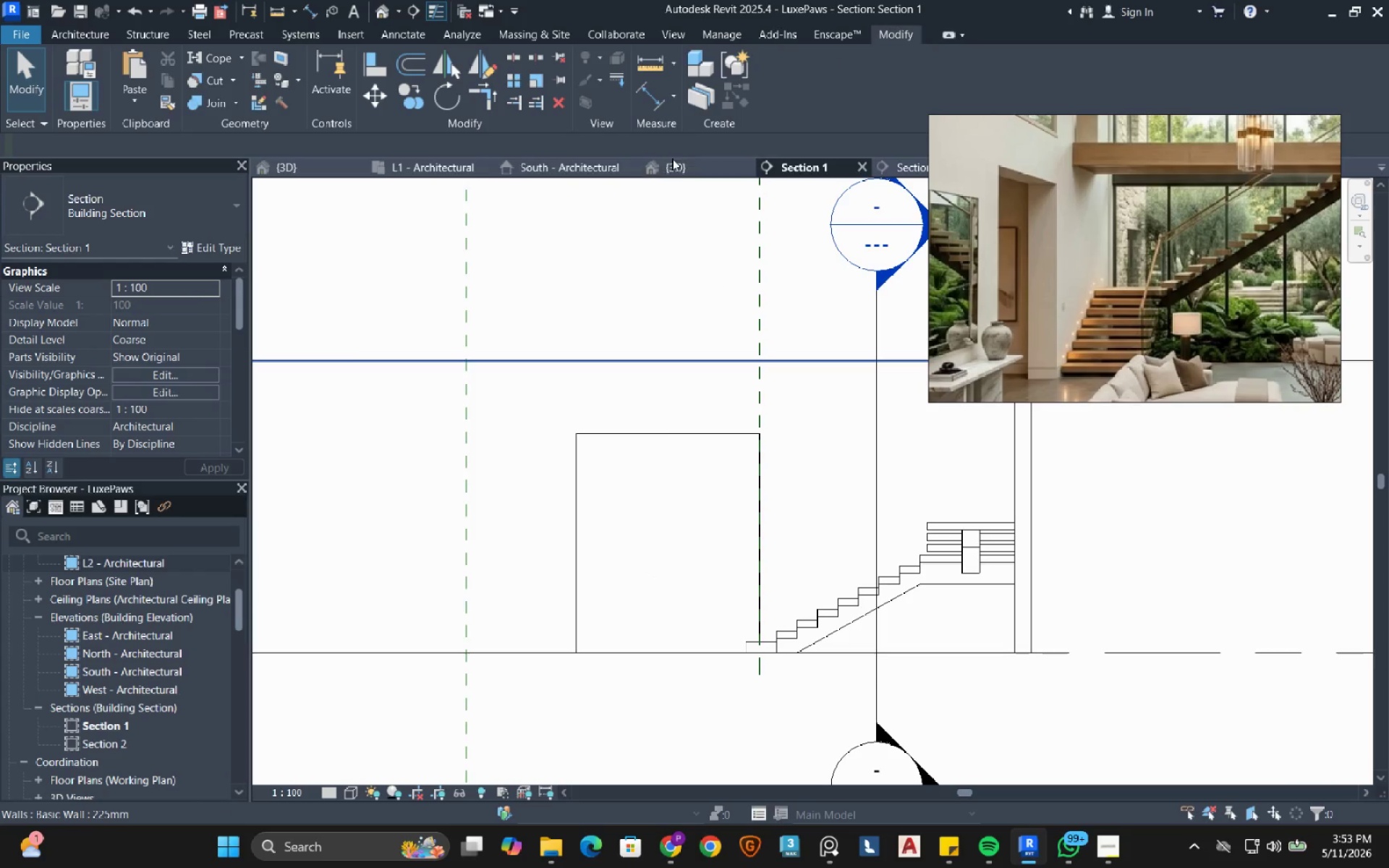 
left_click([674, 165])
 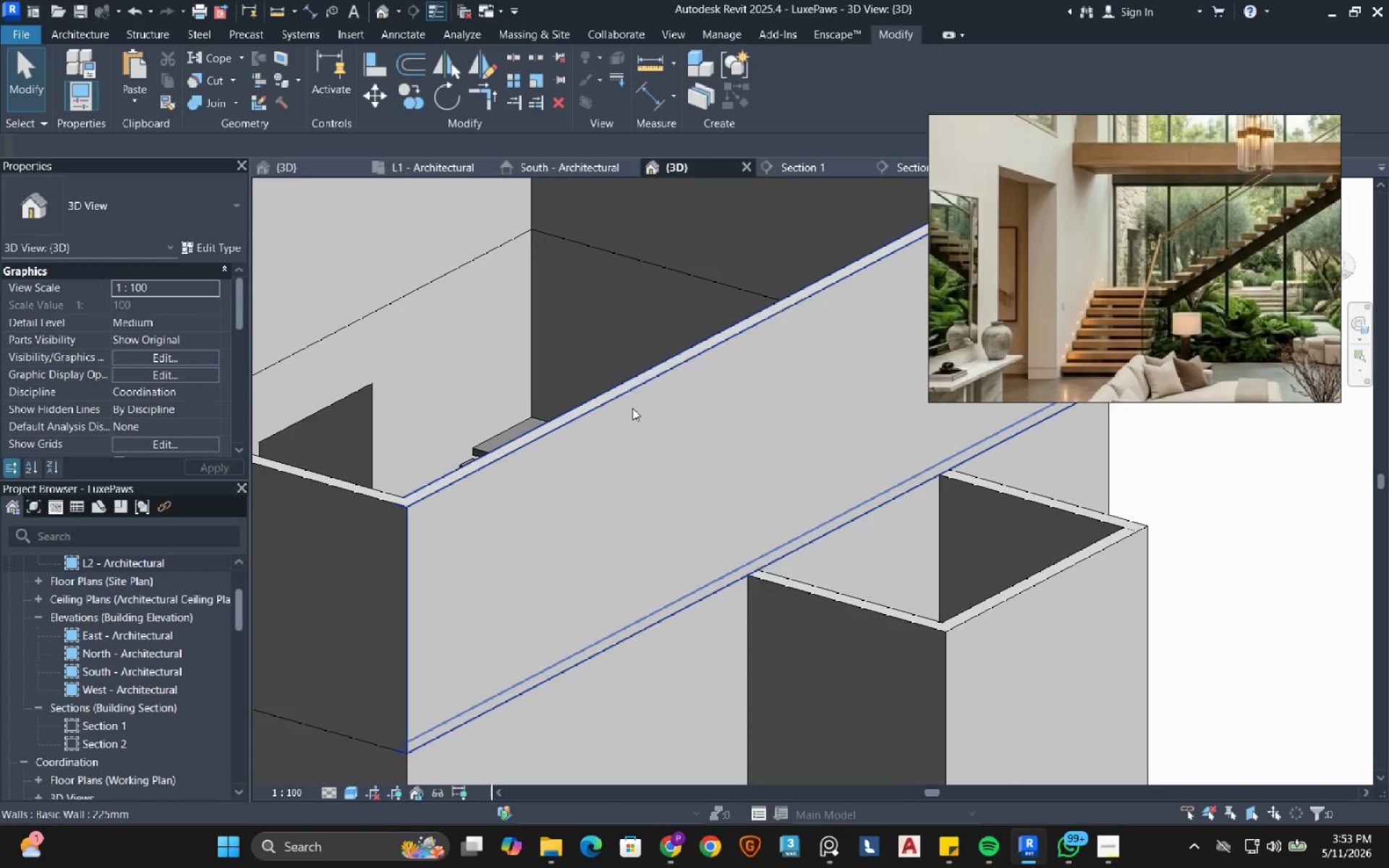 
hold_key(key=ShiftLeft, duration=2.77)
 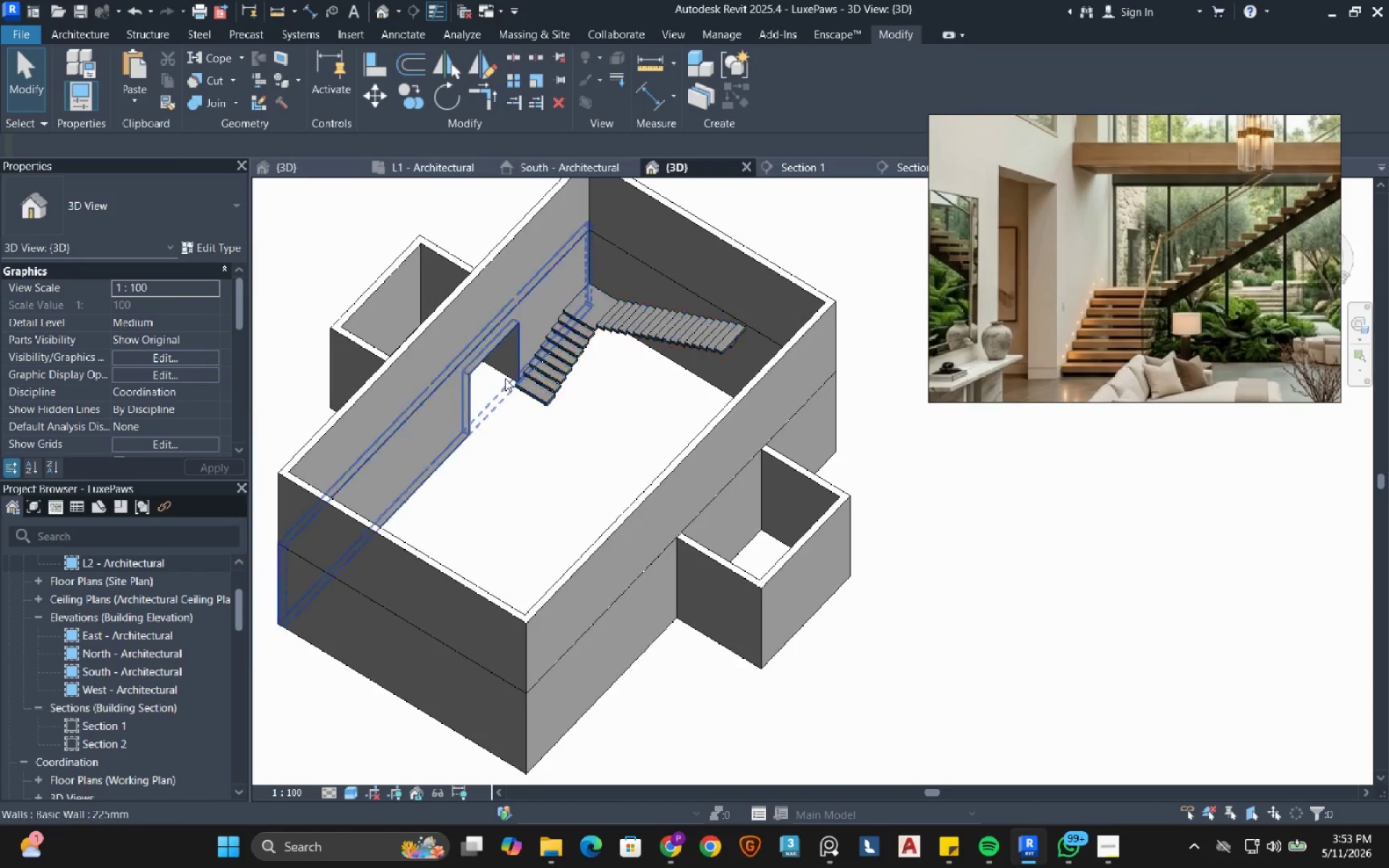 
scroll: coordinate [625, 430], scroll_direction: down, amount: 6.0
 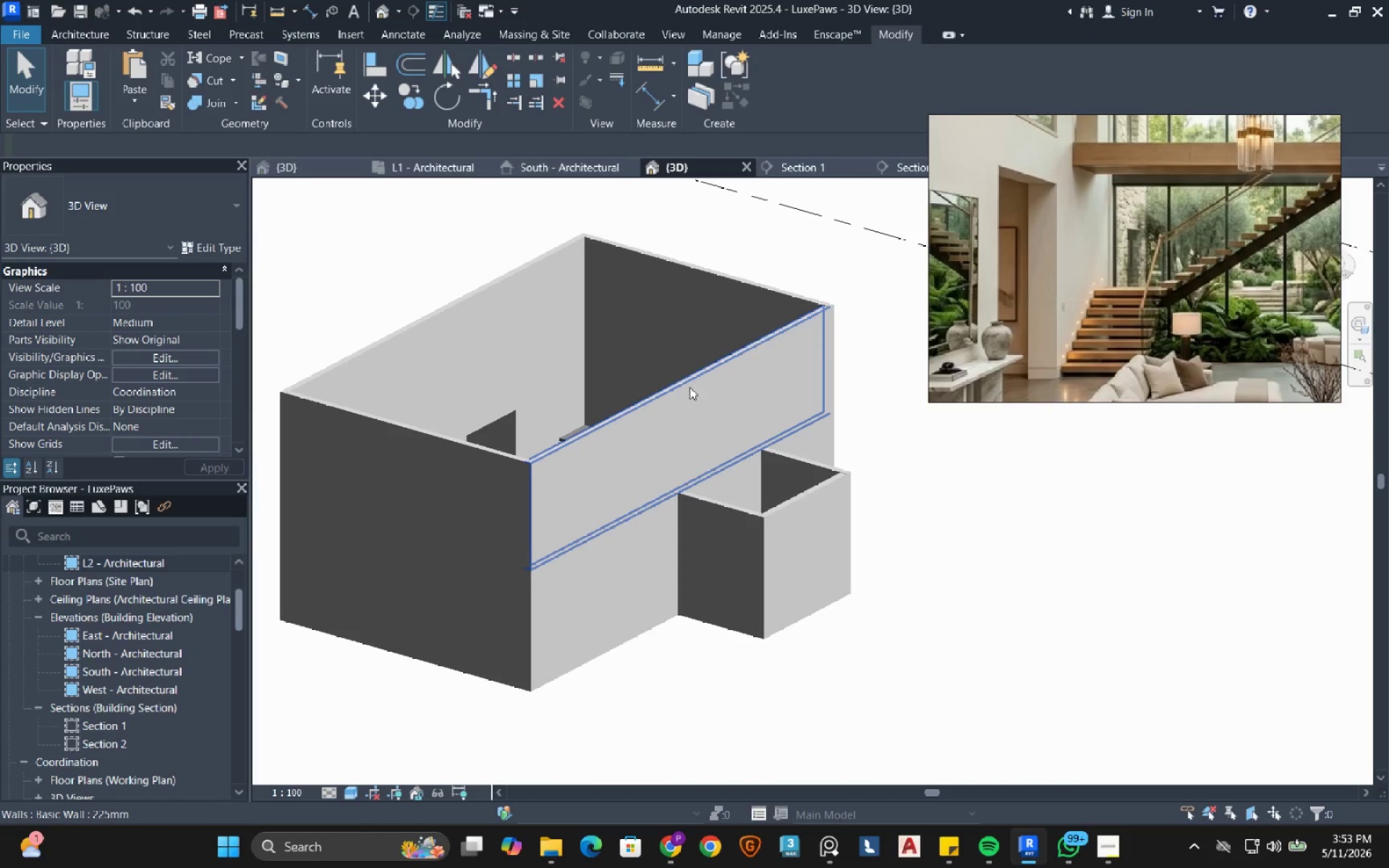 
scroll: coordinate [499, 393], scroll_direction: up, amount: 8.0
 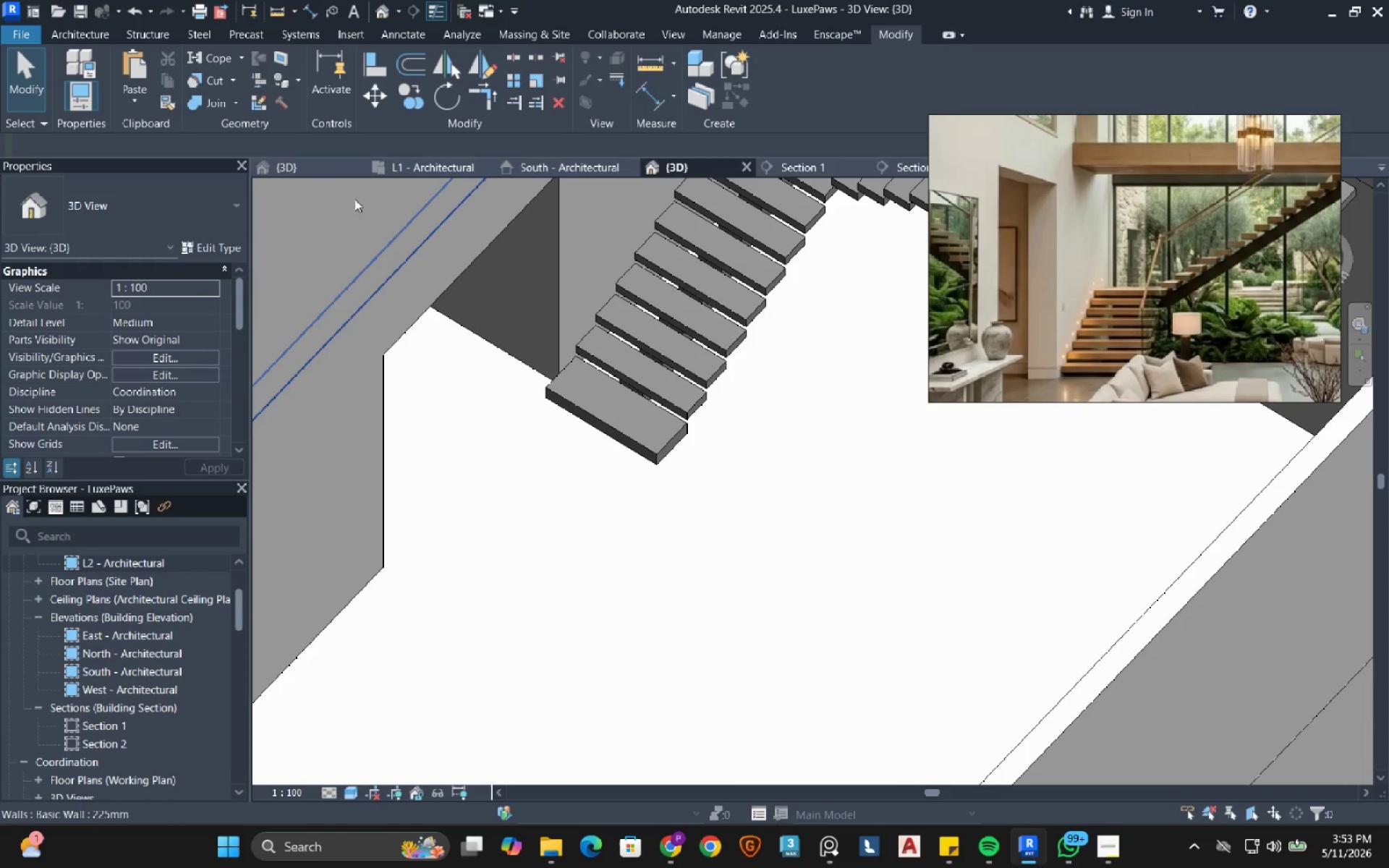 
left_click([426, 163])
 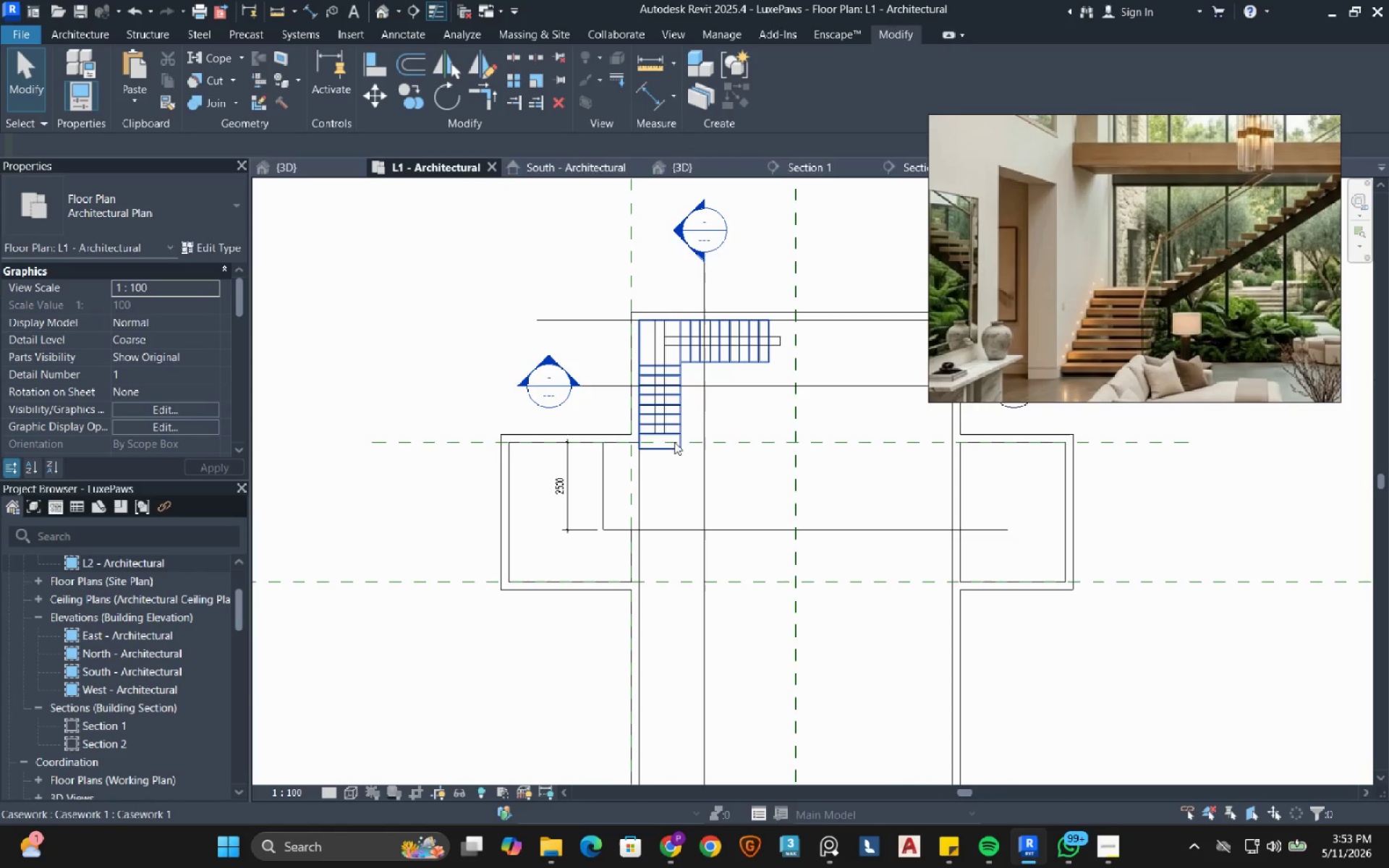 
scroll: coordinate [641, 458], scroll_direction: up, amount: 5.0
 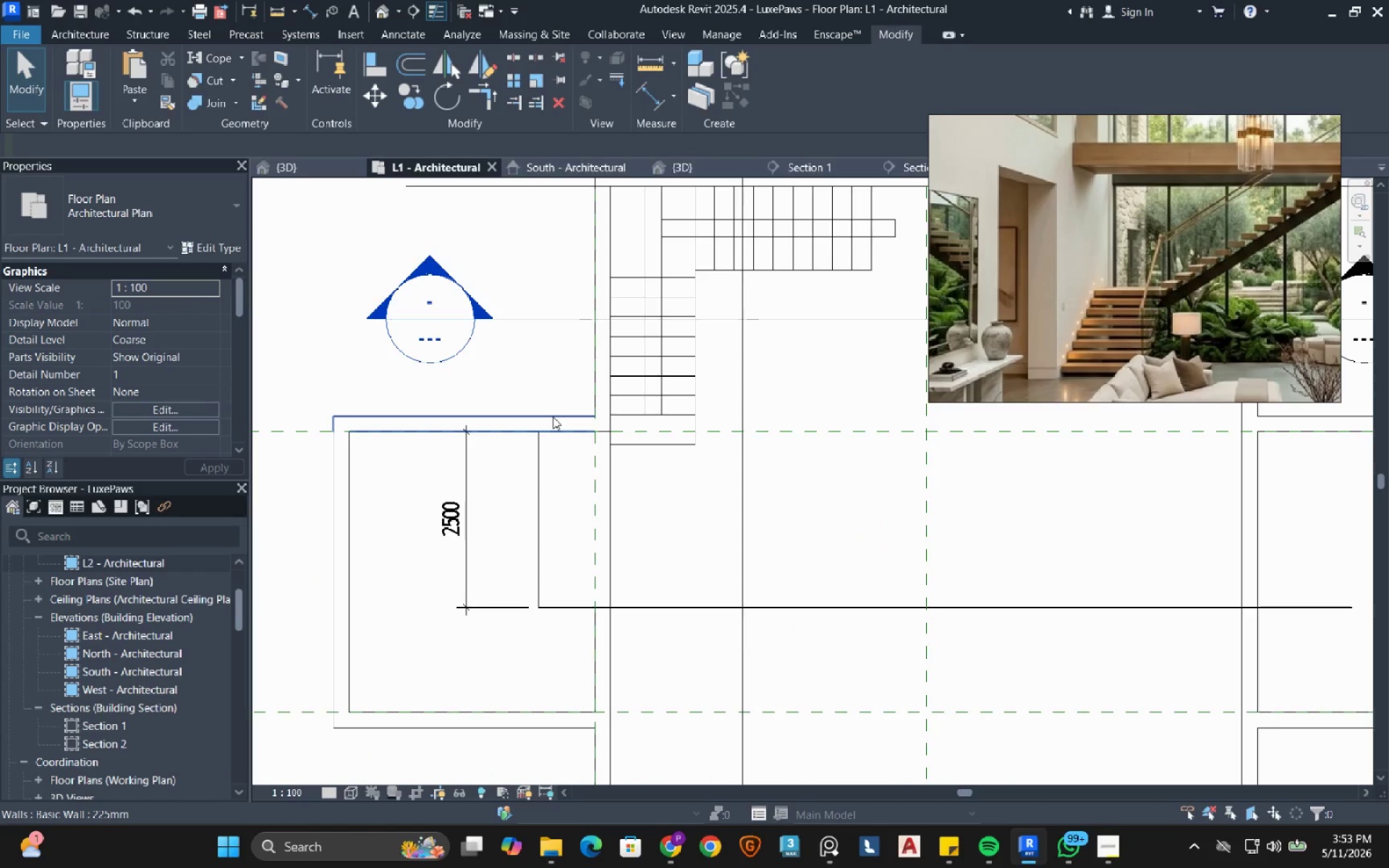 
left_click([553, 417])
 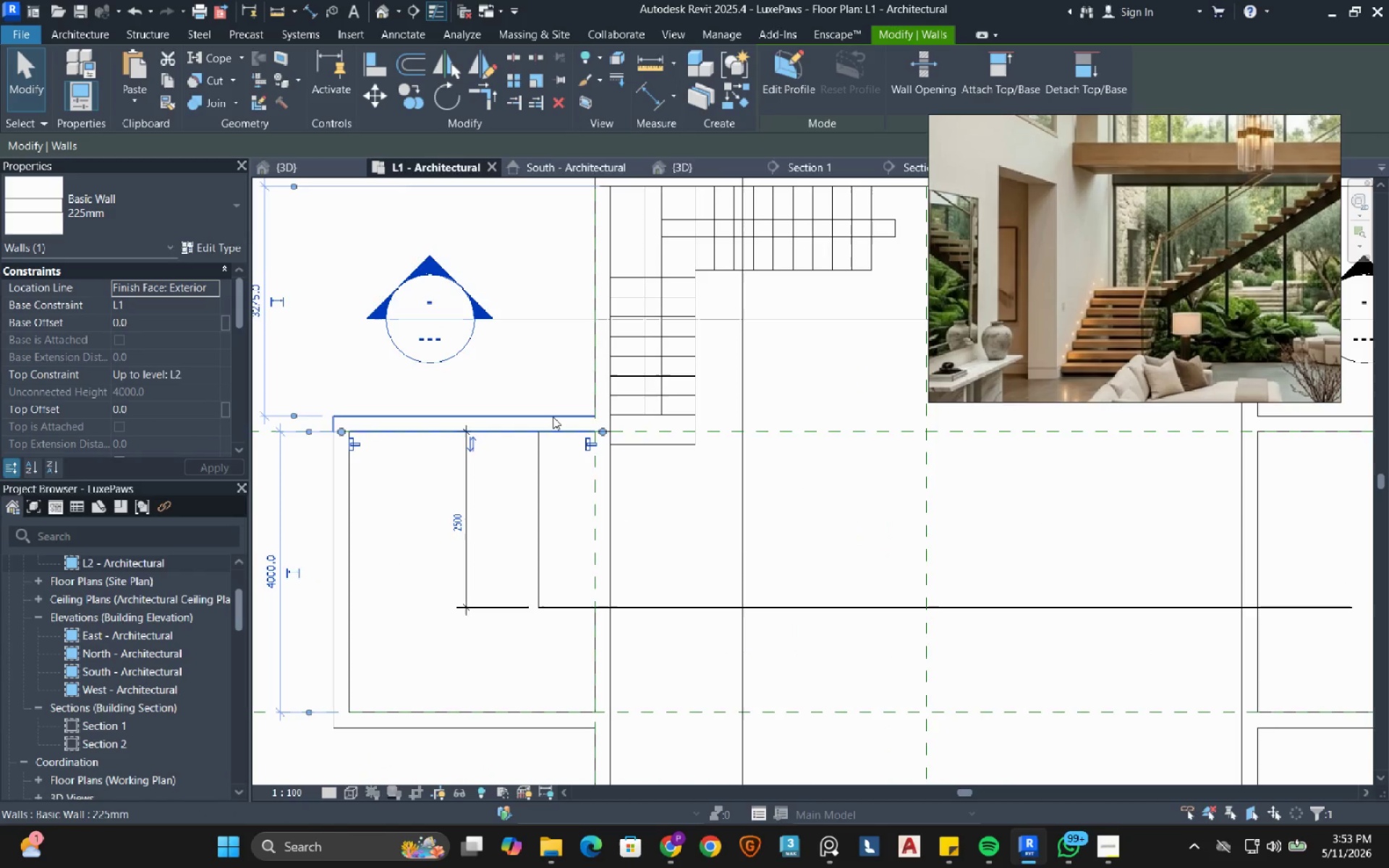 
key(Space)
 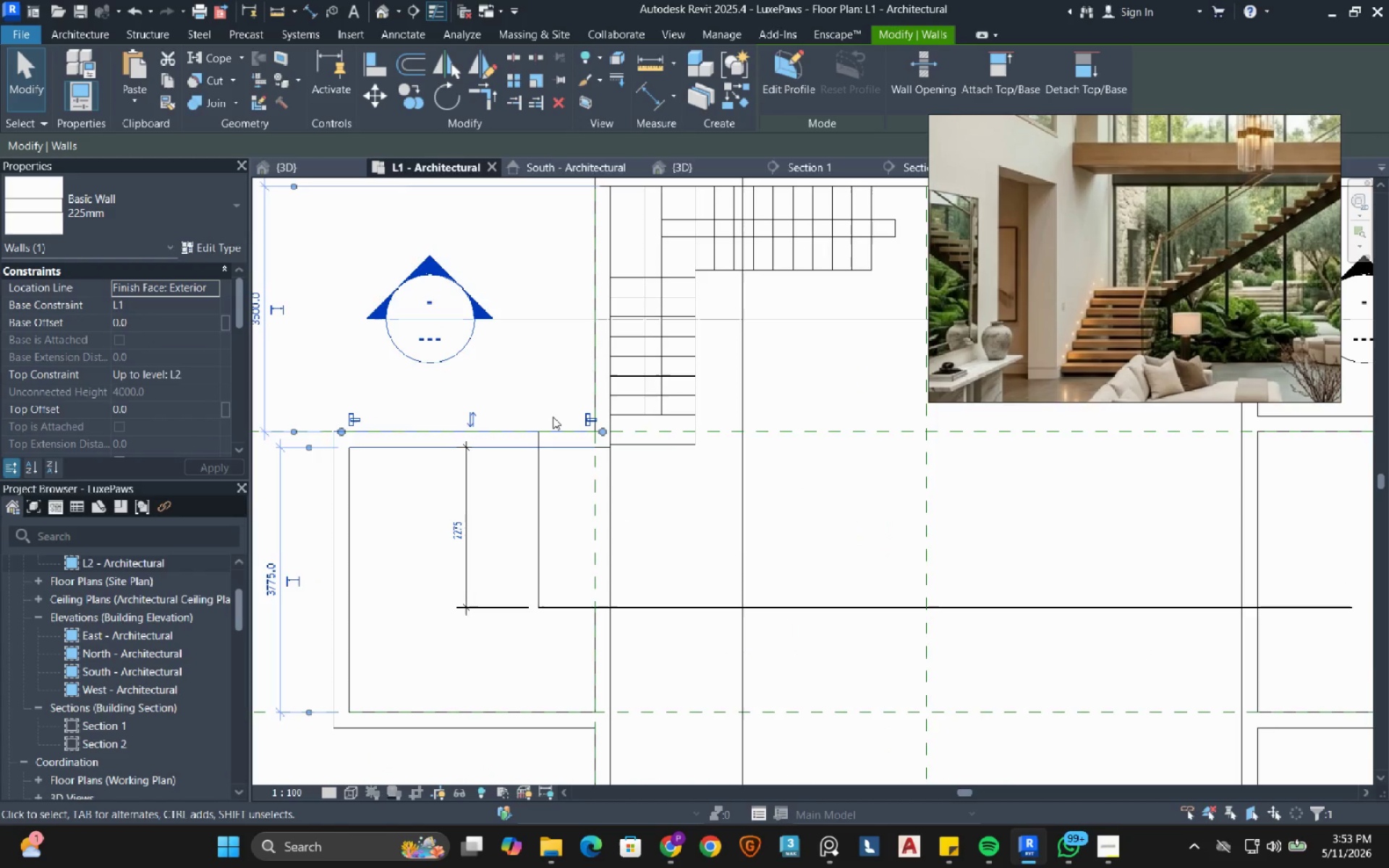 
scroll: coordinate [545, 407], scroll_direction: down, amount: 1.0
 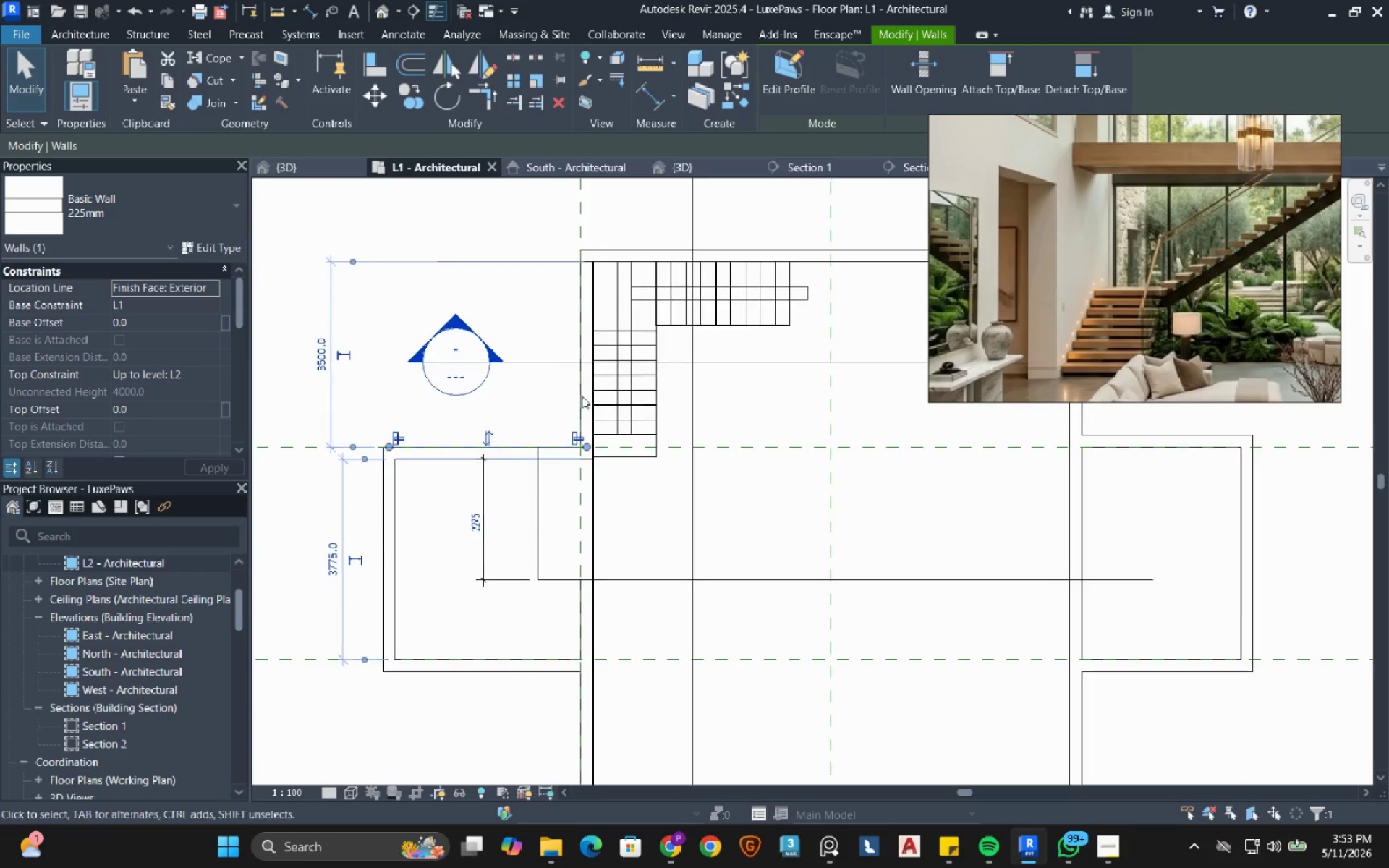 
key(Escape)
 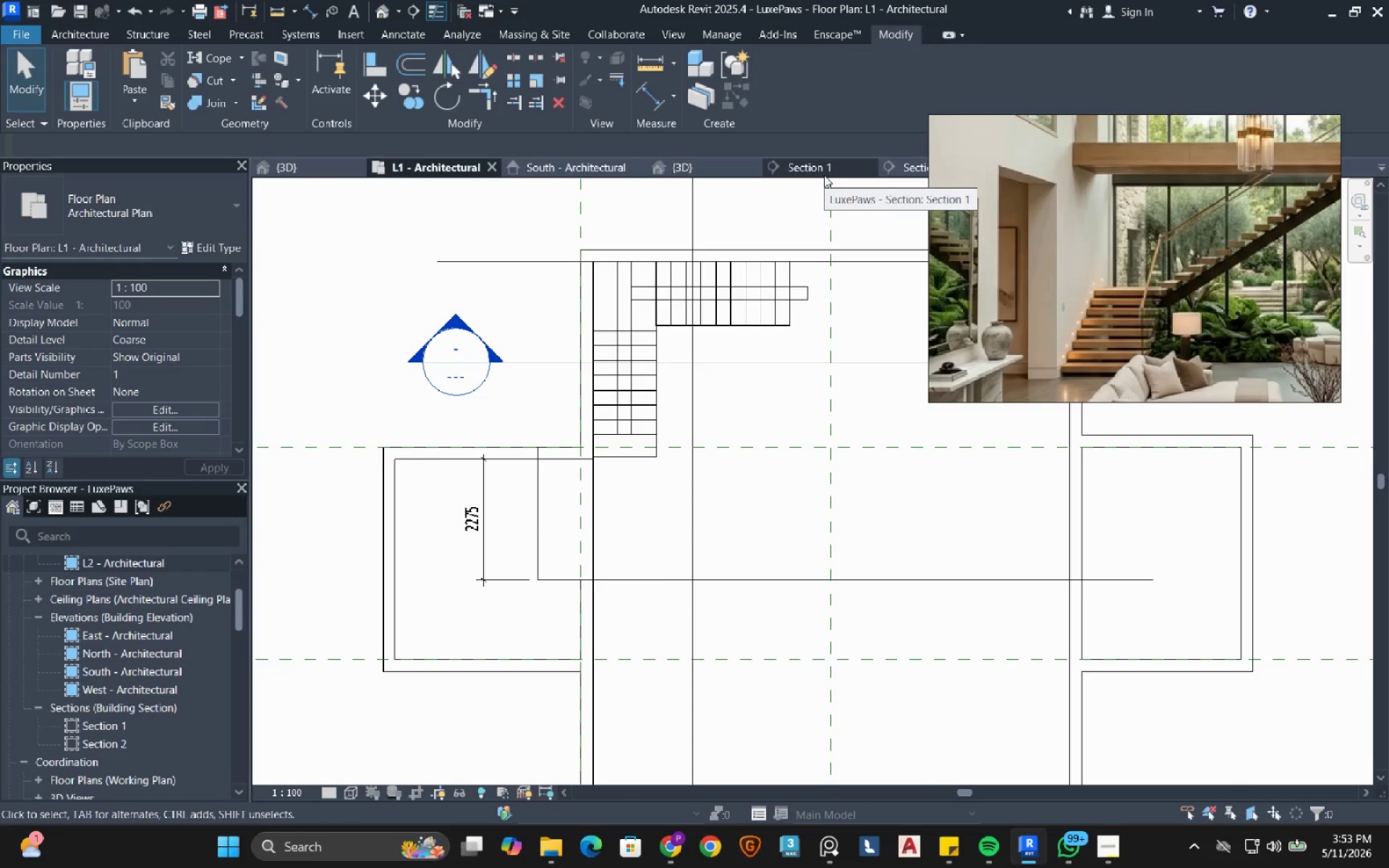 
left_click([824, 175])
 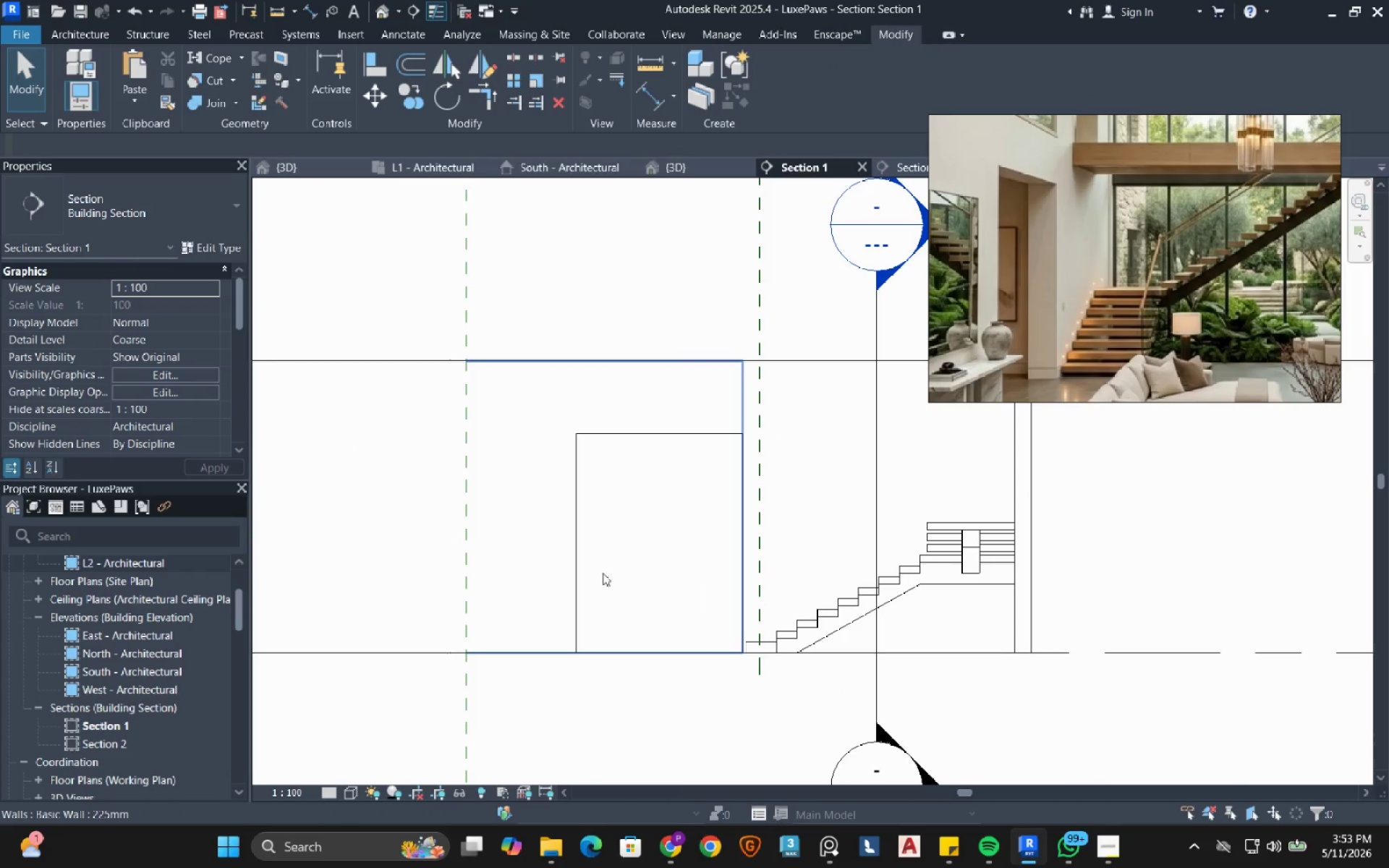 
mouse_move([697, 289])
 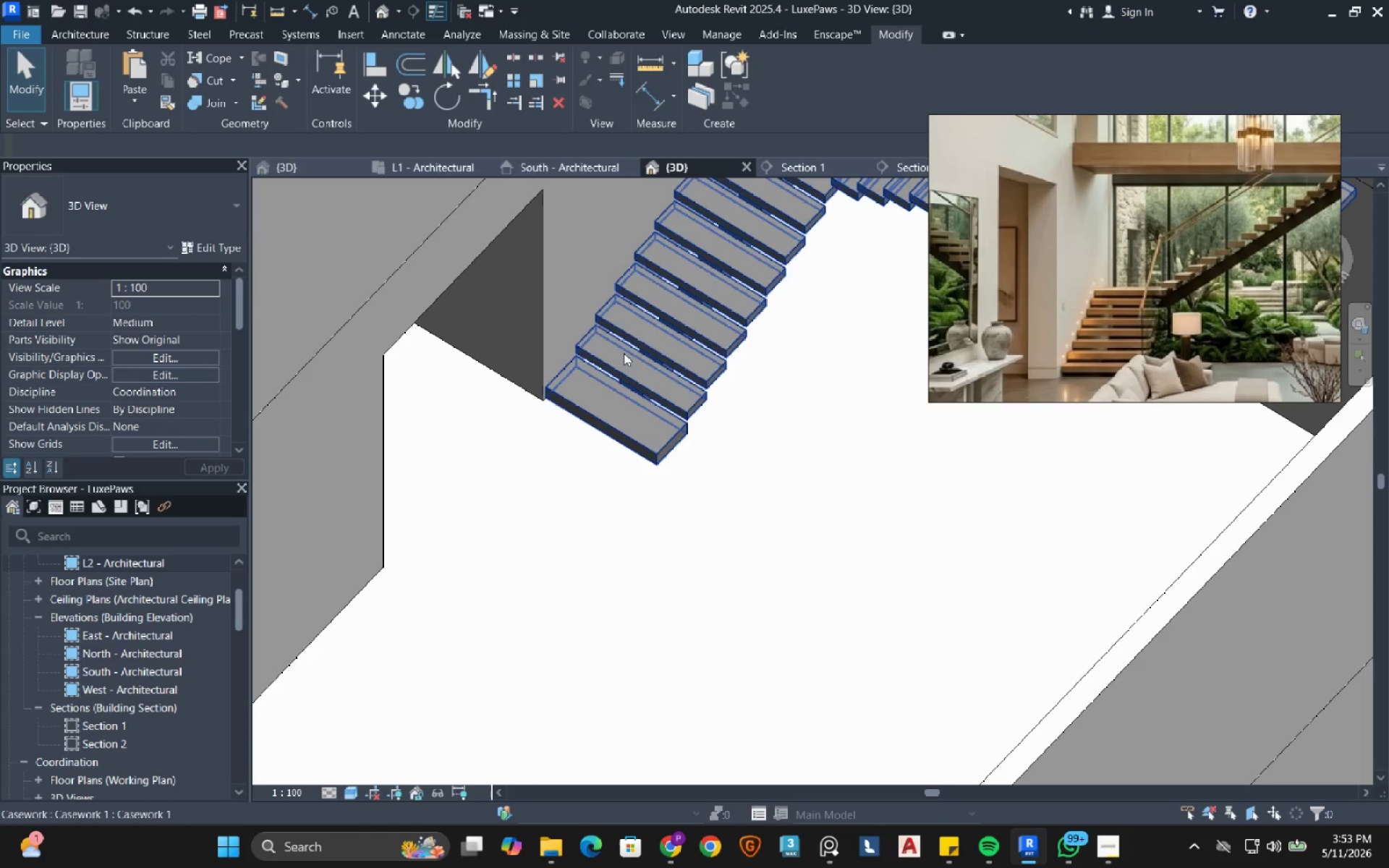 
scroll: coordinate [524, 595], scroll_direction: down, amount: 5.0
 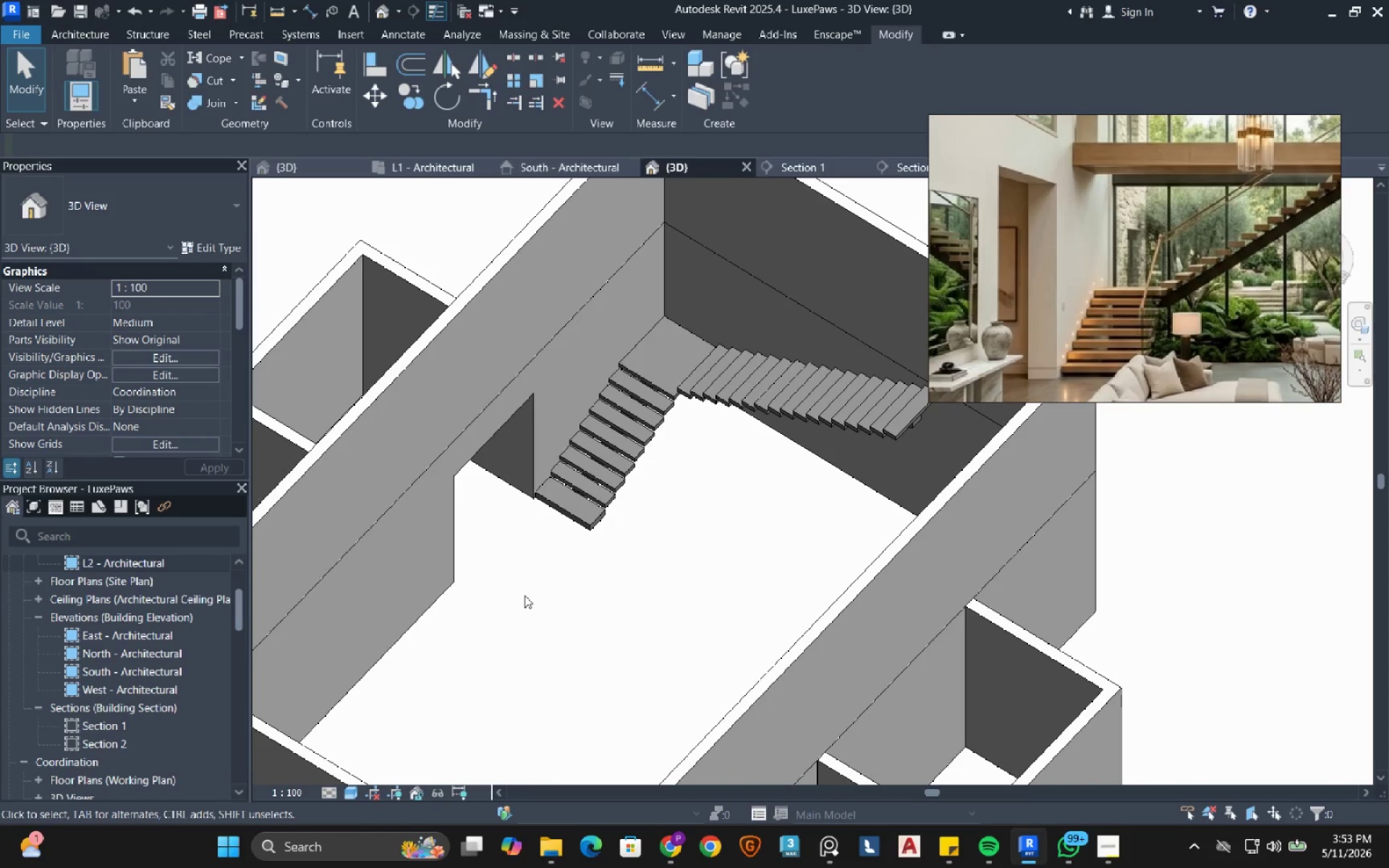 
hold_key(key=ShiftLeft, duration=0.97)
 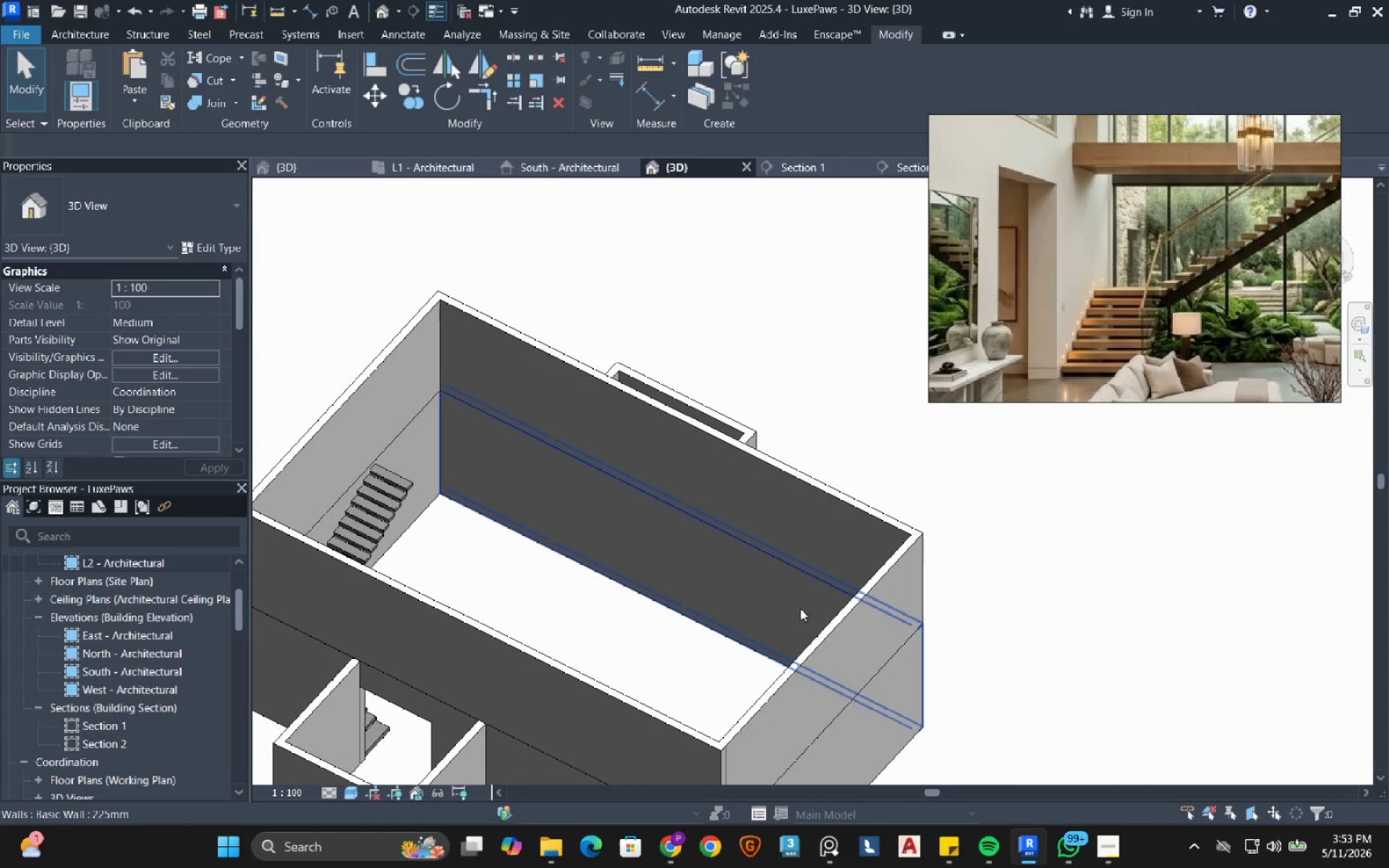 
scroll: coordinate [524, 595], scroll_direction: down, amount: 3.0
 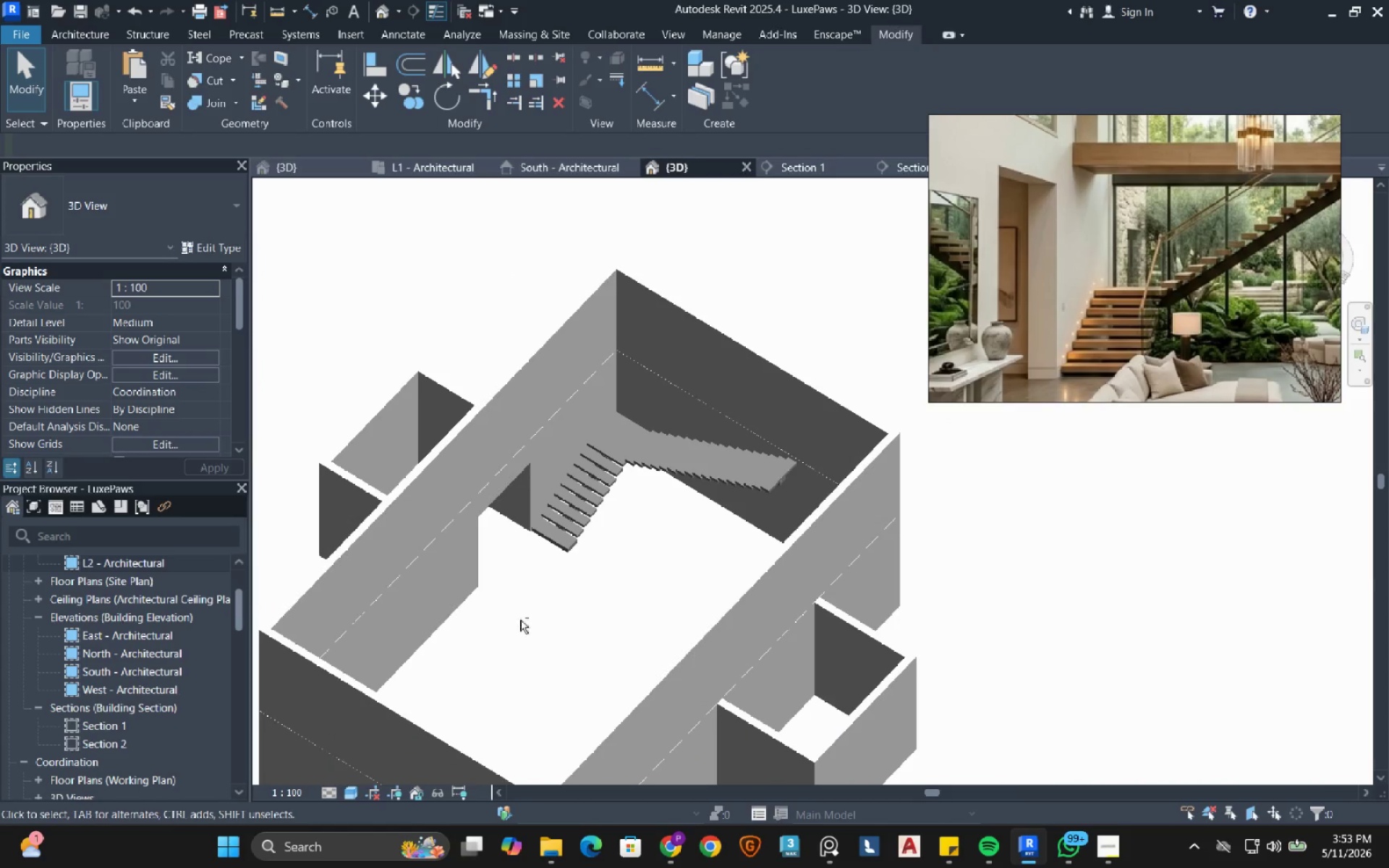 
mouse_move([773, 614])
 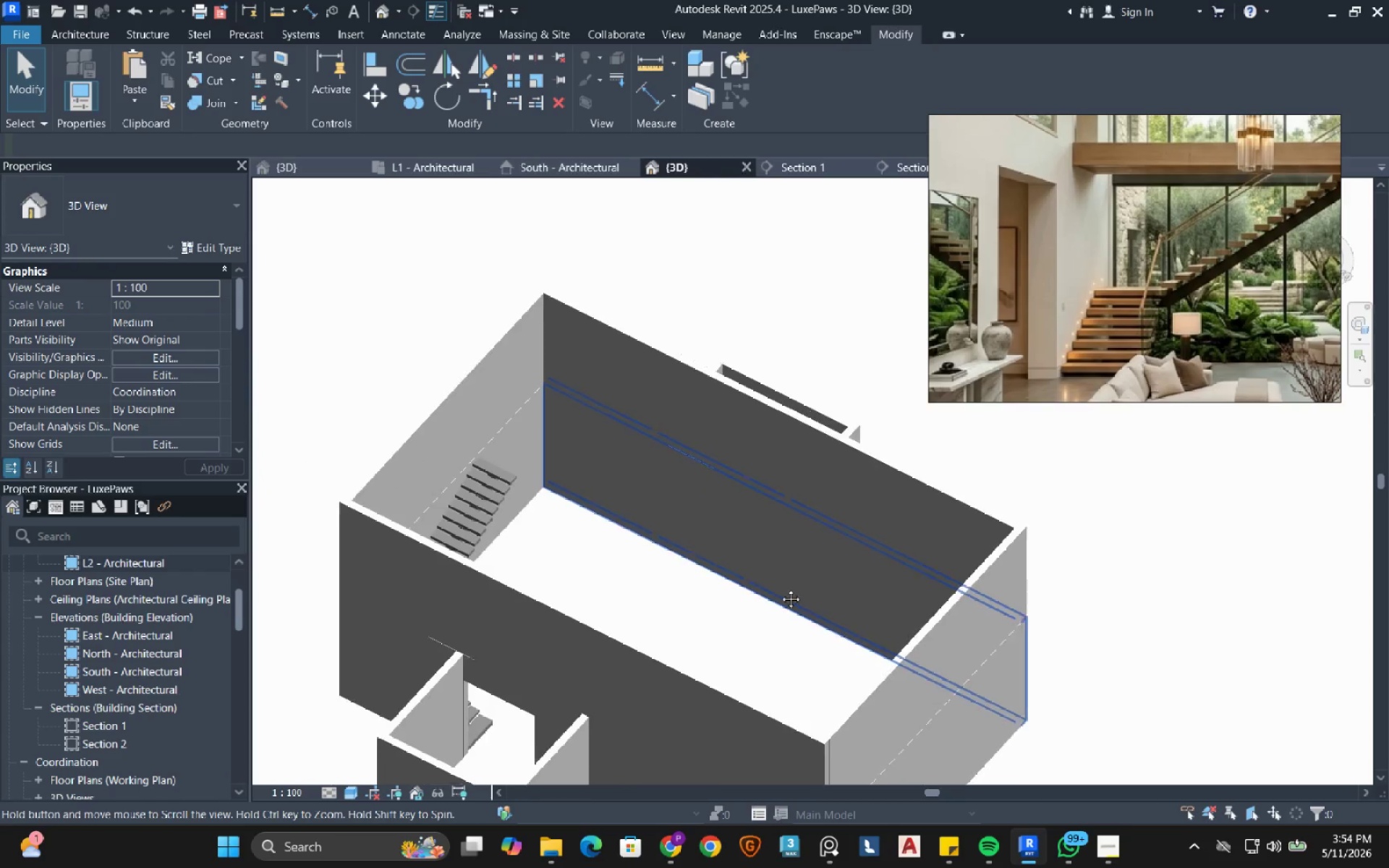 
hold_key(key=ShiftLeft, duration=1.0)
 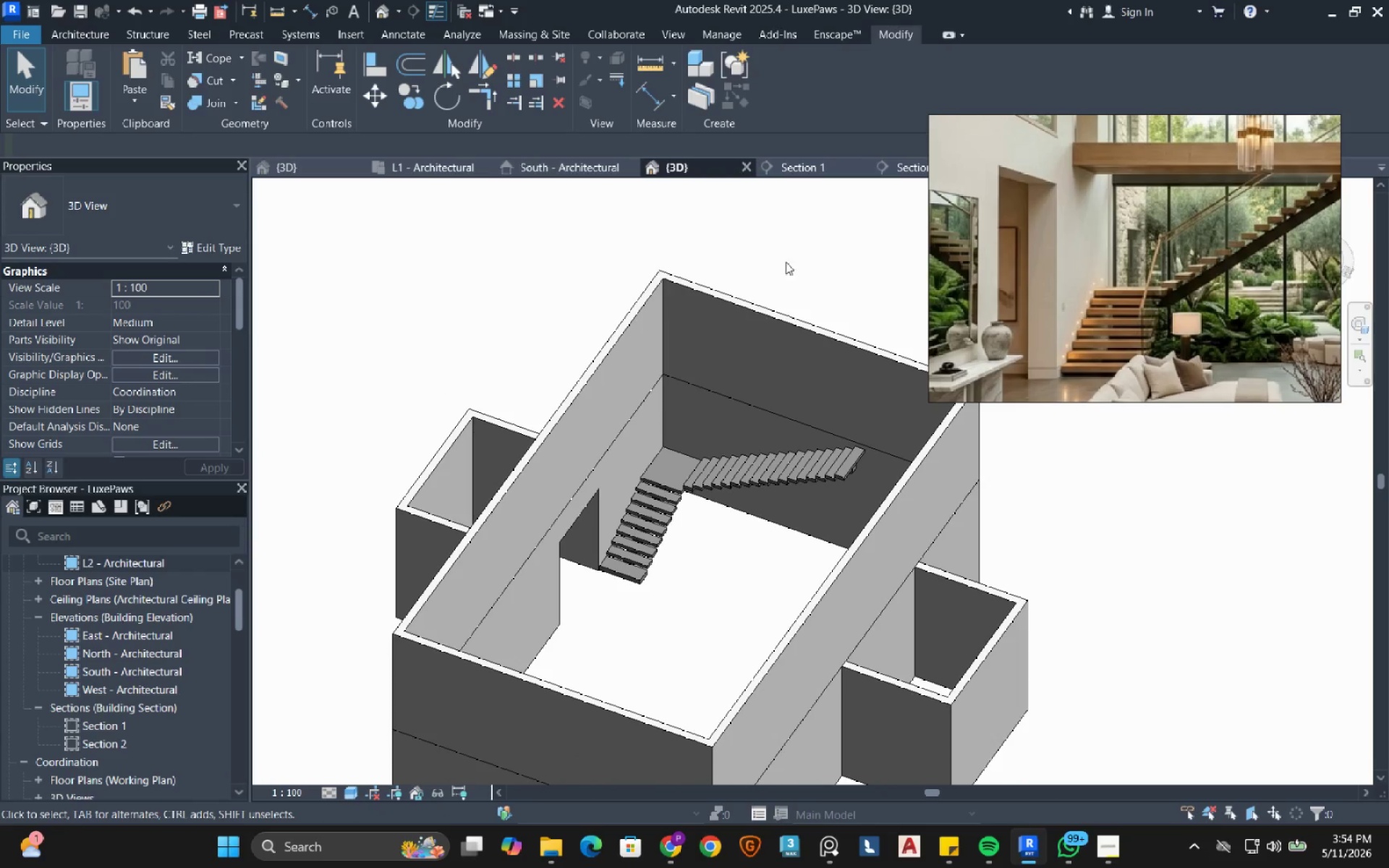 
left_click([829, 167])
 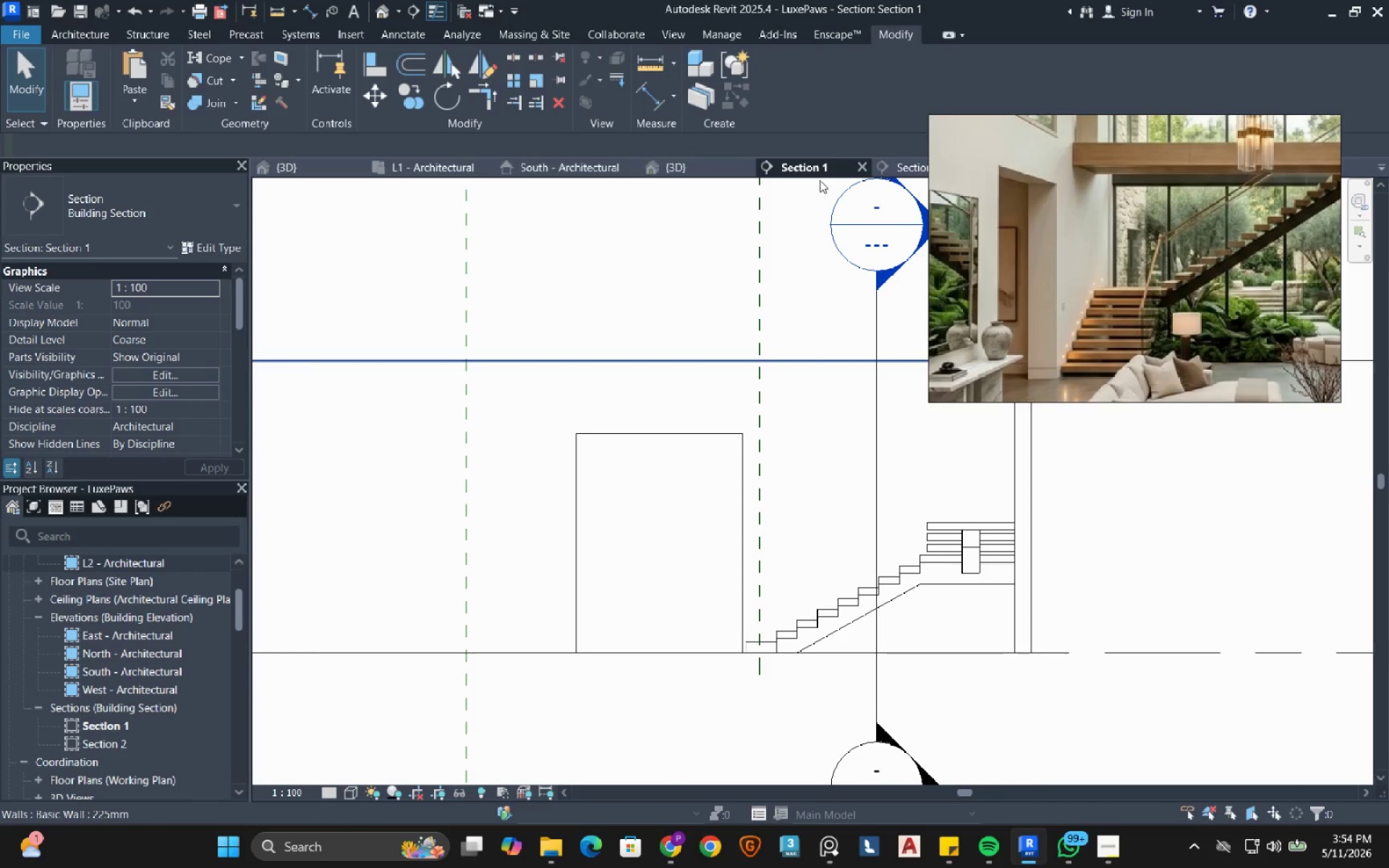 
mouse_move([803, 268])
 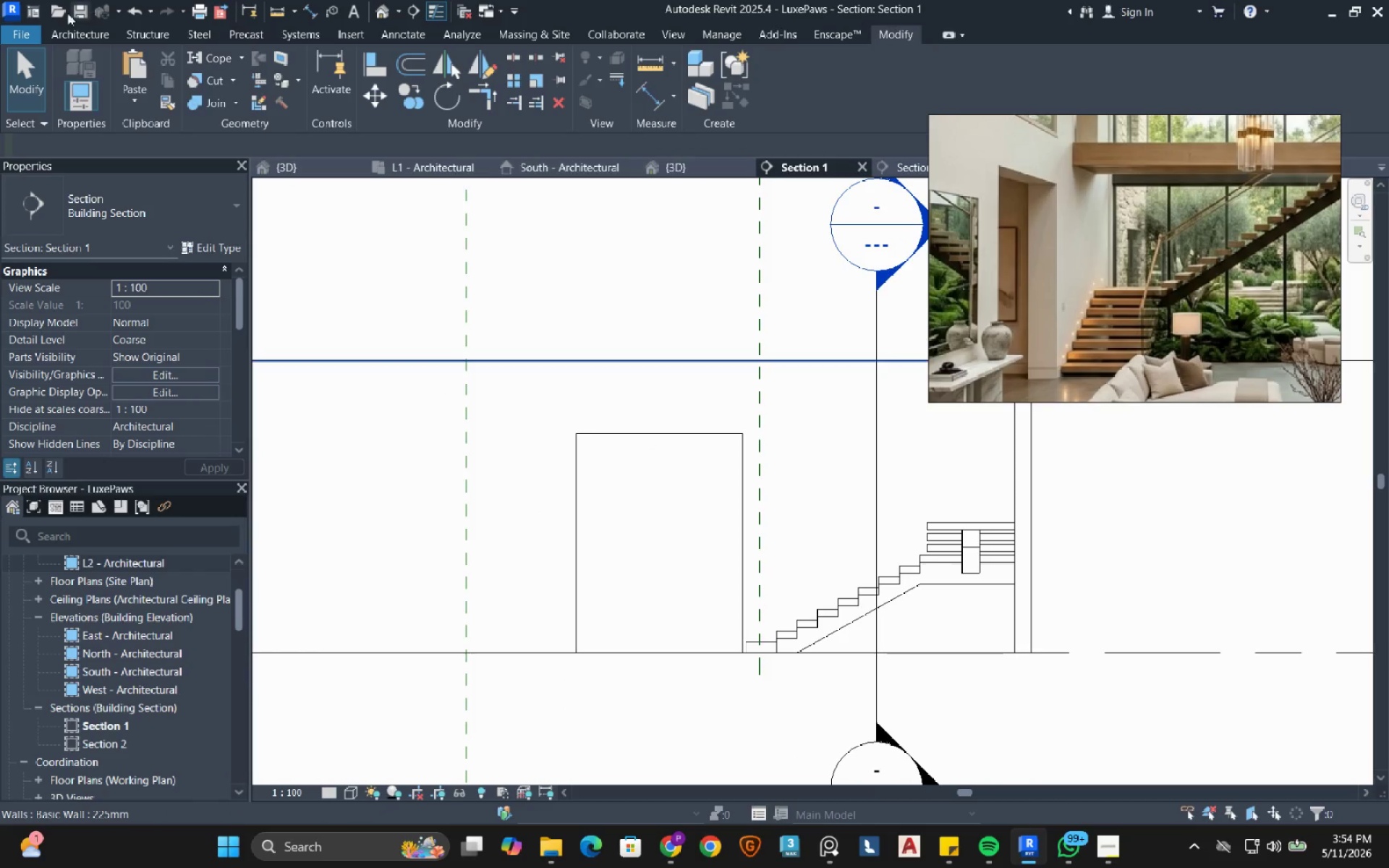 
left_click([63, 30])
 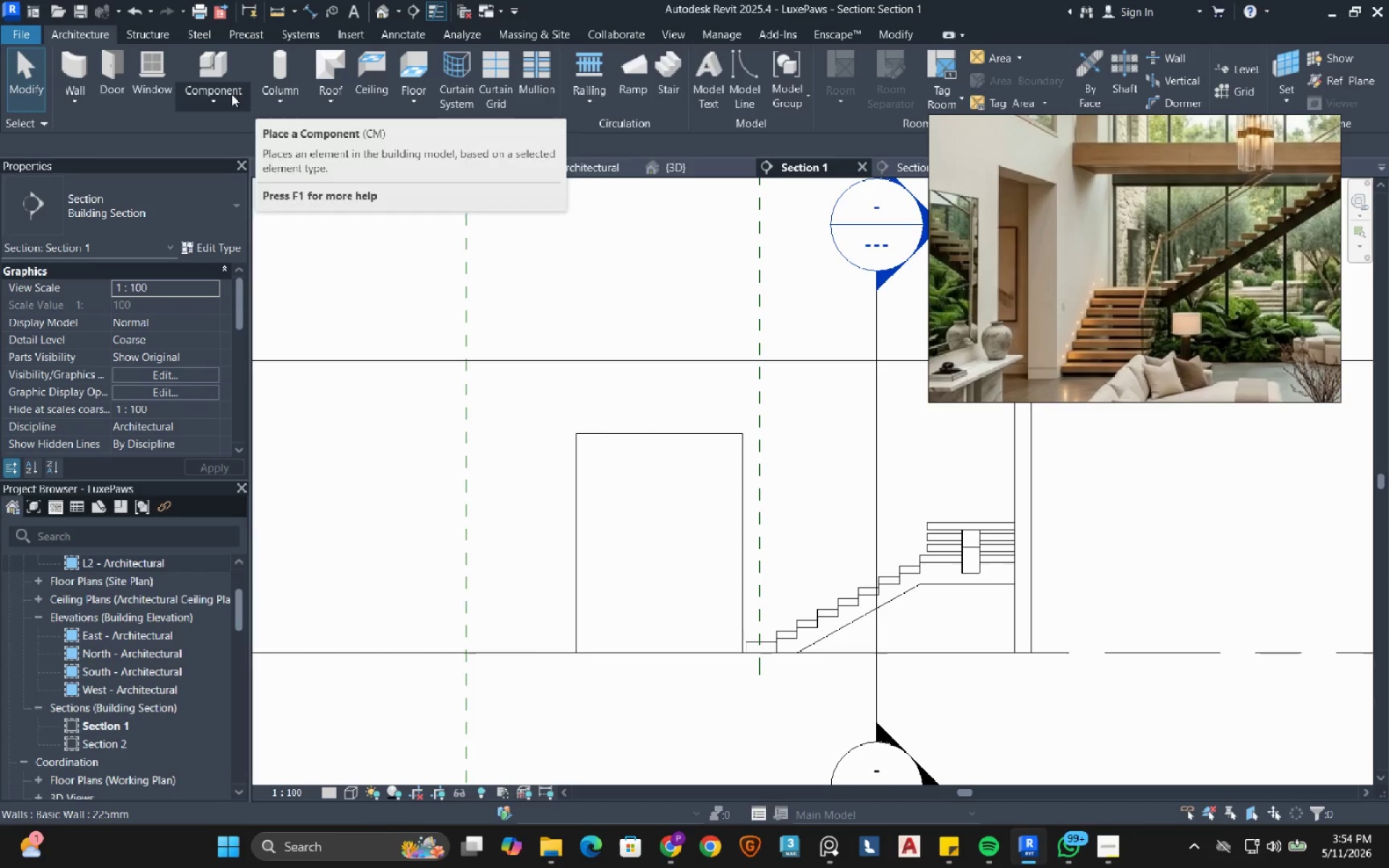 
left_click([232, 94])
 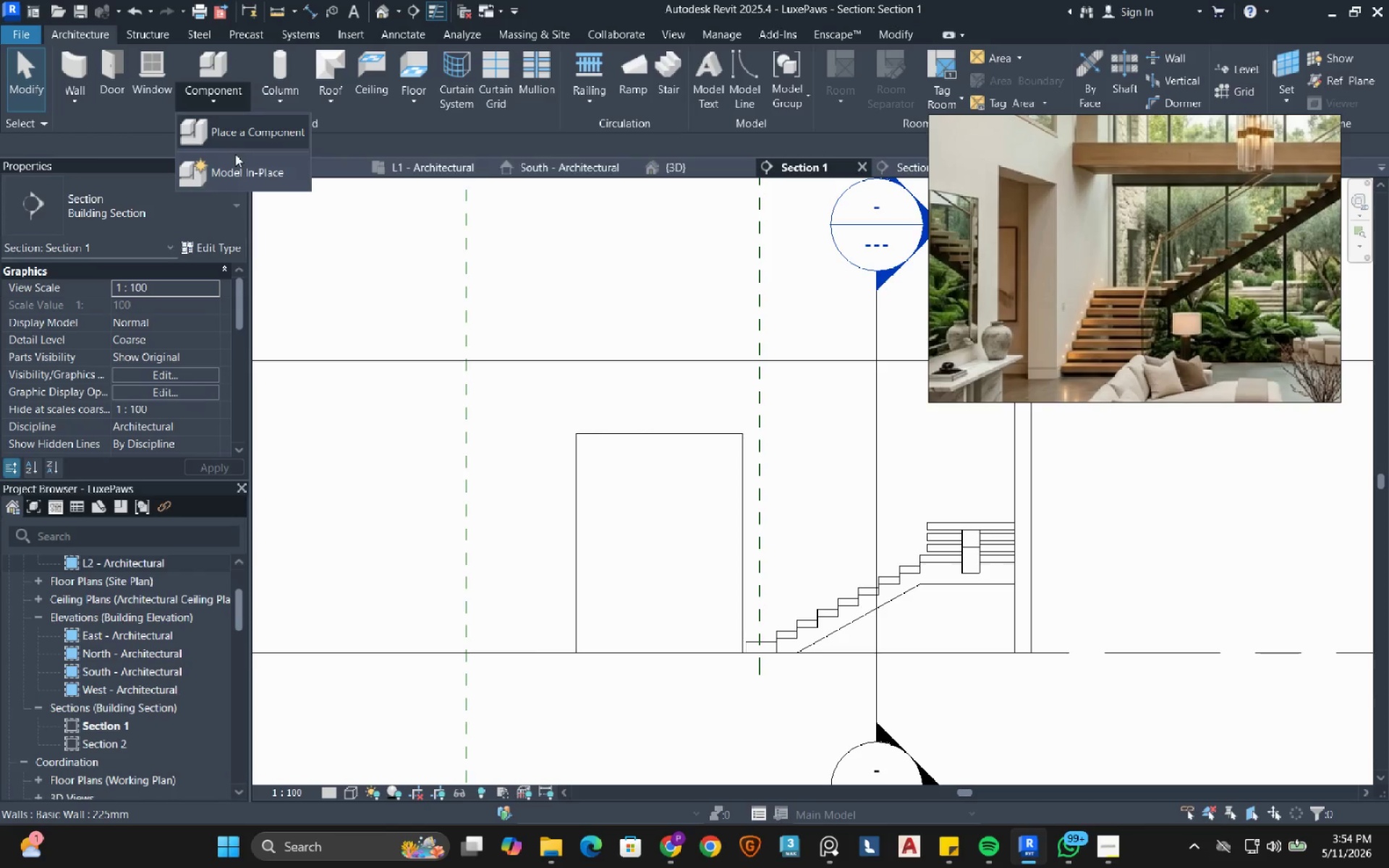 
left_click([235, 162])
 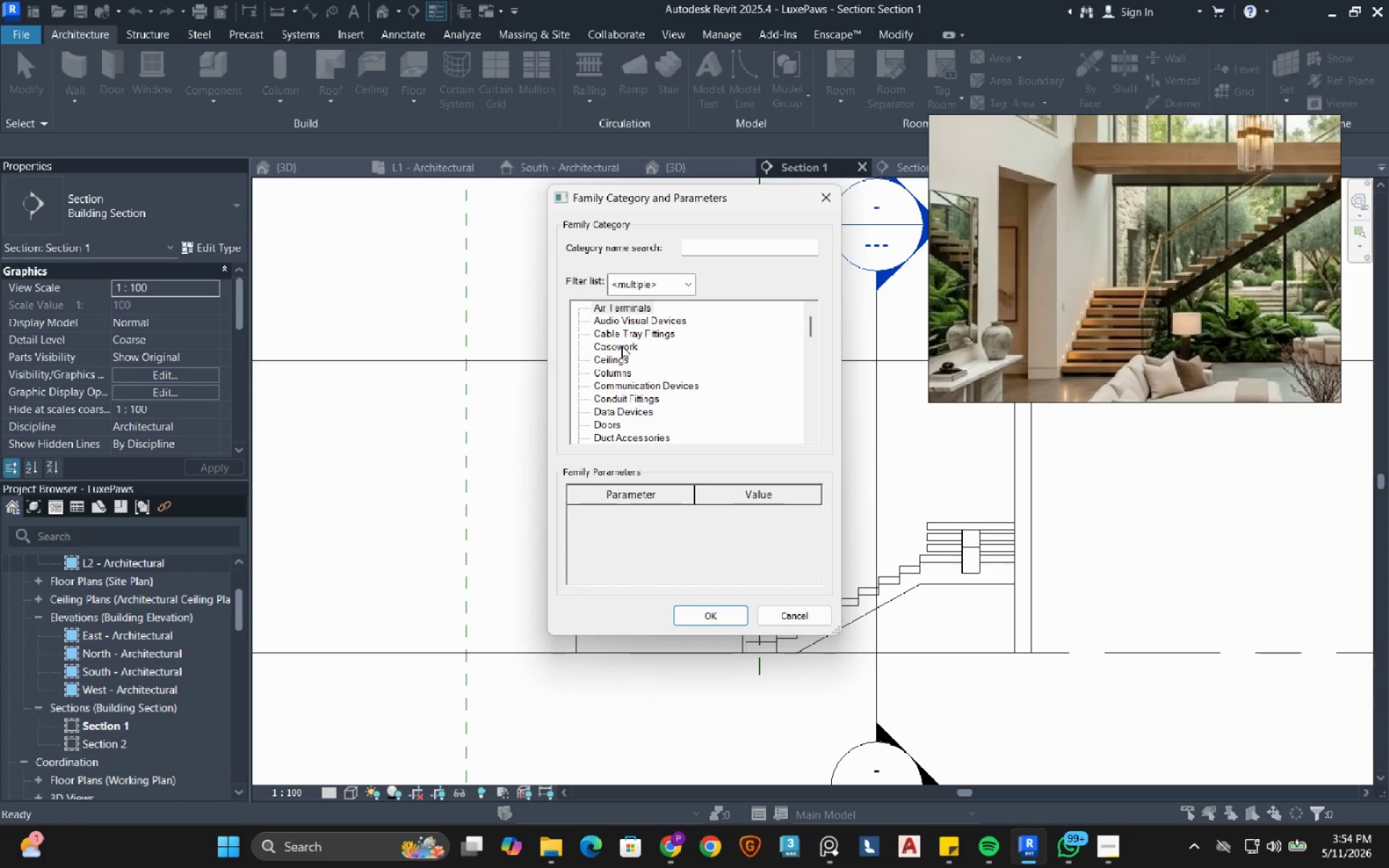 
double_click([615, 352])
 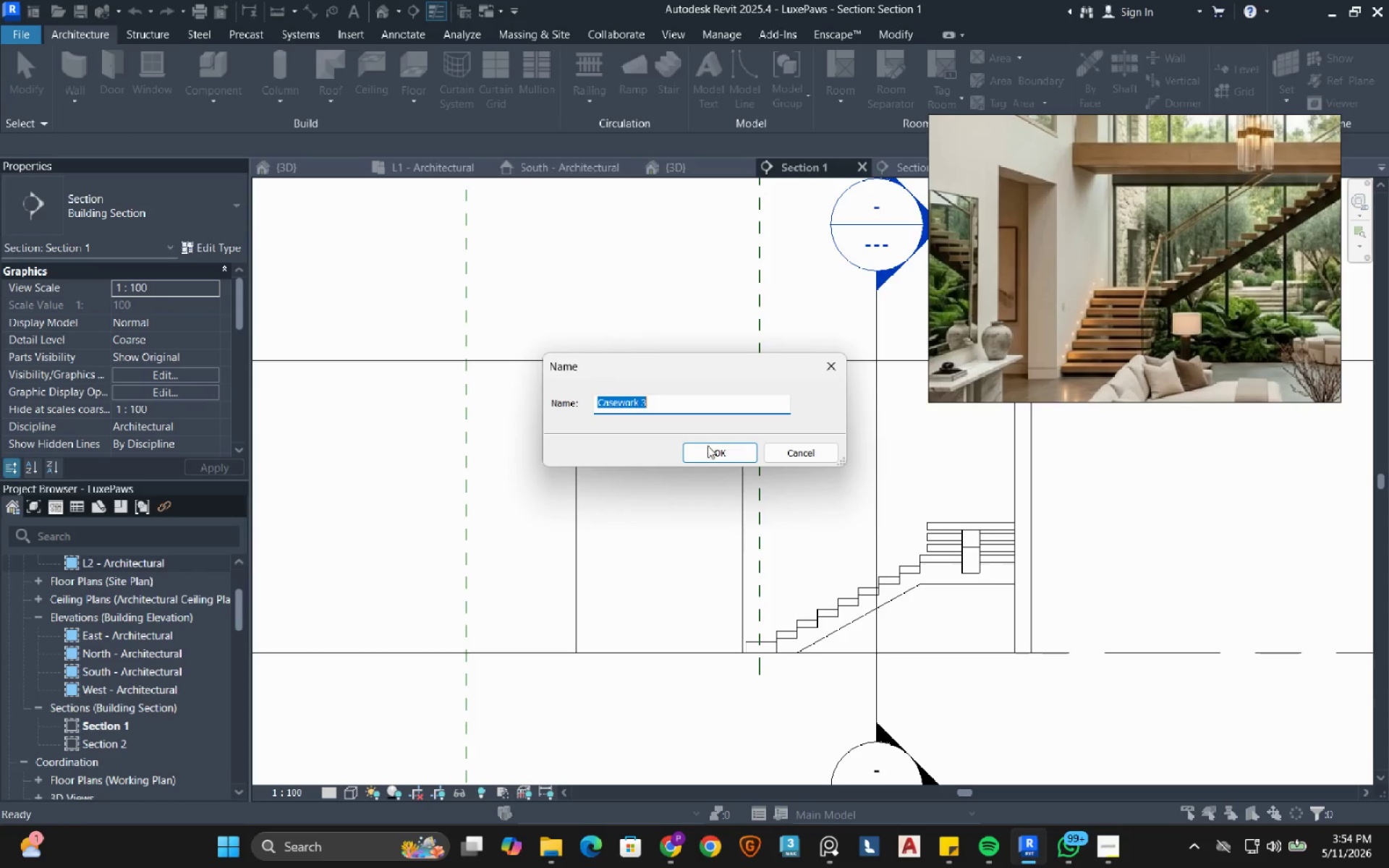 
left_click_drag(start_coordinate=[715, 451], to_coordinate=[718, 451])
 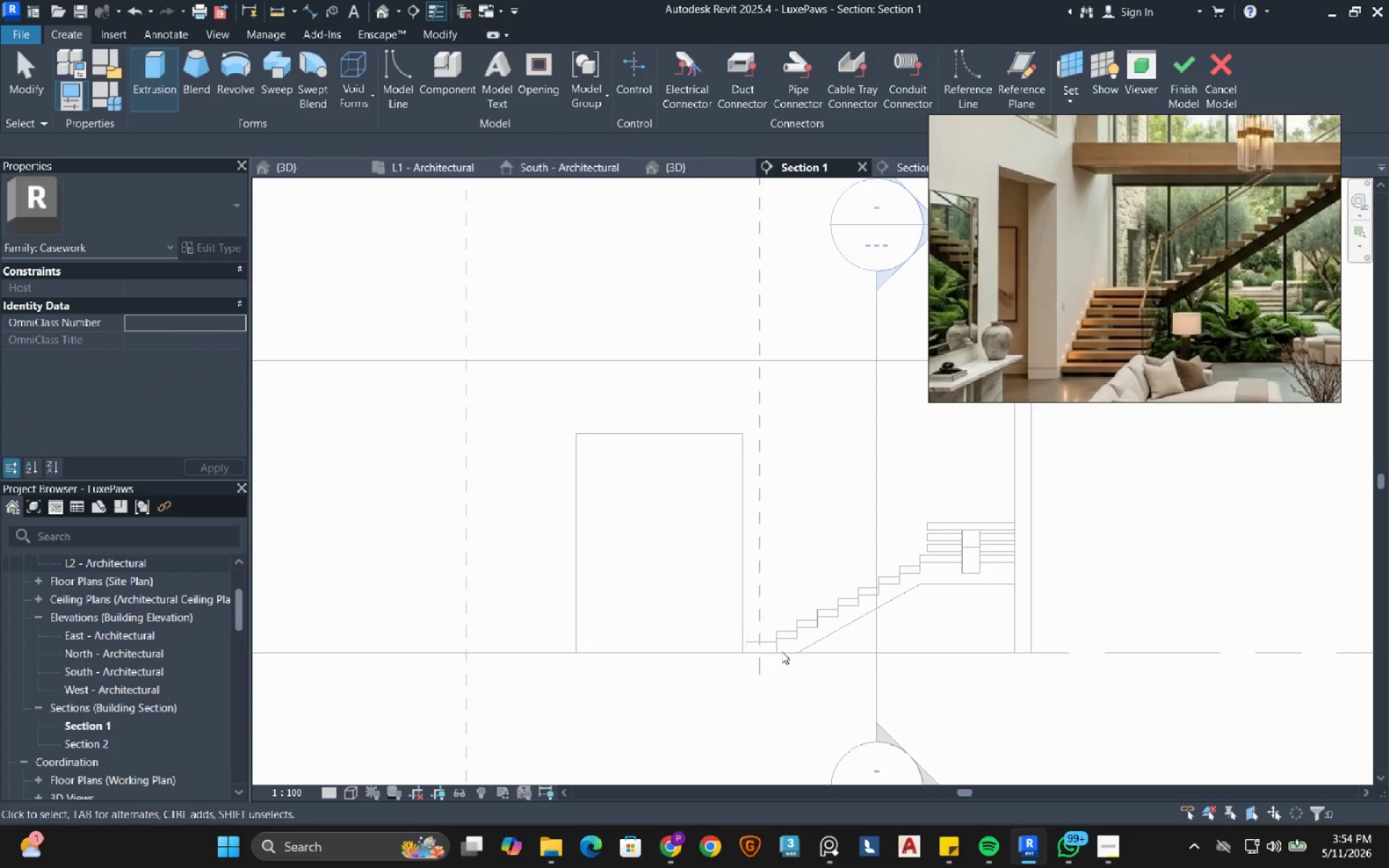 
scroll: coordinate [781, 663], scroll_direction: up, amount: 2.0
 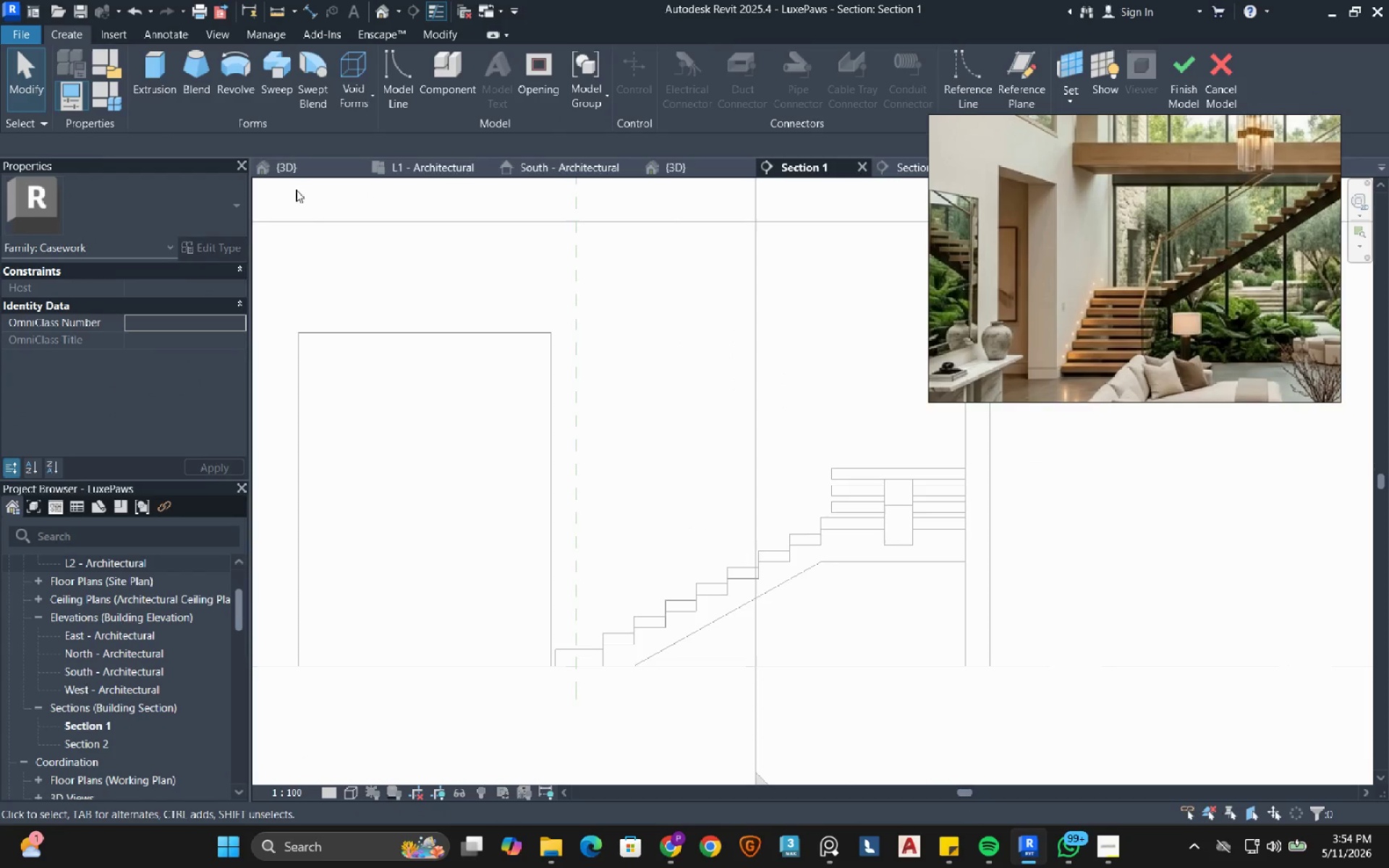 
mouse_move([192, 92])
 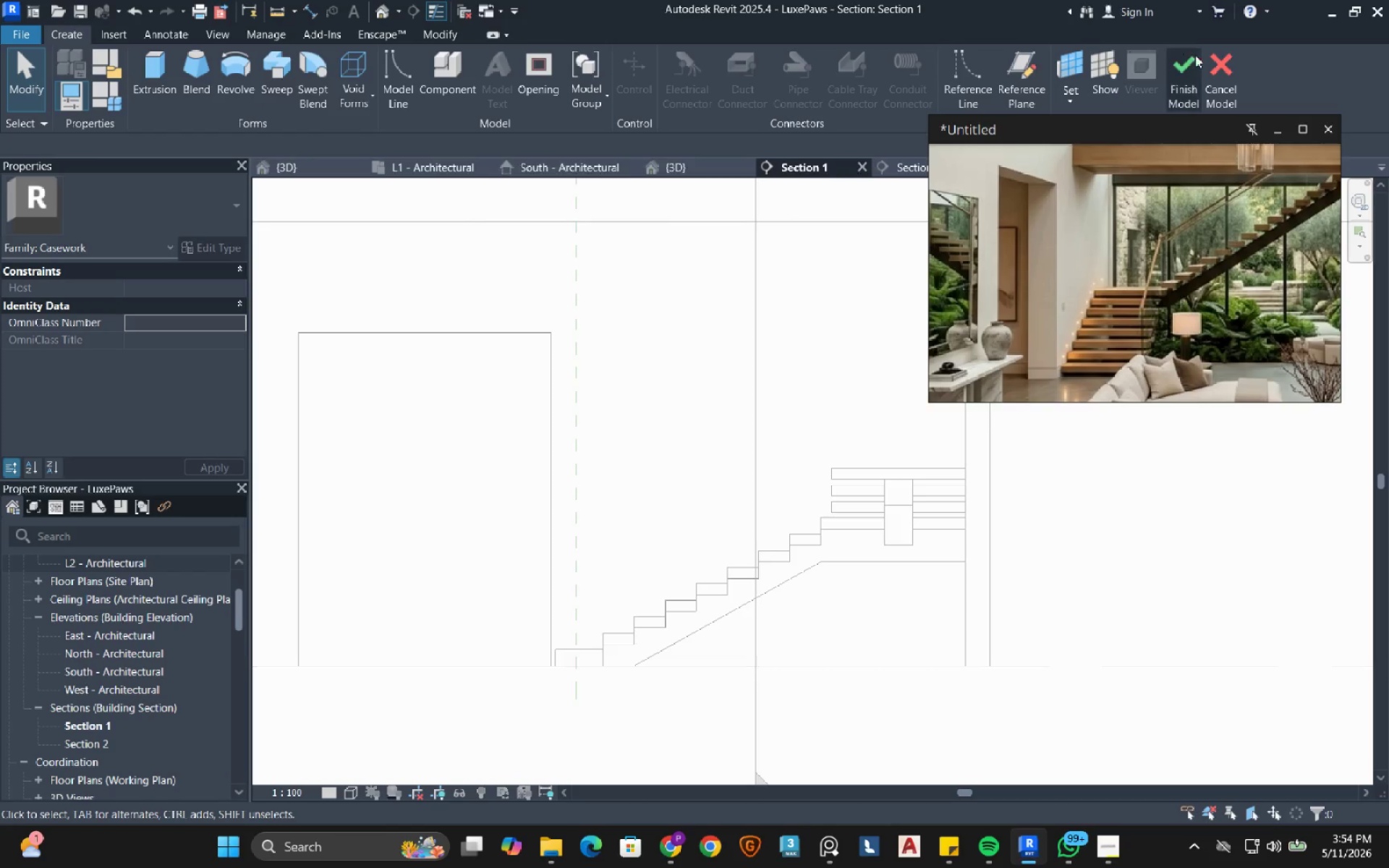 
left_click([1210, 60])
 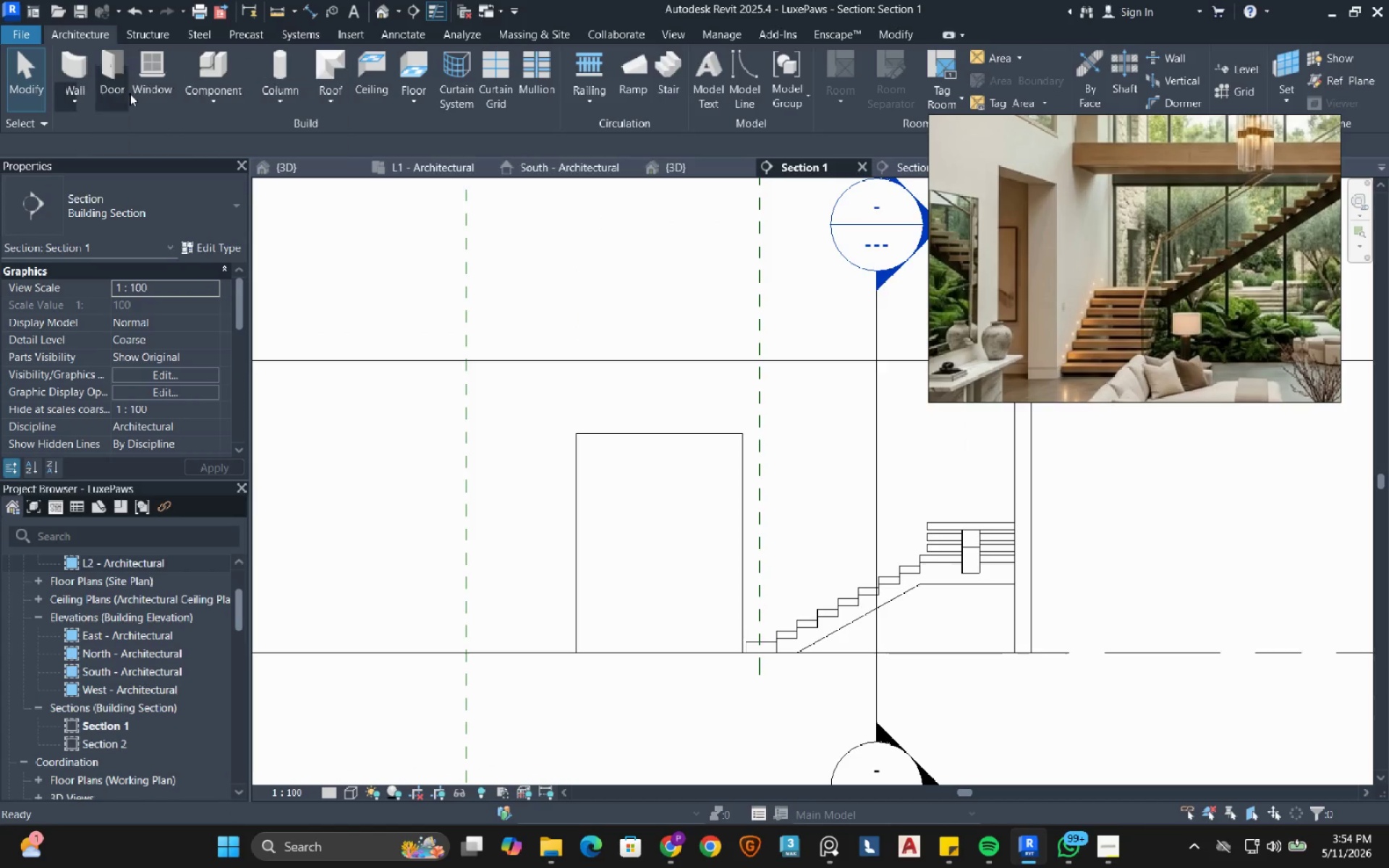 
left_click([209, 102])
 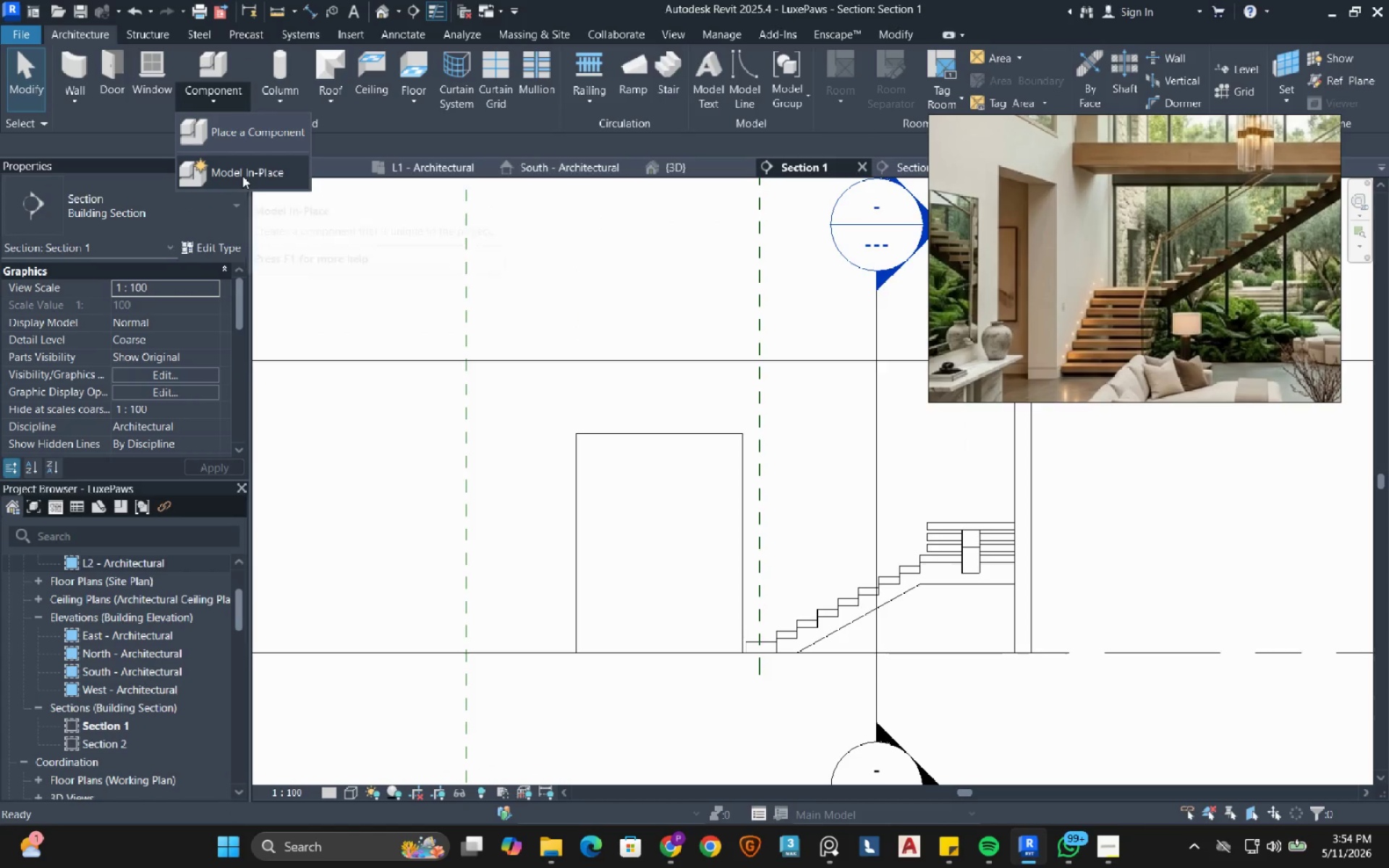 
left_click([251, 168])
 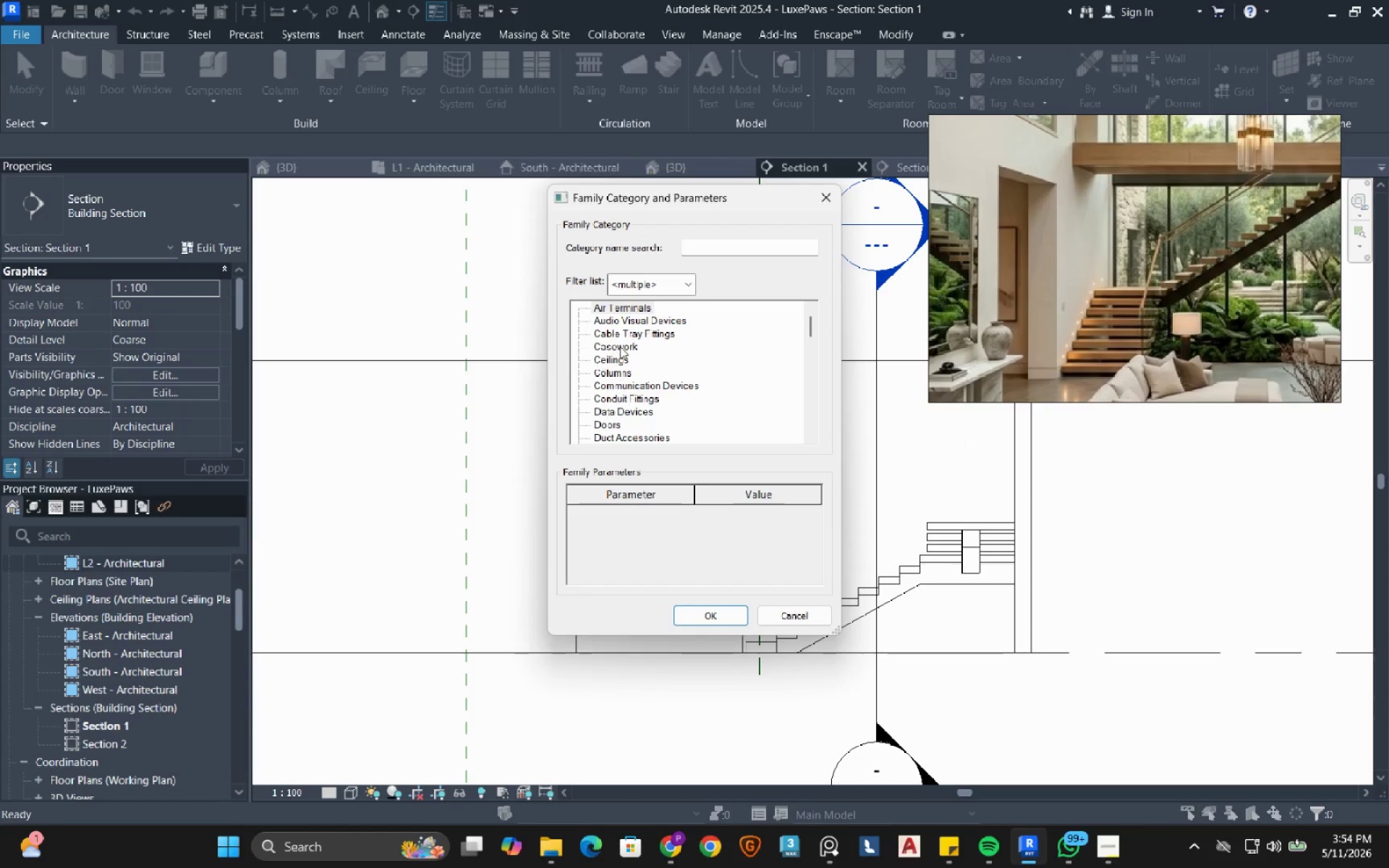 
double_click([621, 346])
 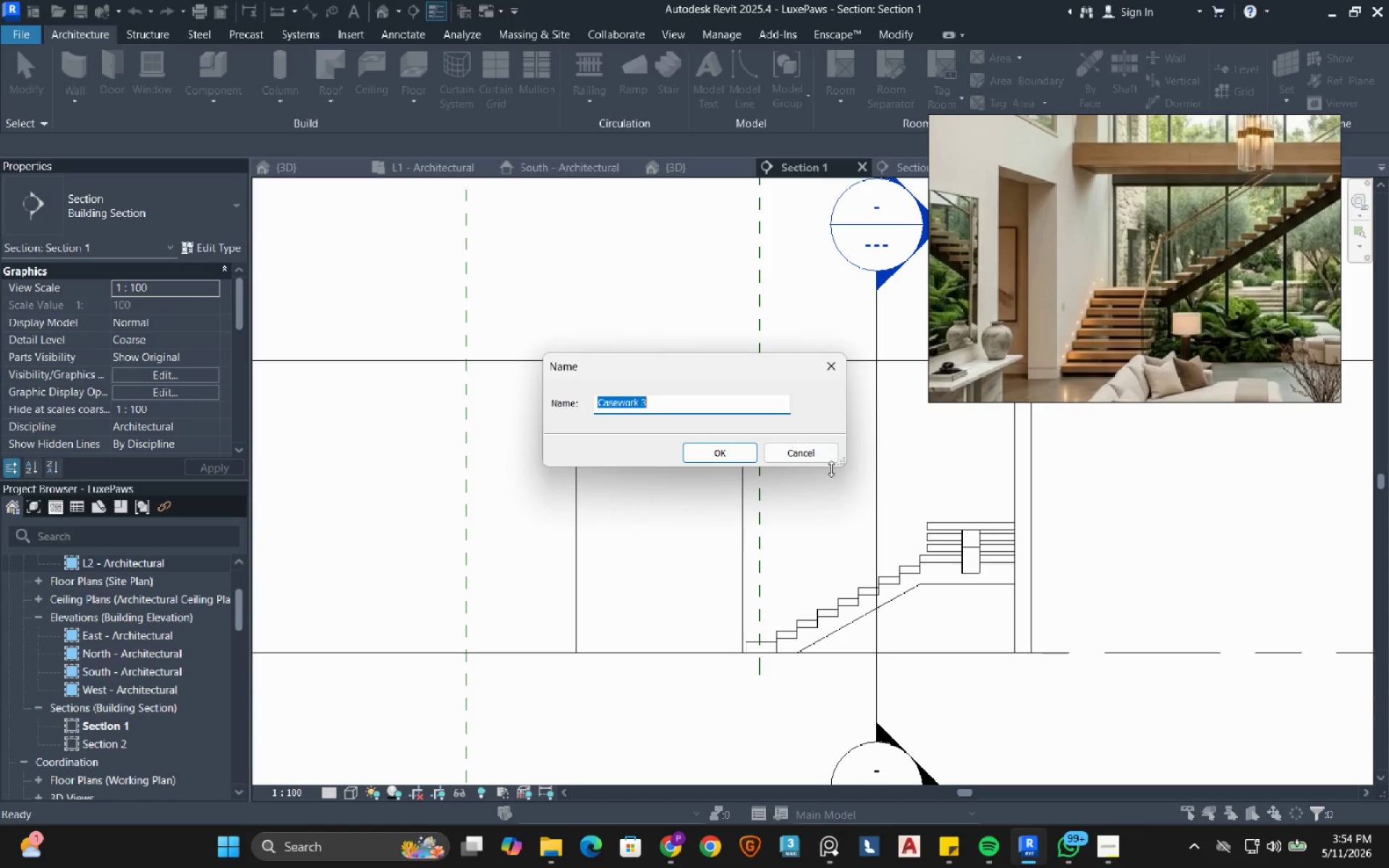 
left_click([828, 458])
 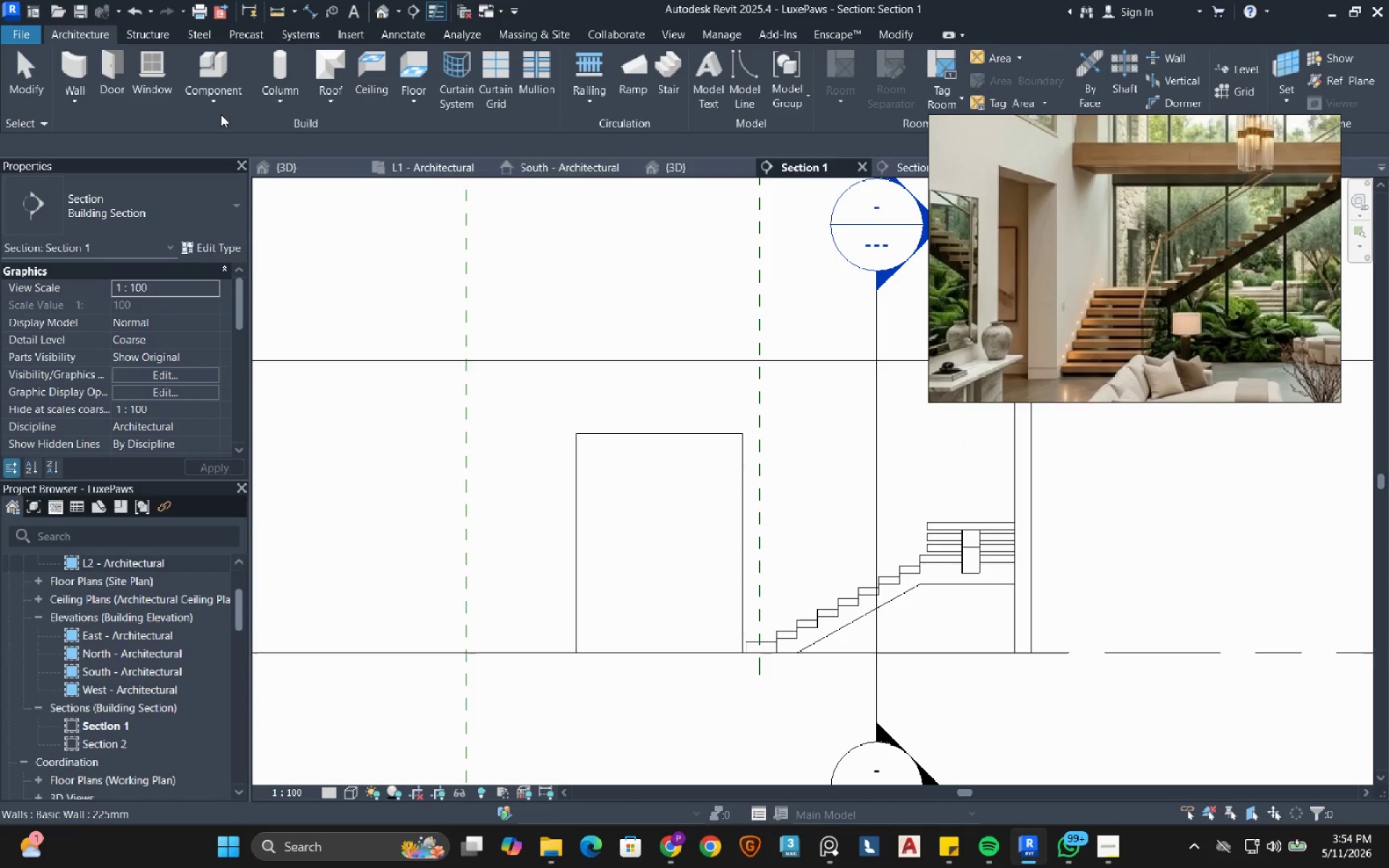 
double_click([226, 103])
 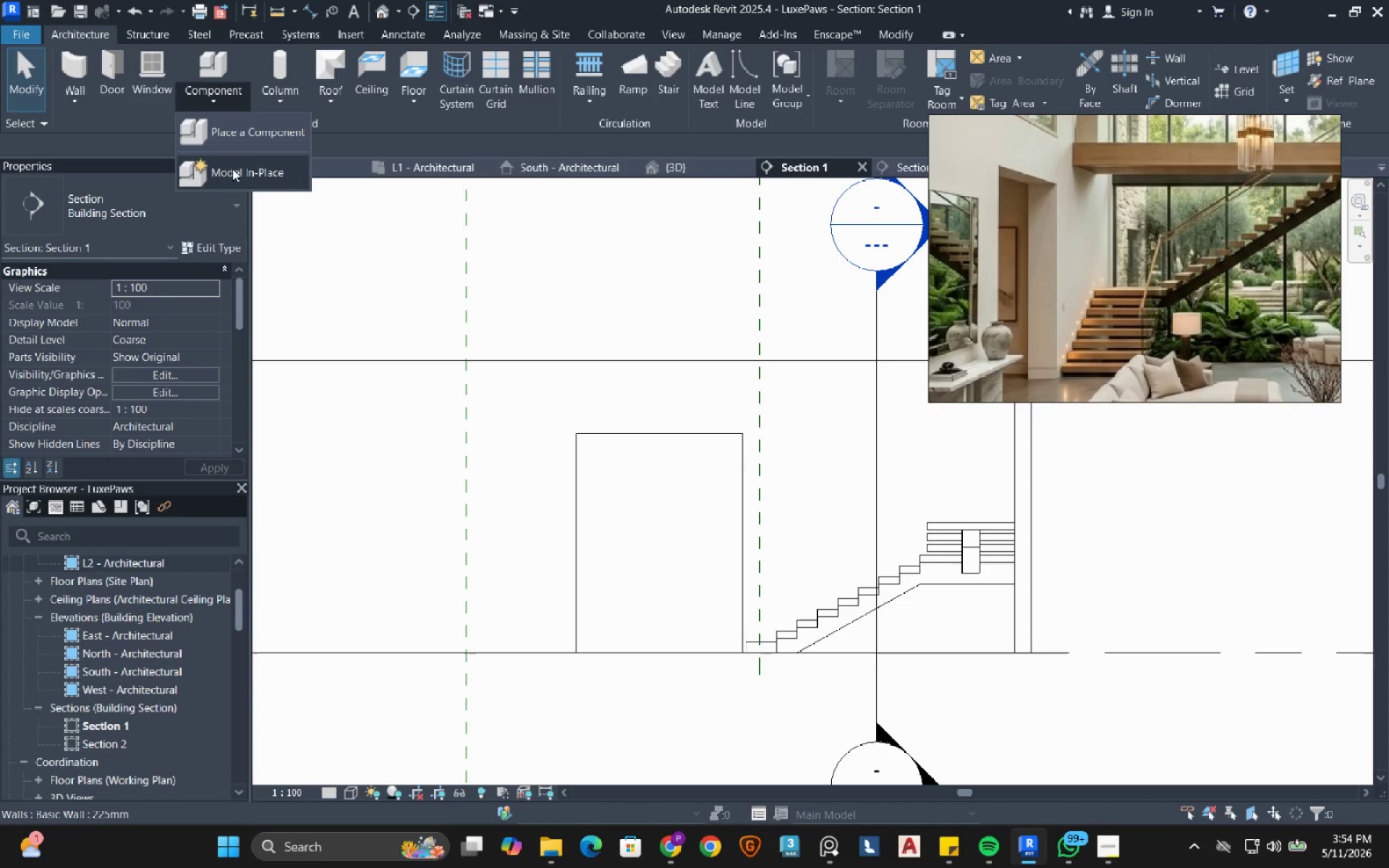 
left_click([233, 173])
 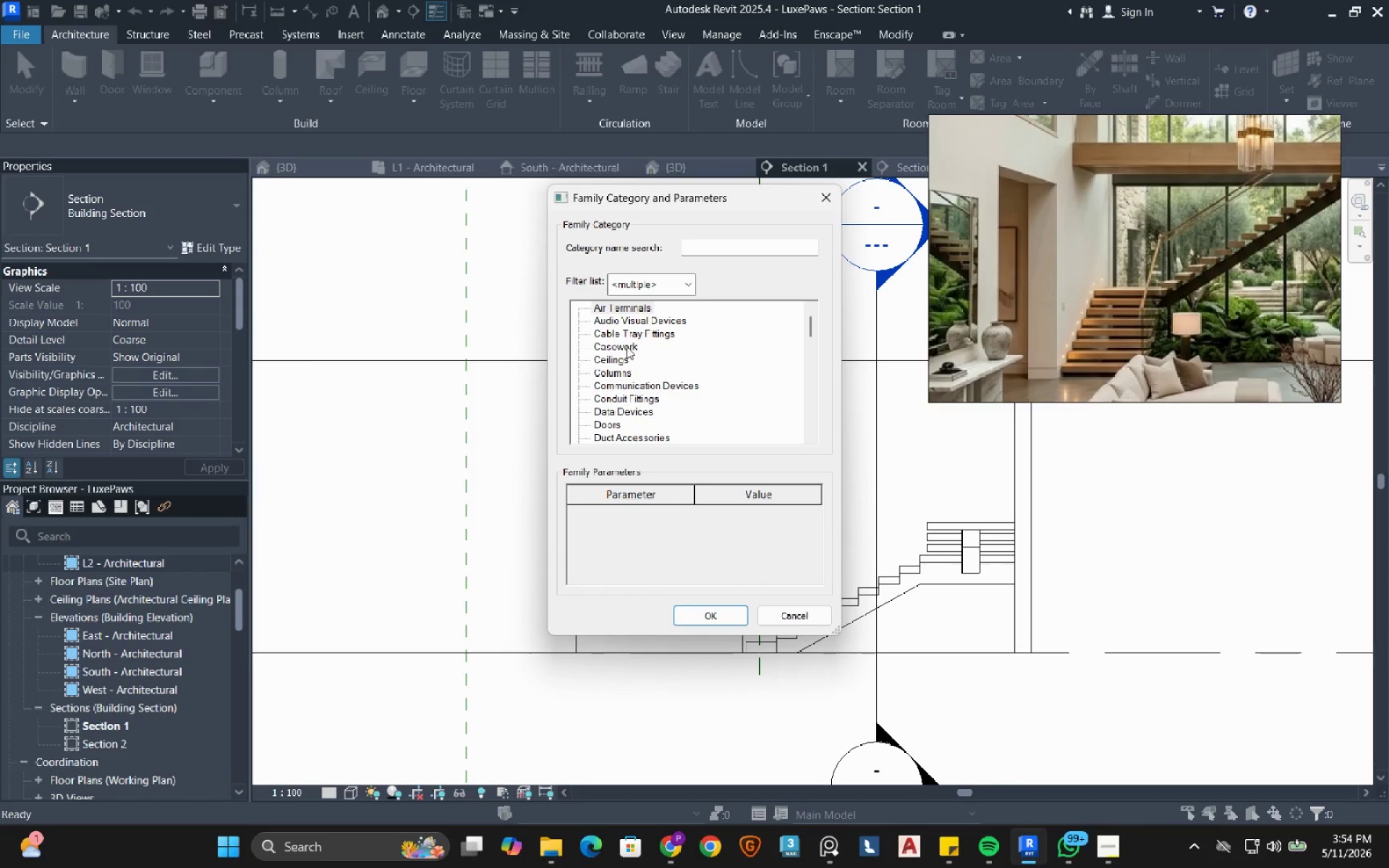 
left_click([626, 346])
 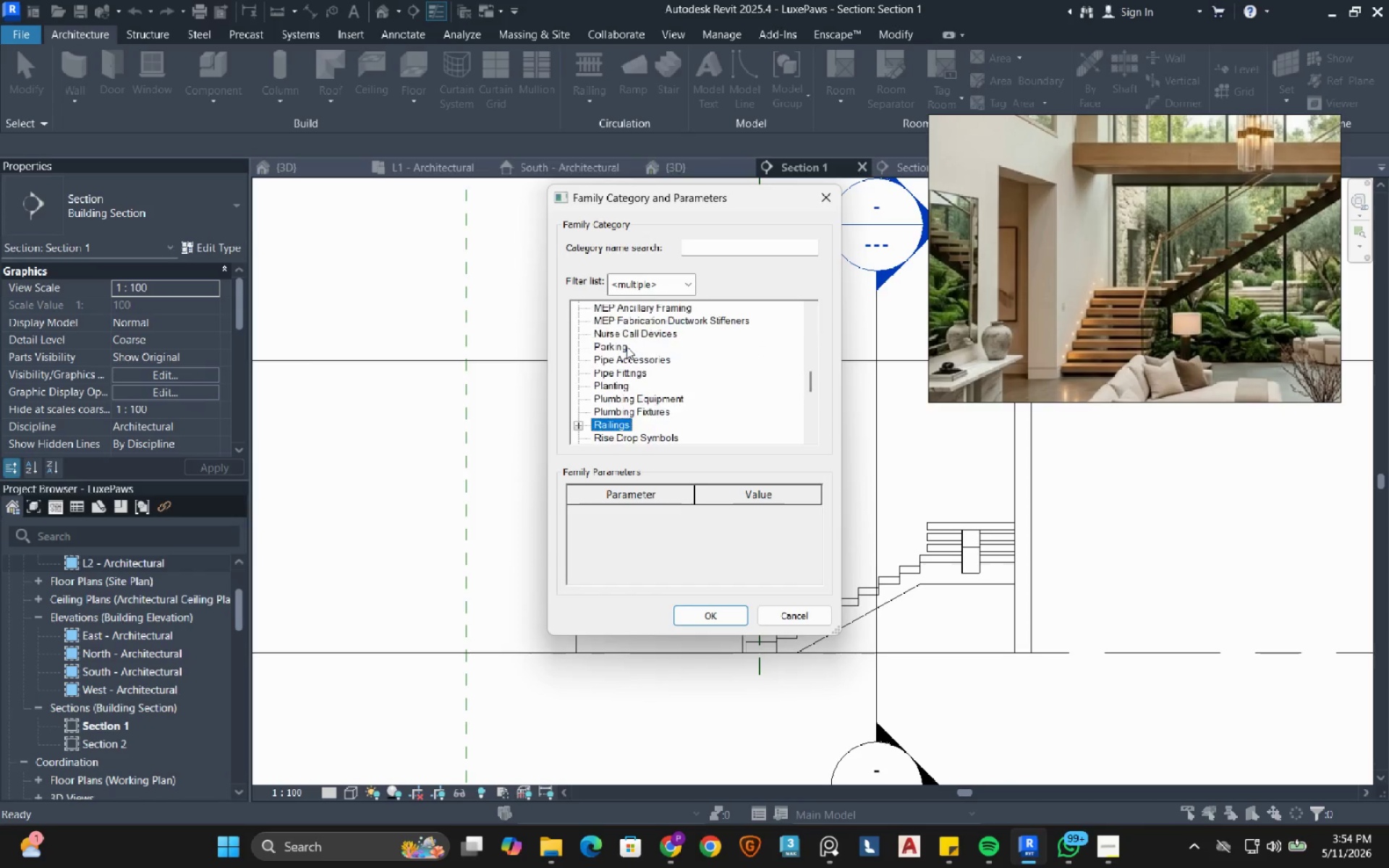 
key(R)
 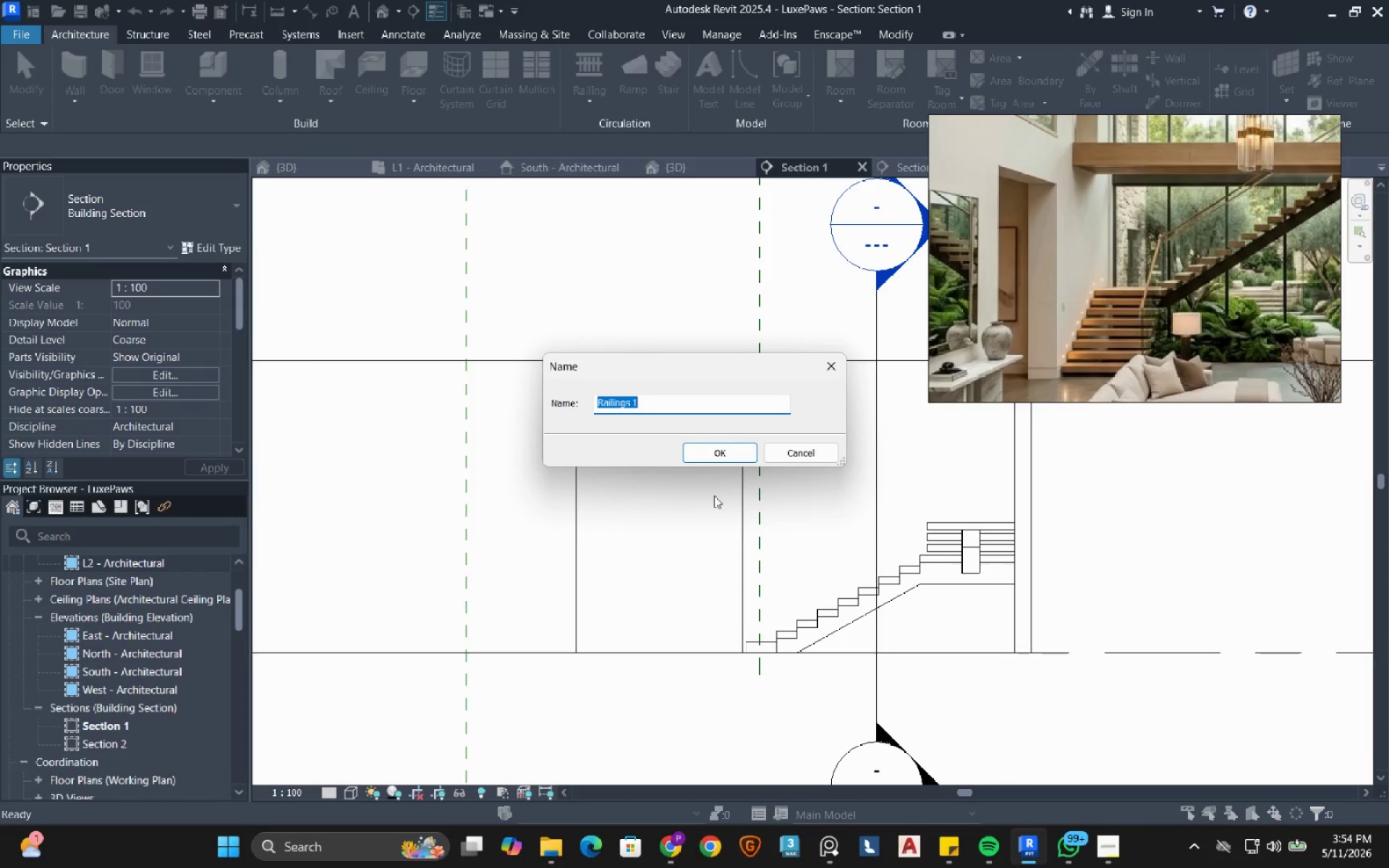 
left_click([723, 454])
 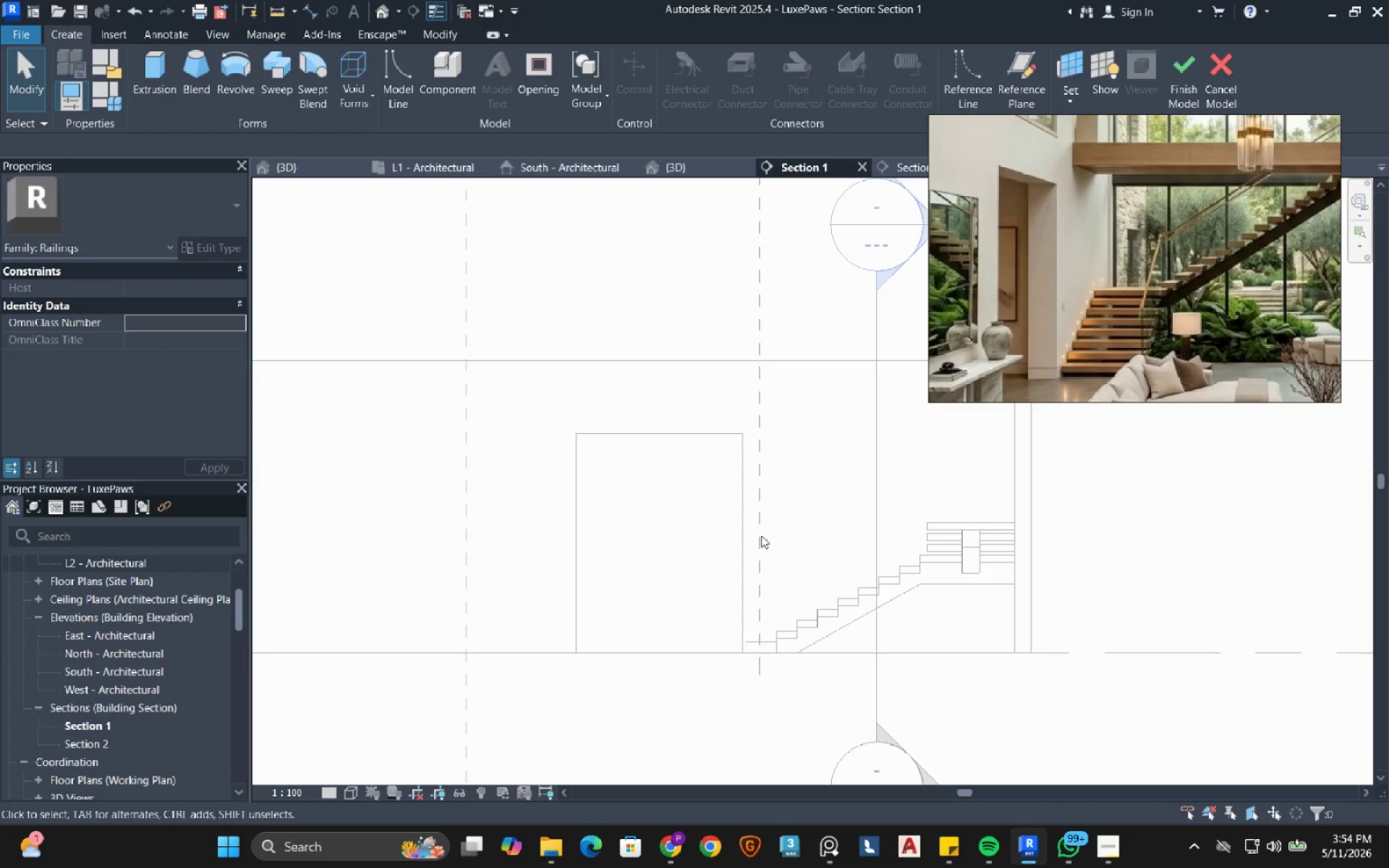 
scroll: coordinate [782, 621], scroll_direction: up, amount: 6.0
 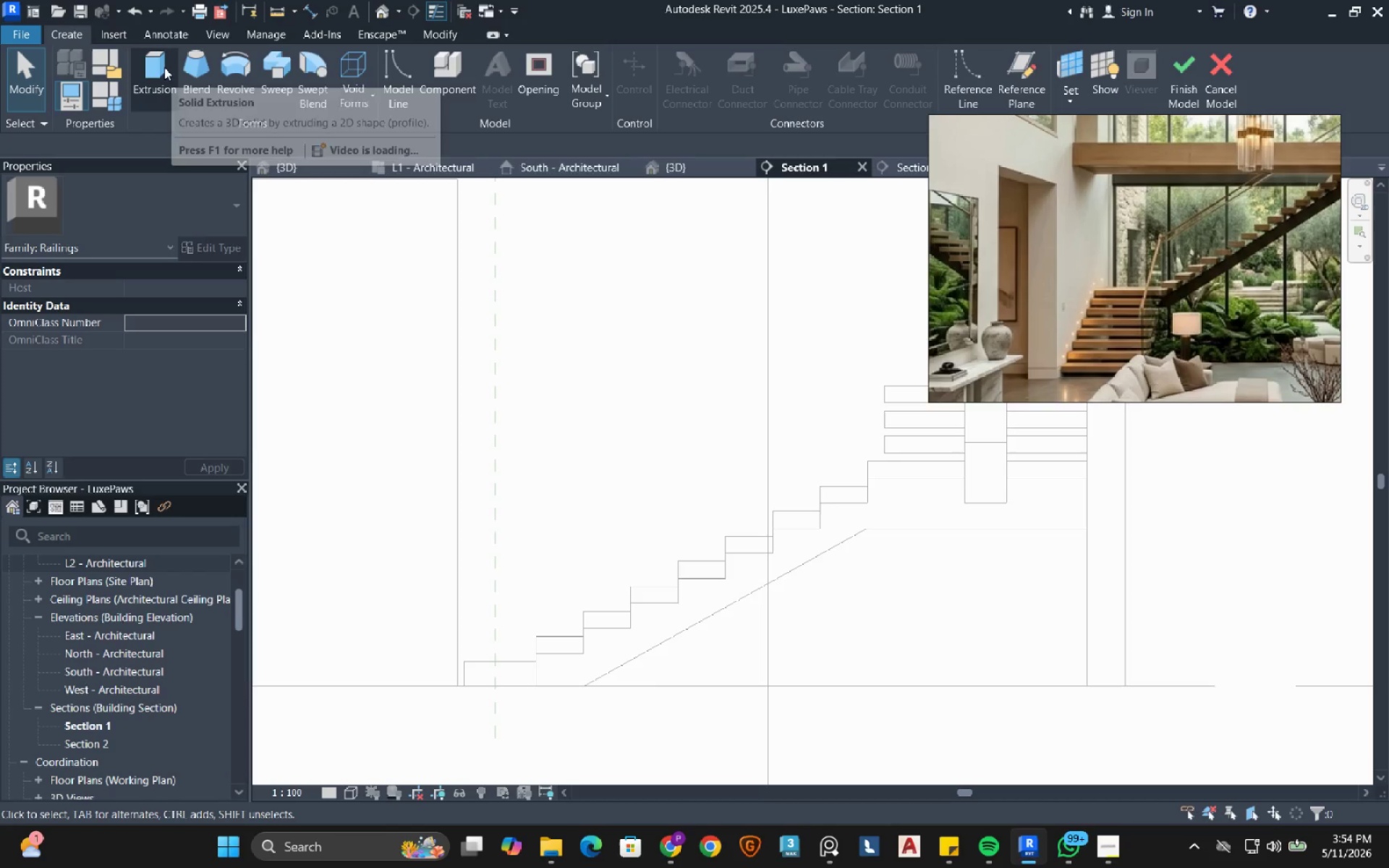 
left_click([164, 67])
 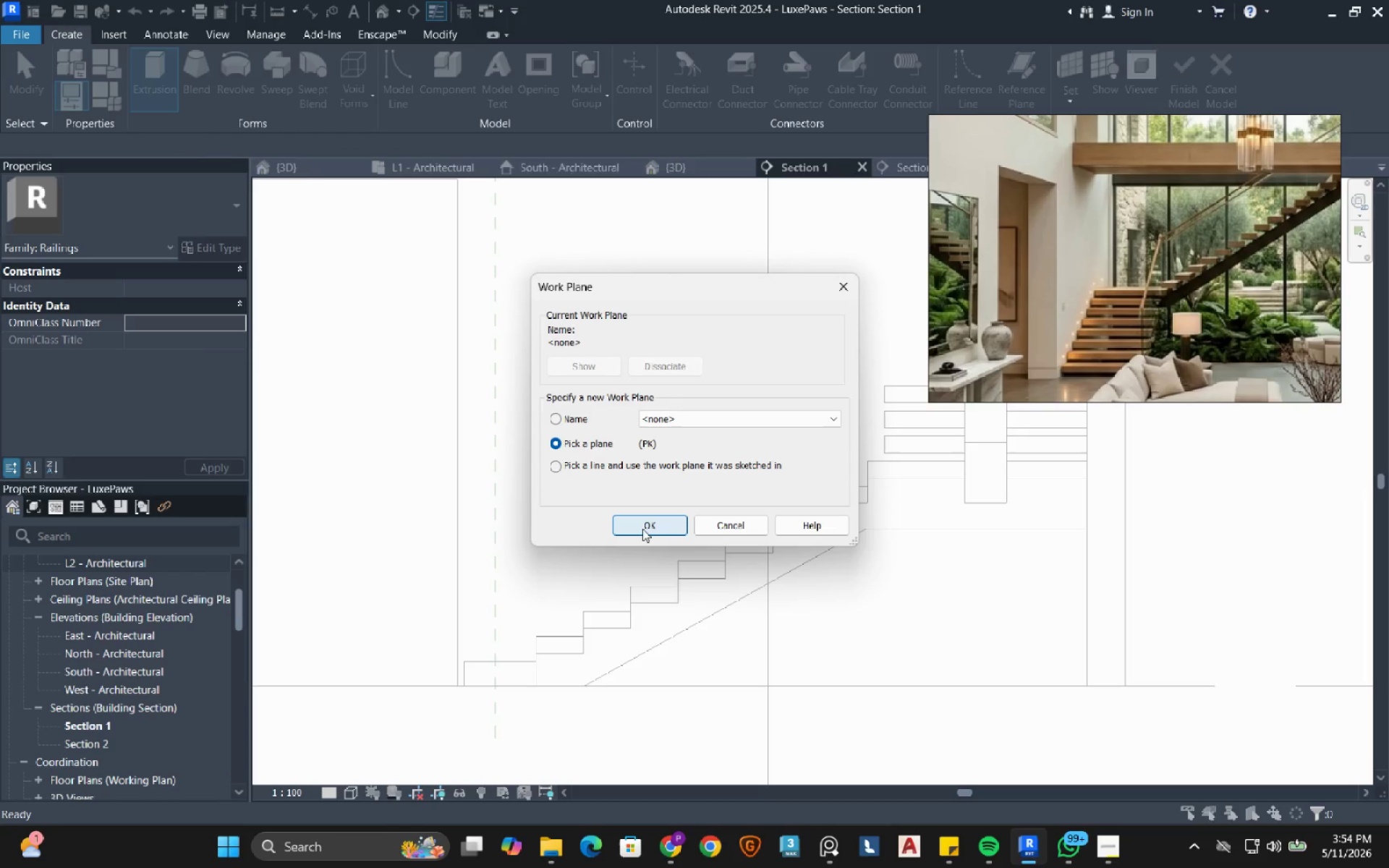 
left_click([642, 529])
 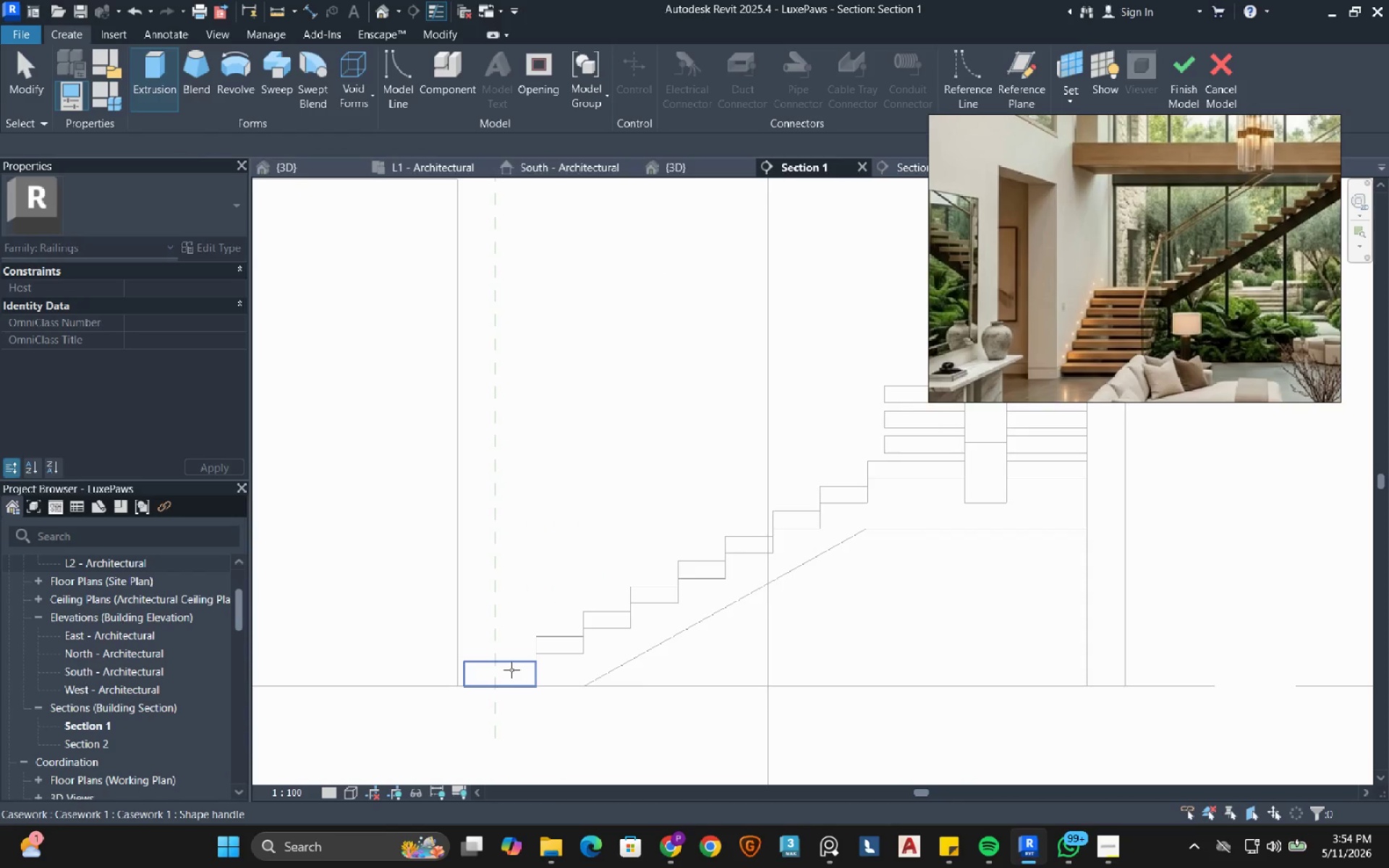 
left_click([511, 670])
 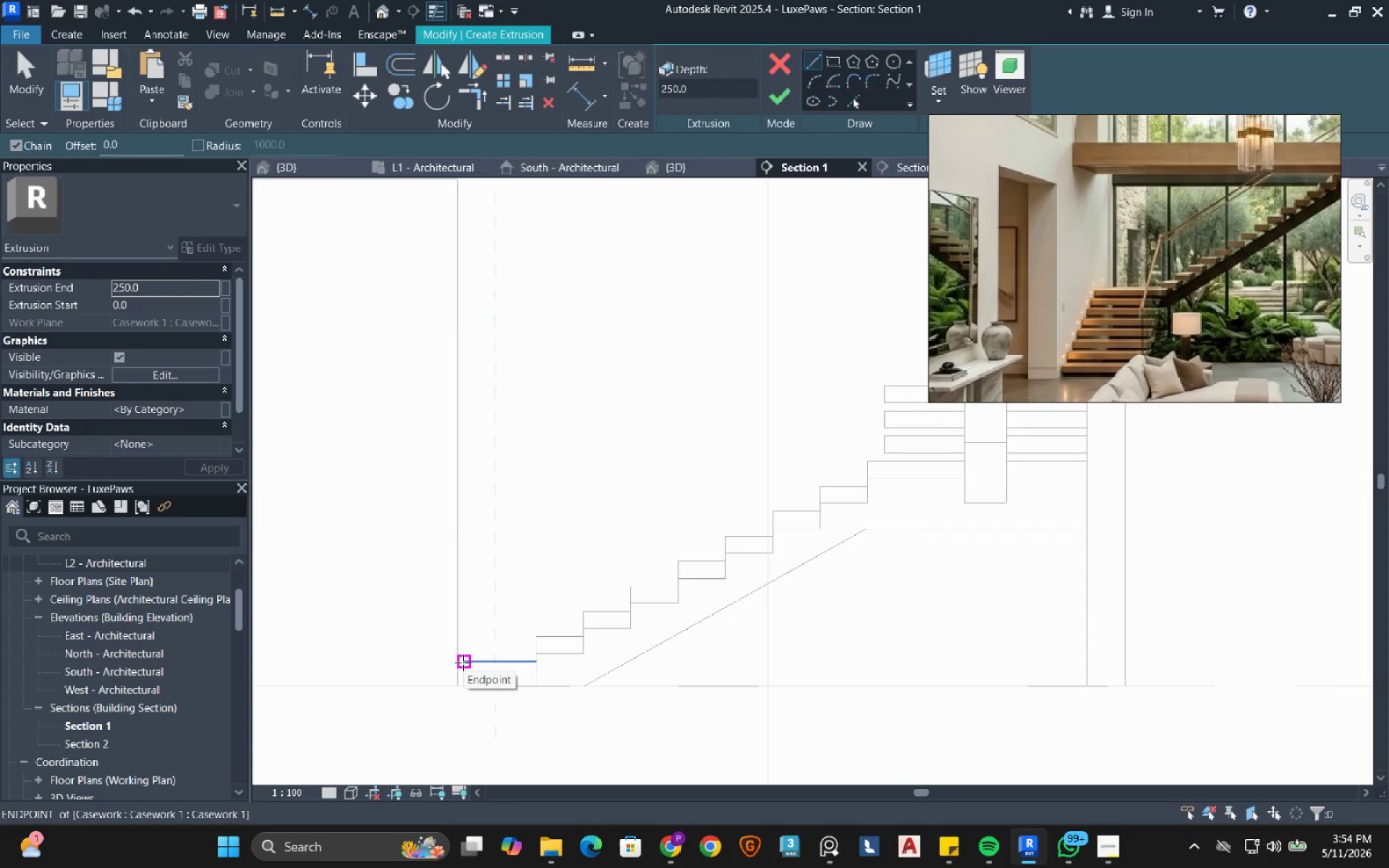 
wait(5.59)
 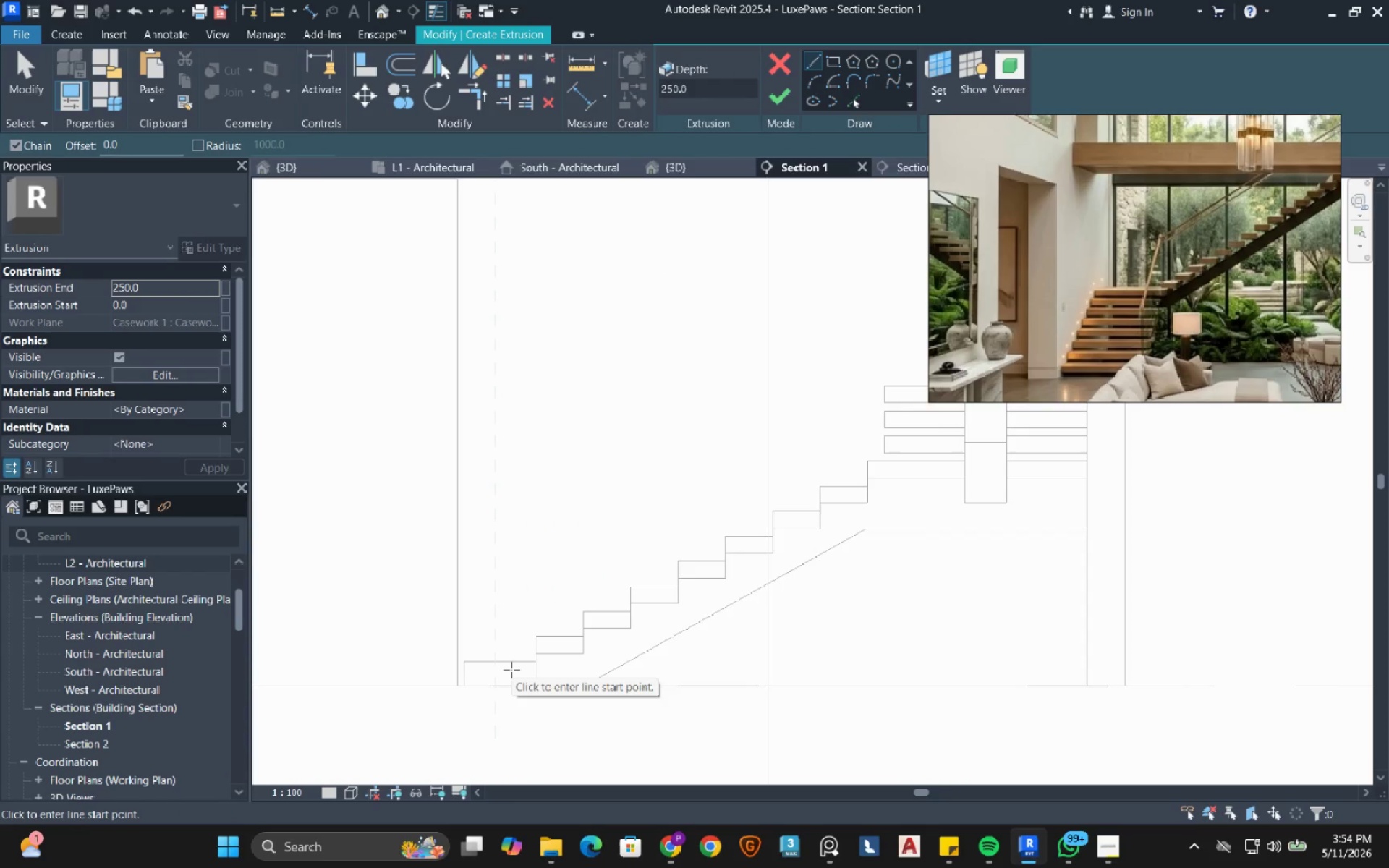 
left_click([463, 663])
 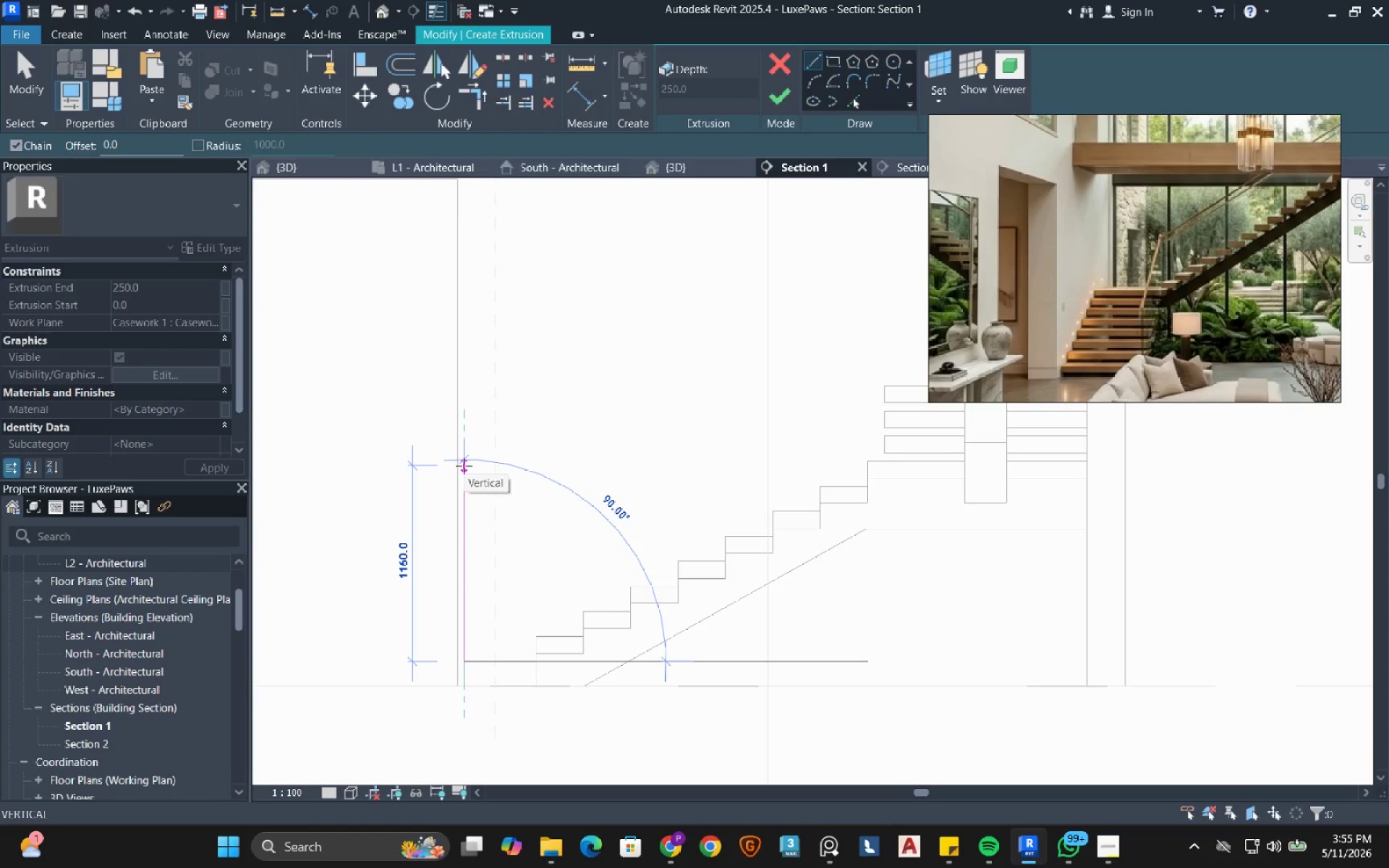 
key(Escape)
 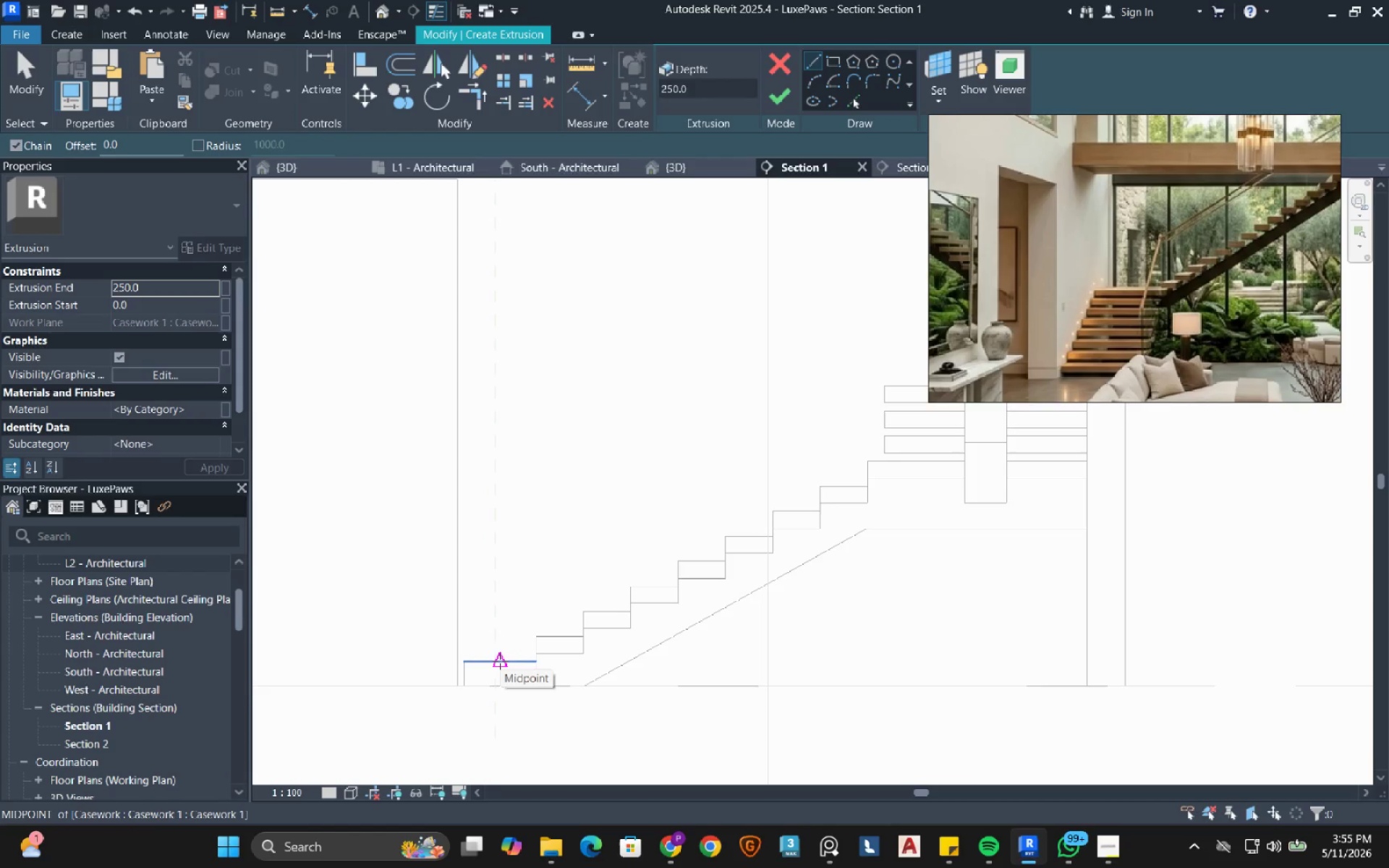 
wait(8.59)
 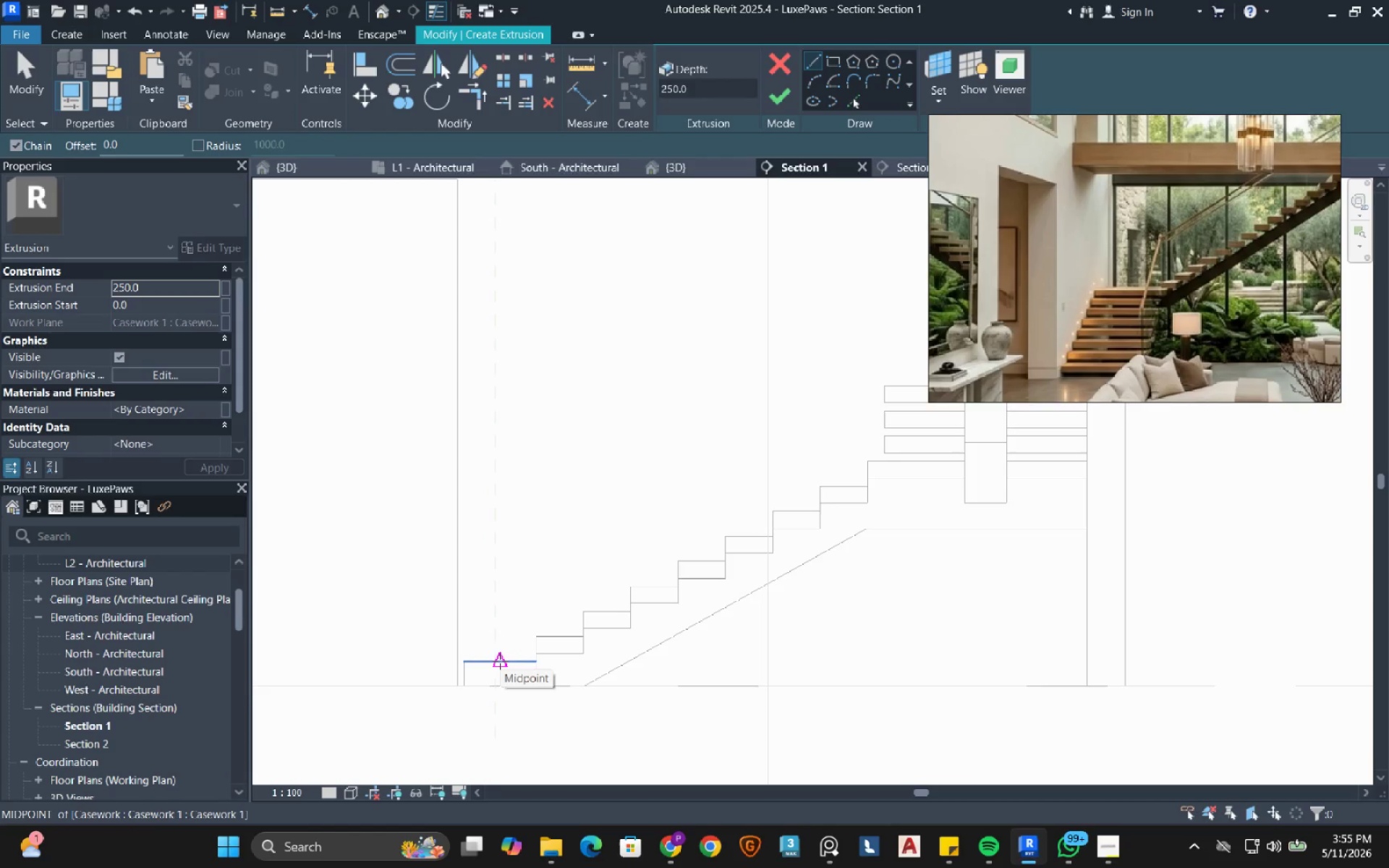 
left_click([535, 637])
 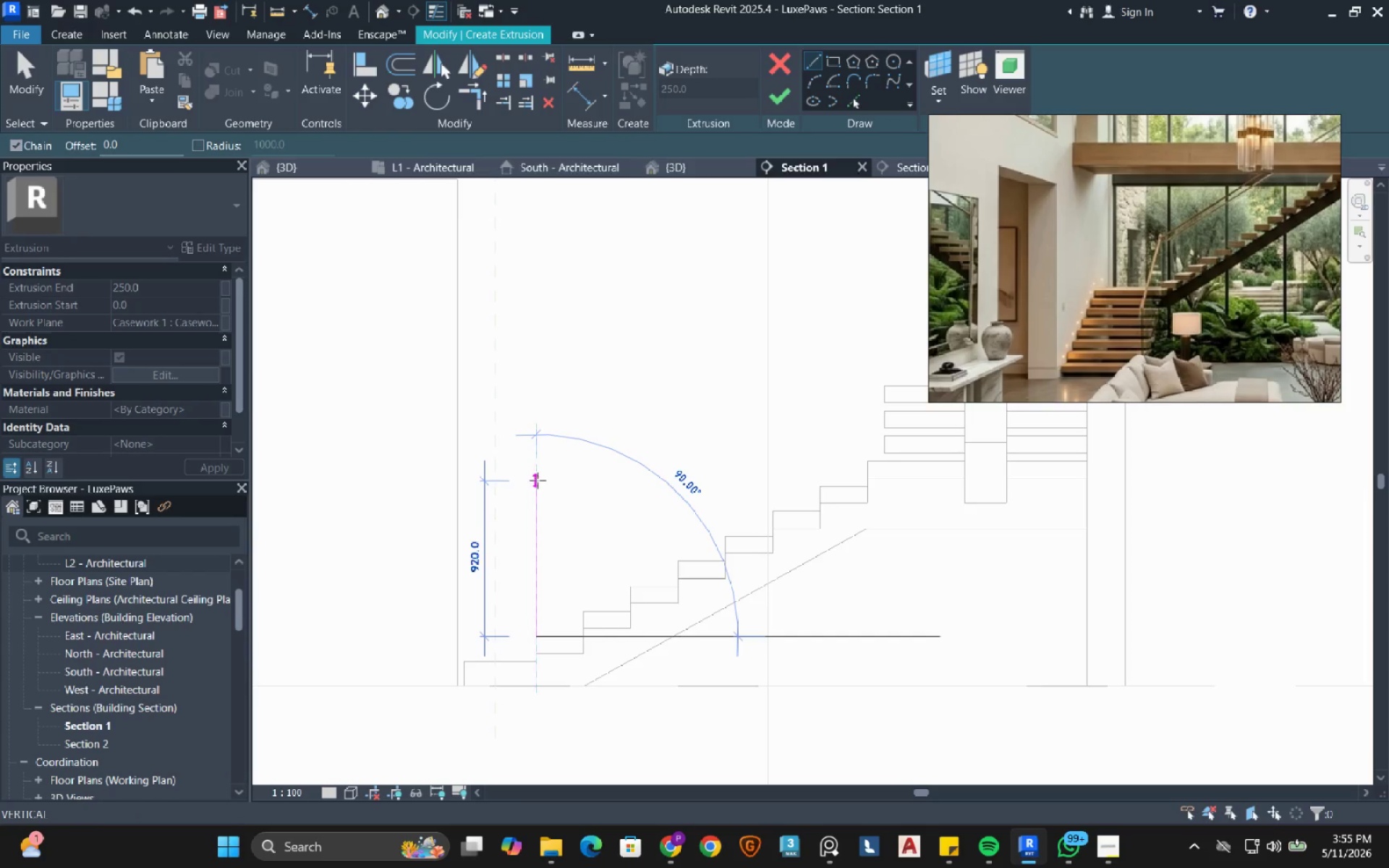 
wait(7.64)
 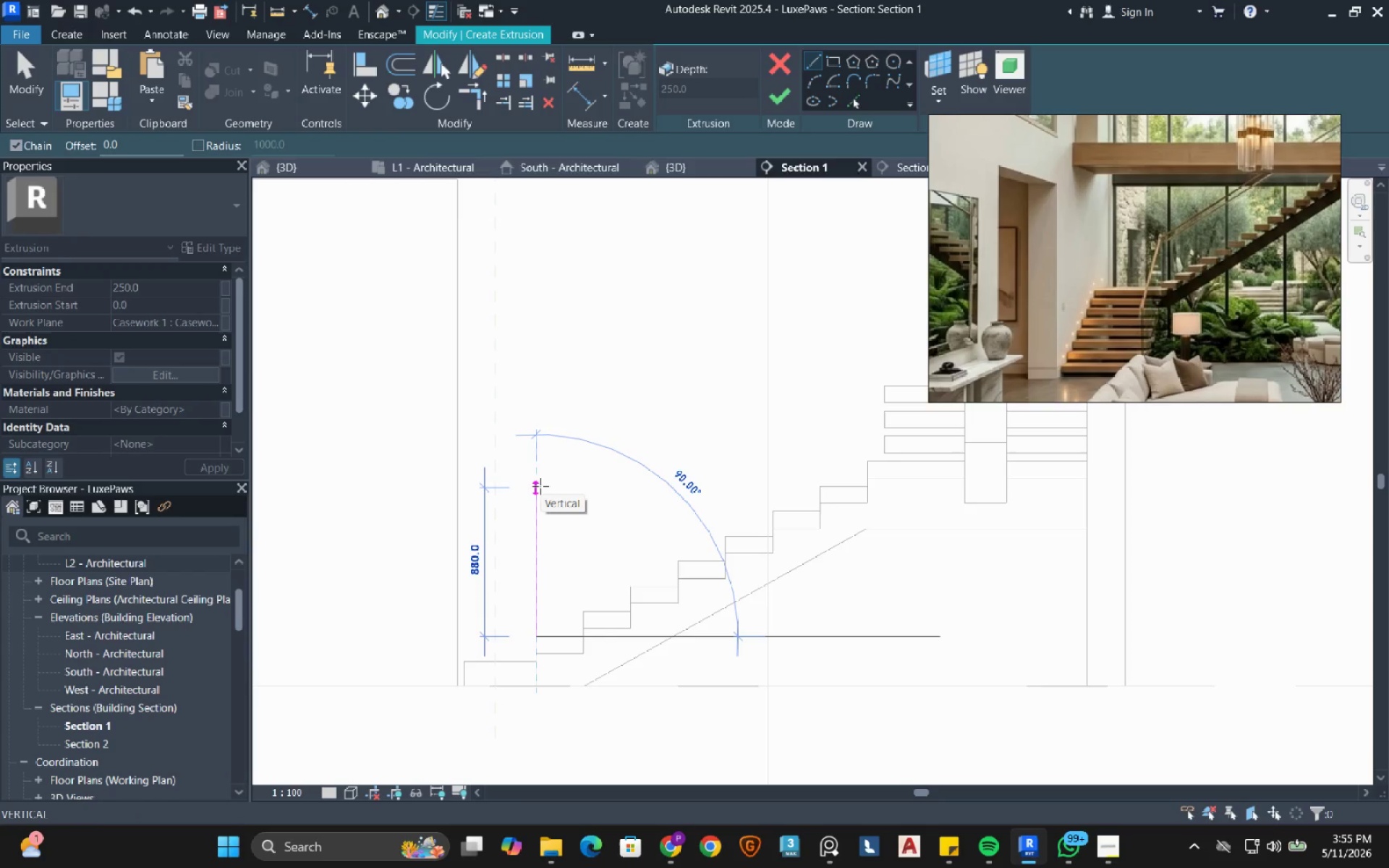 
left_click([538, 485])
 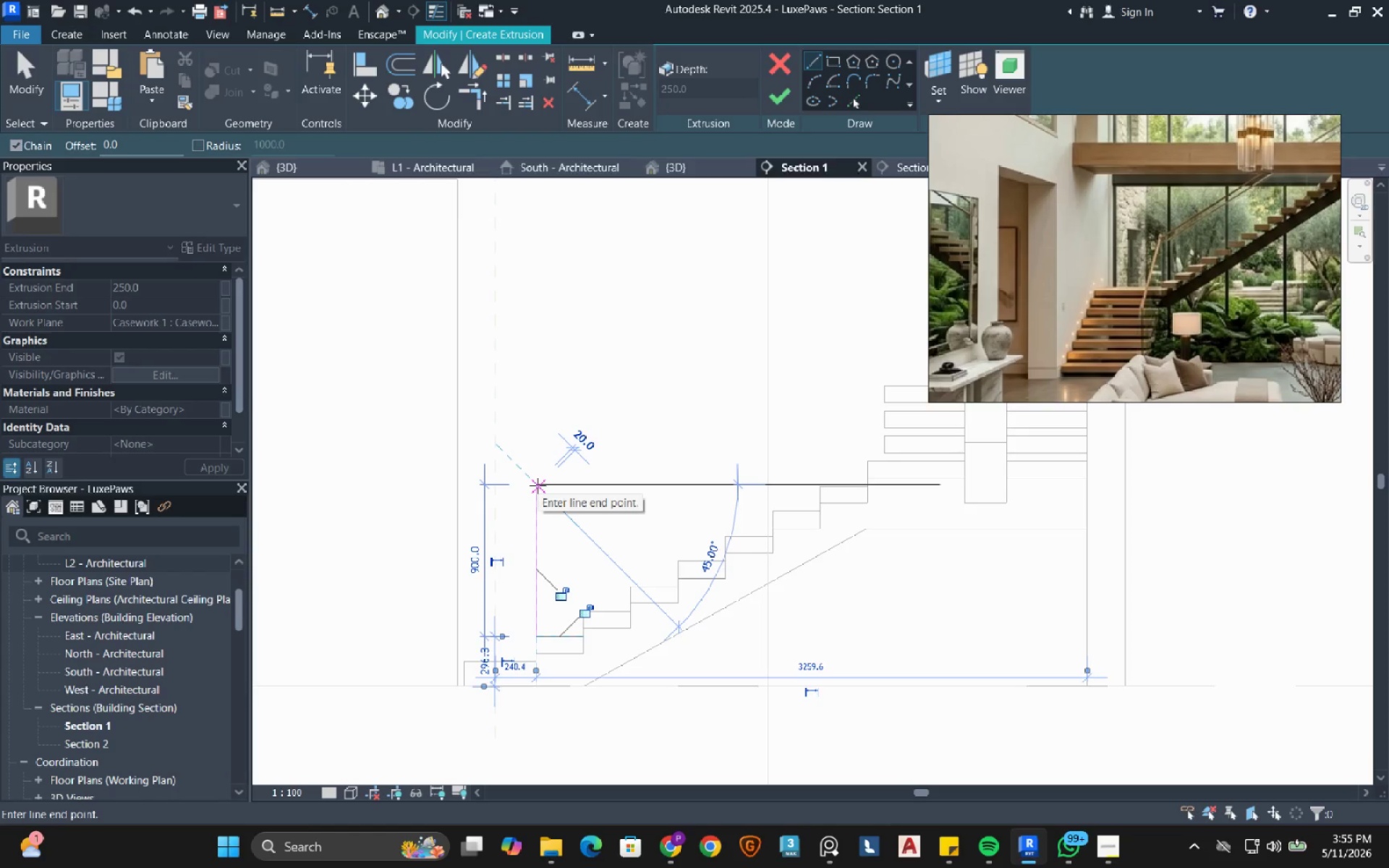 
wait(8.86)
 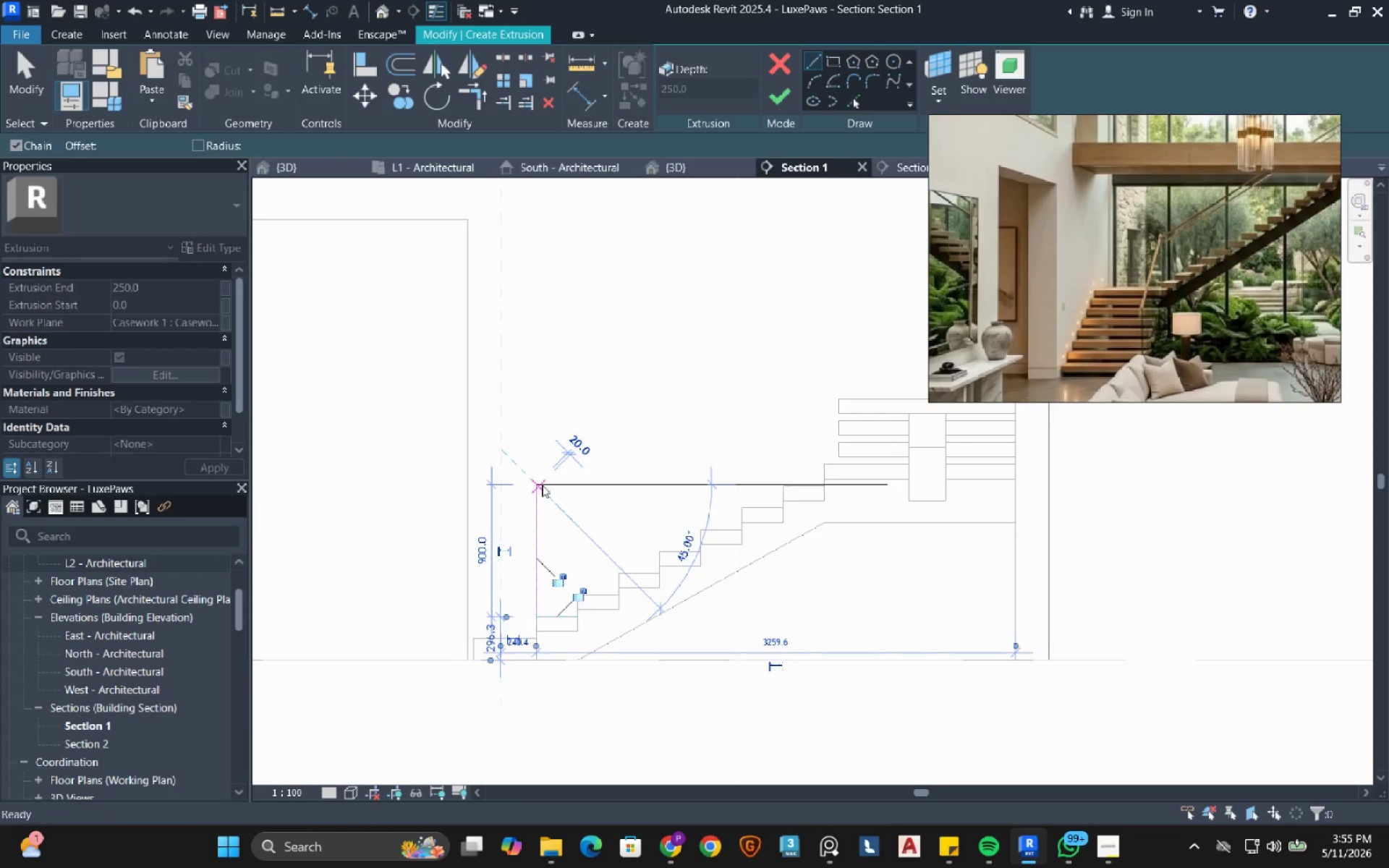 
key(Escape)
 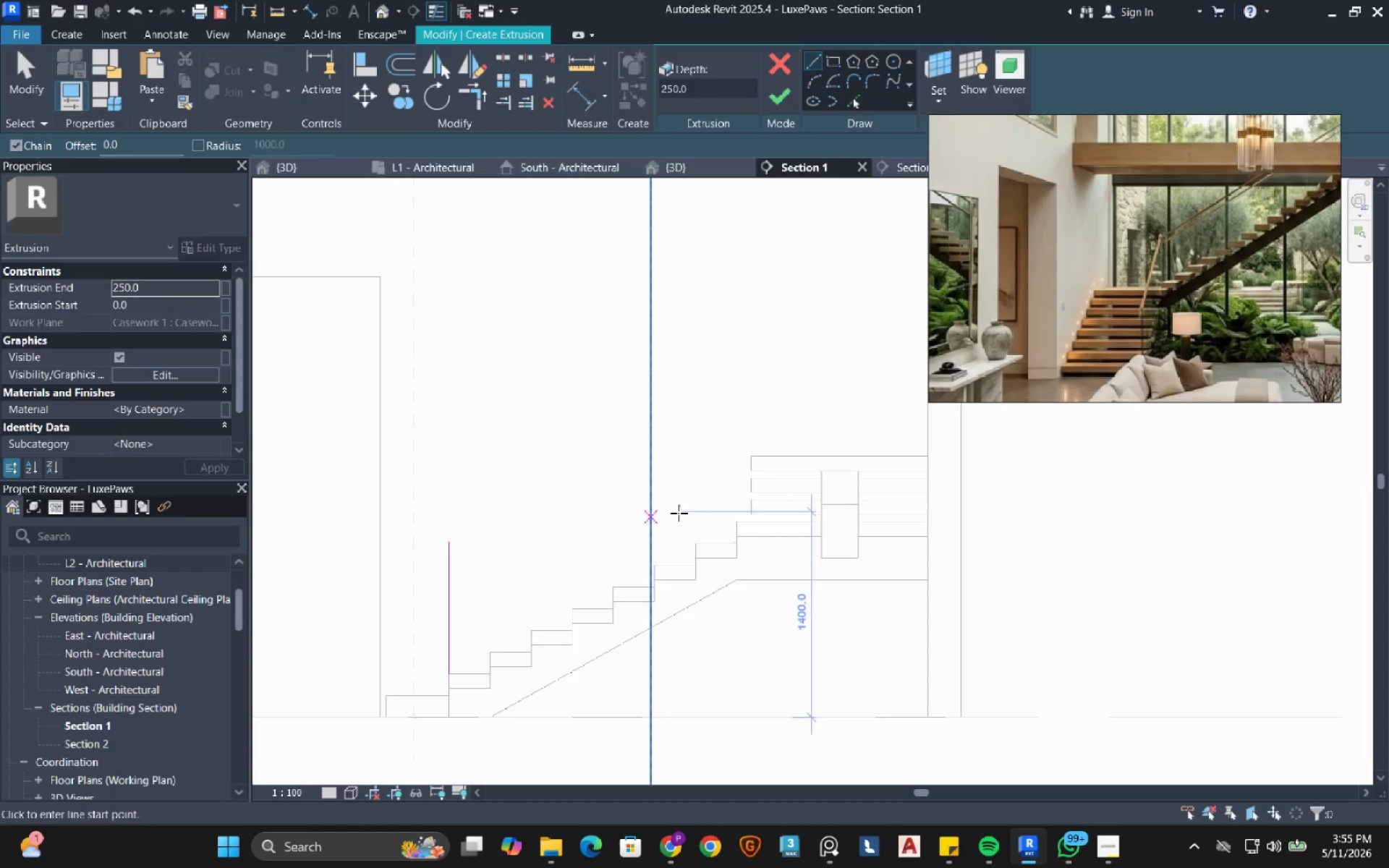 
scroll: coordinate [538, 485], scroll_direction: none, amount: 0.0
 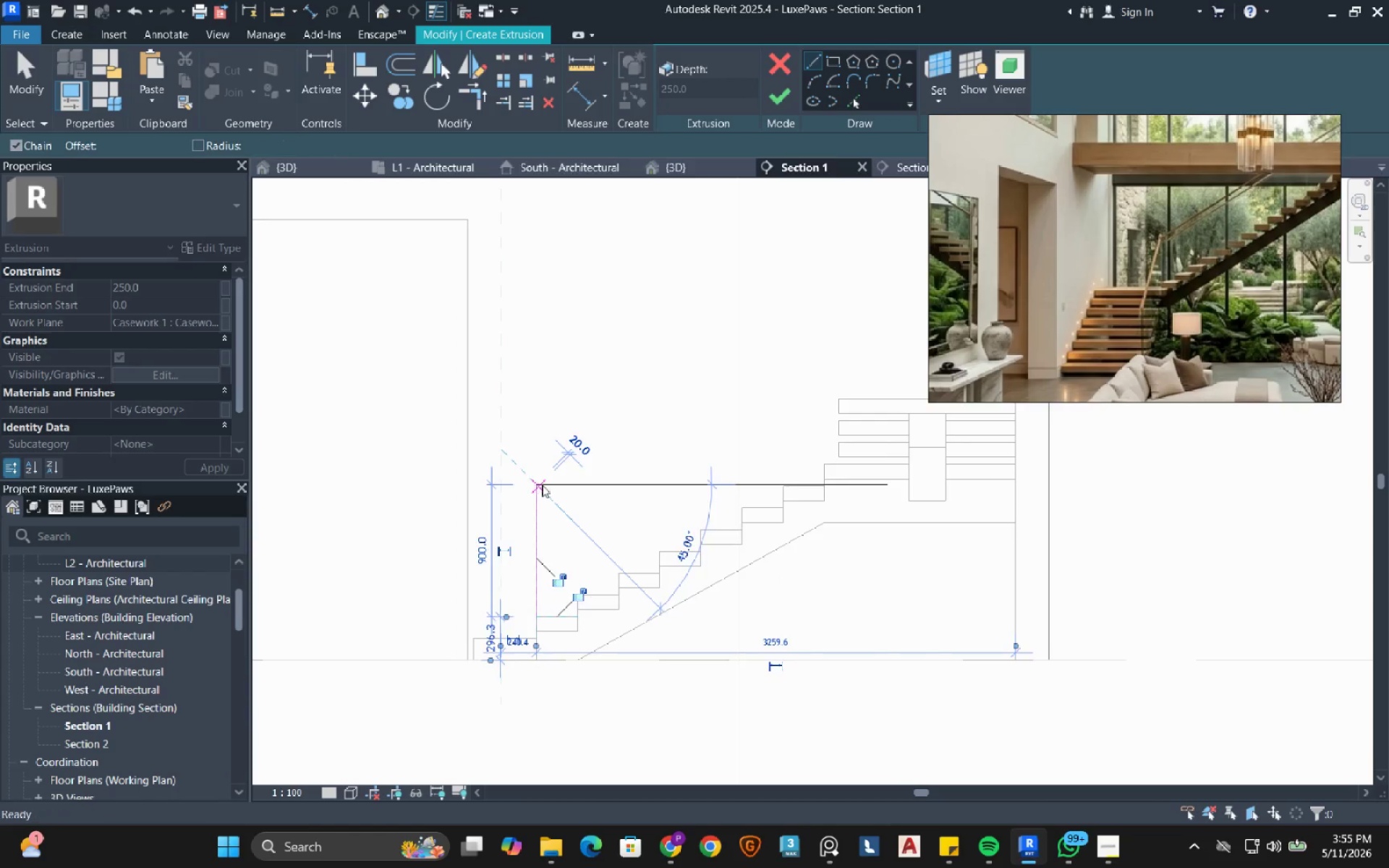 
scroll: coordinate [705, 514], scroll_direction: up, amount: 1.0
 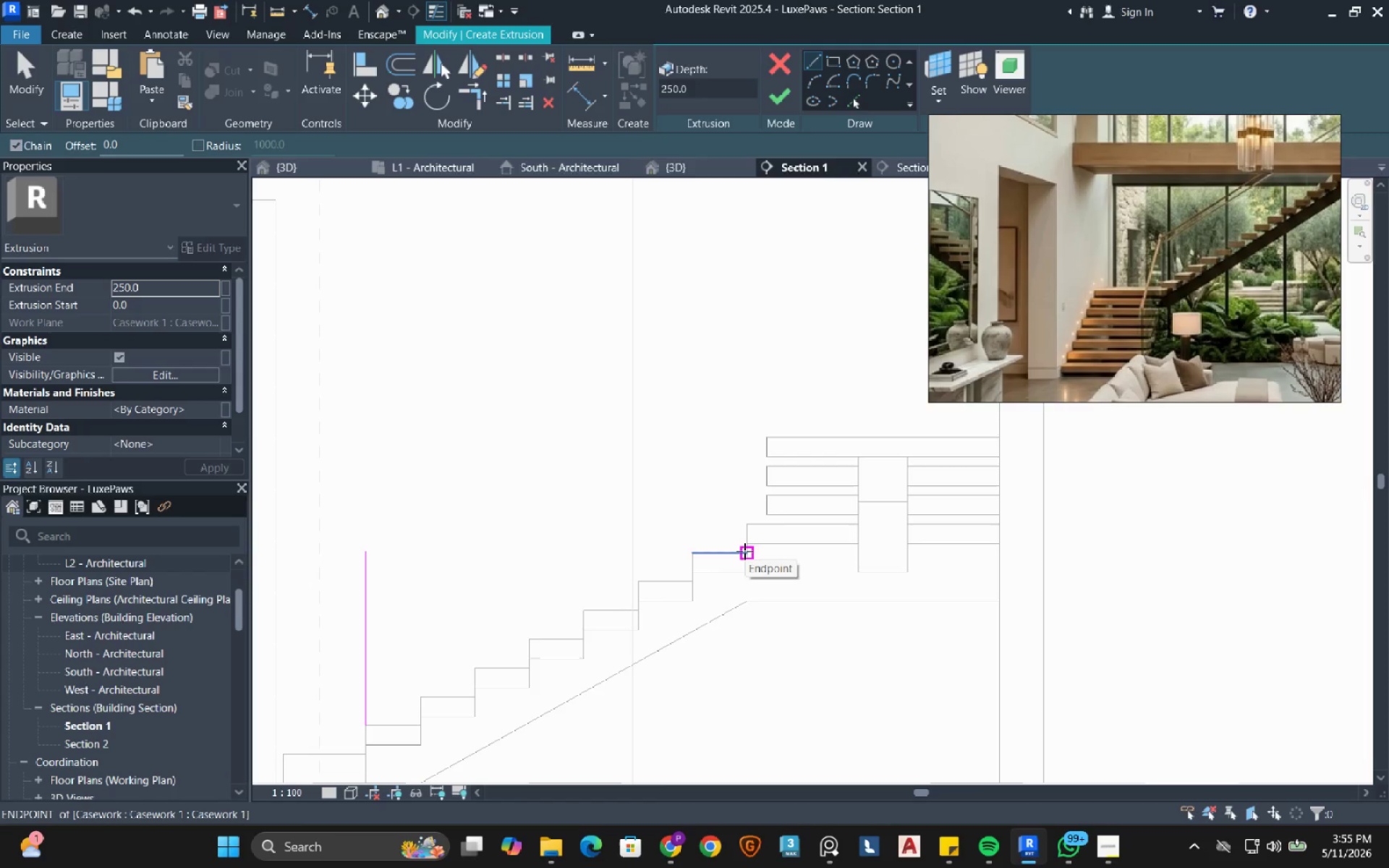 
wait(5.34)
 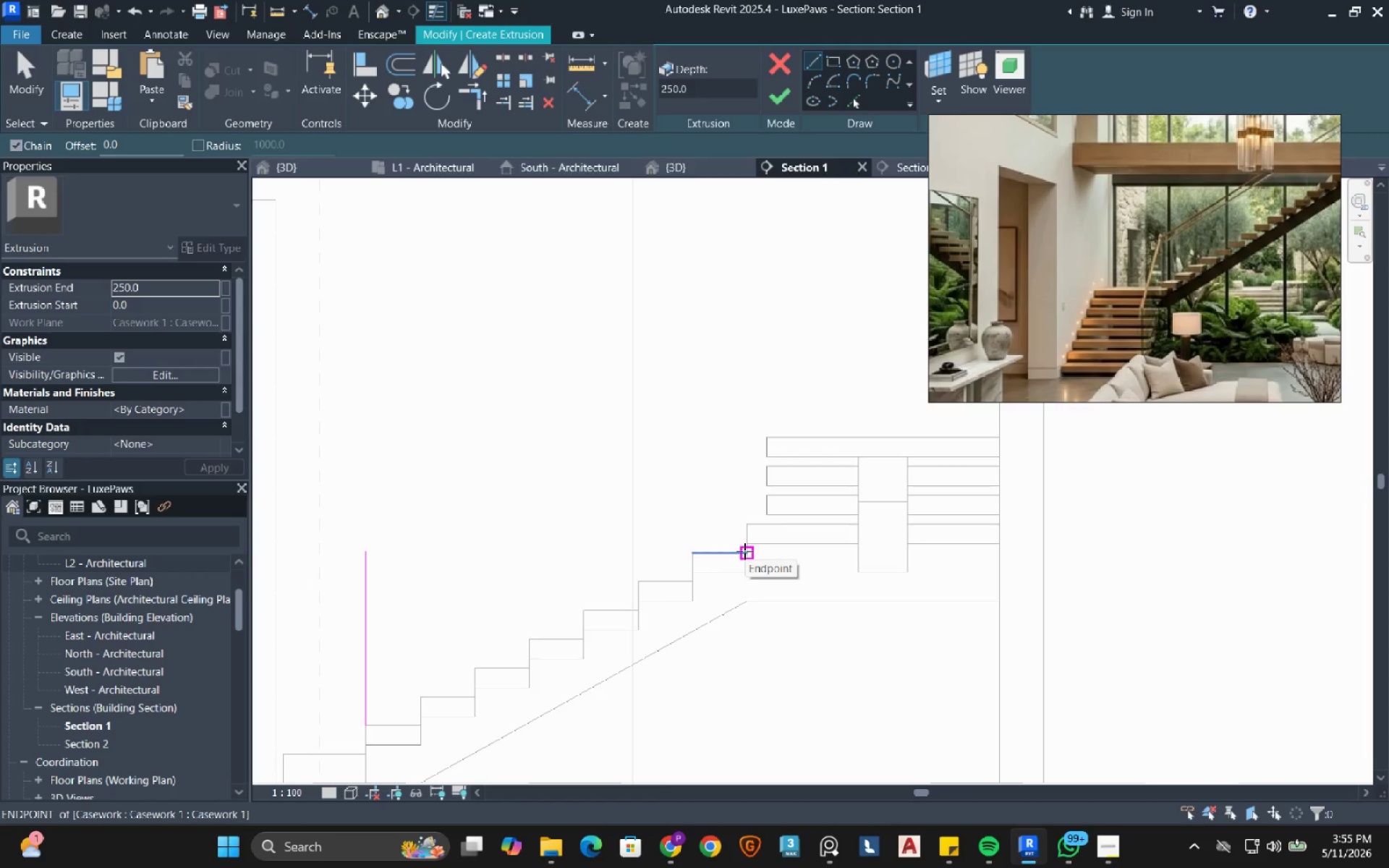 
left_click([744, 551])
 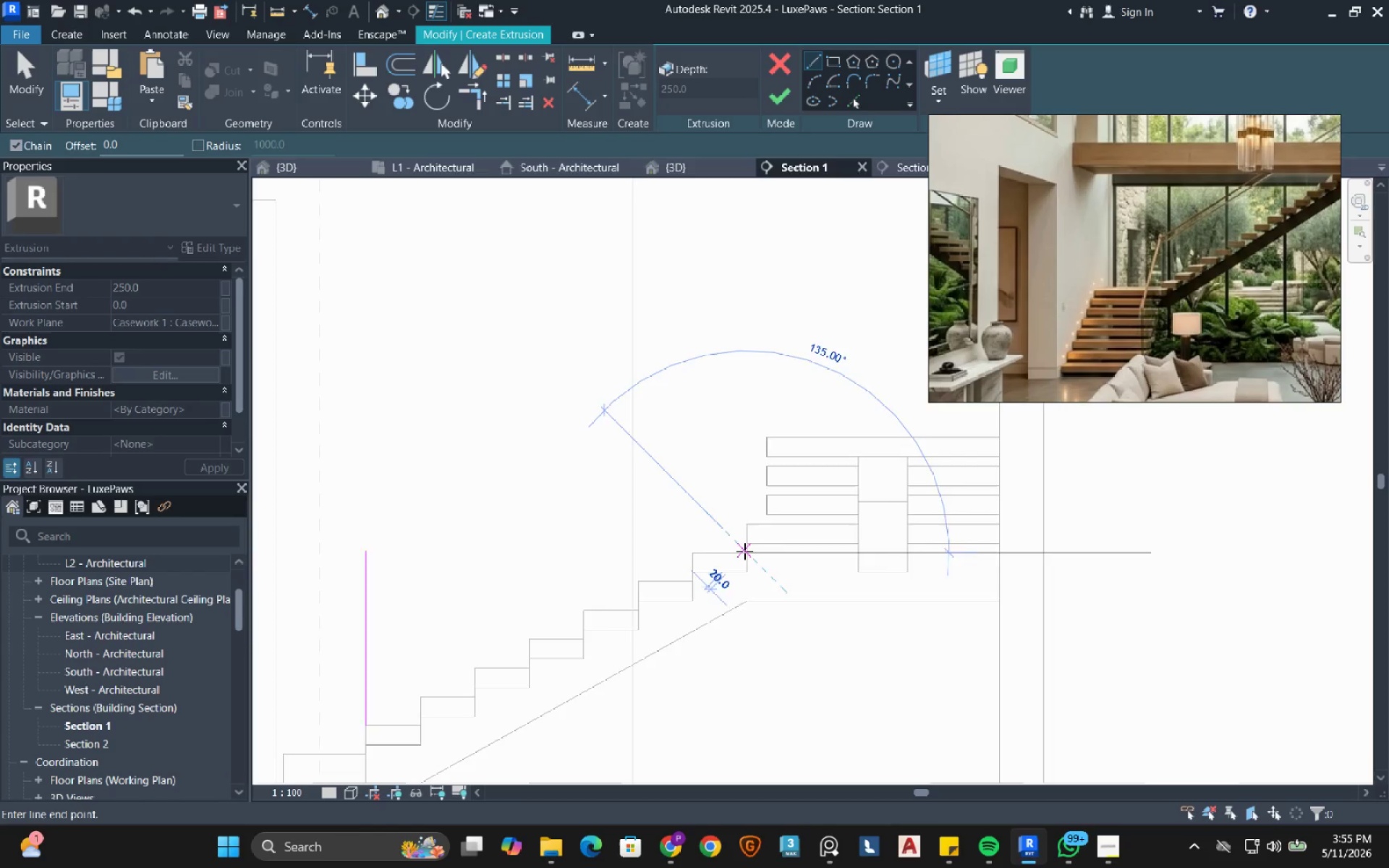 
scroll: coordinate [744, 551], scroll_direction: down, amount: 1.0
 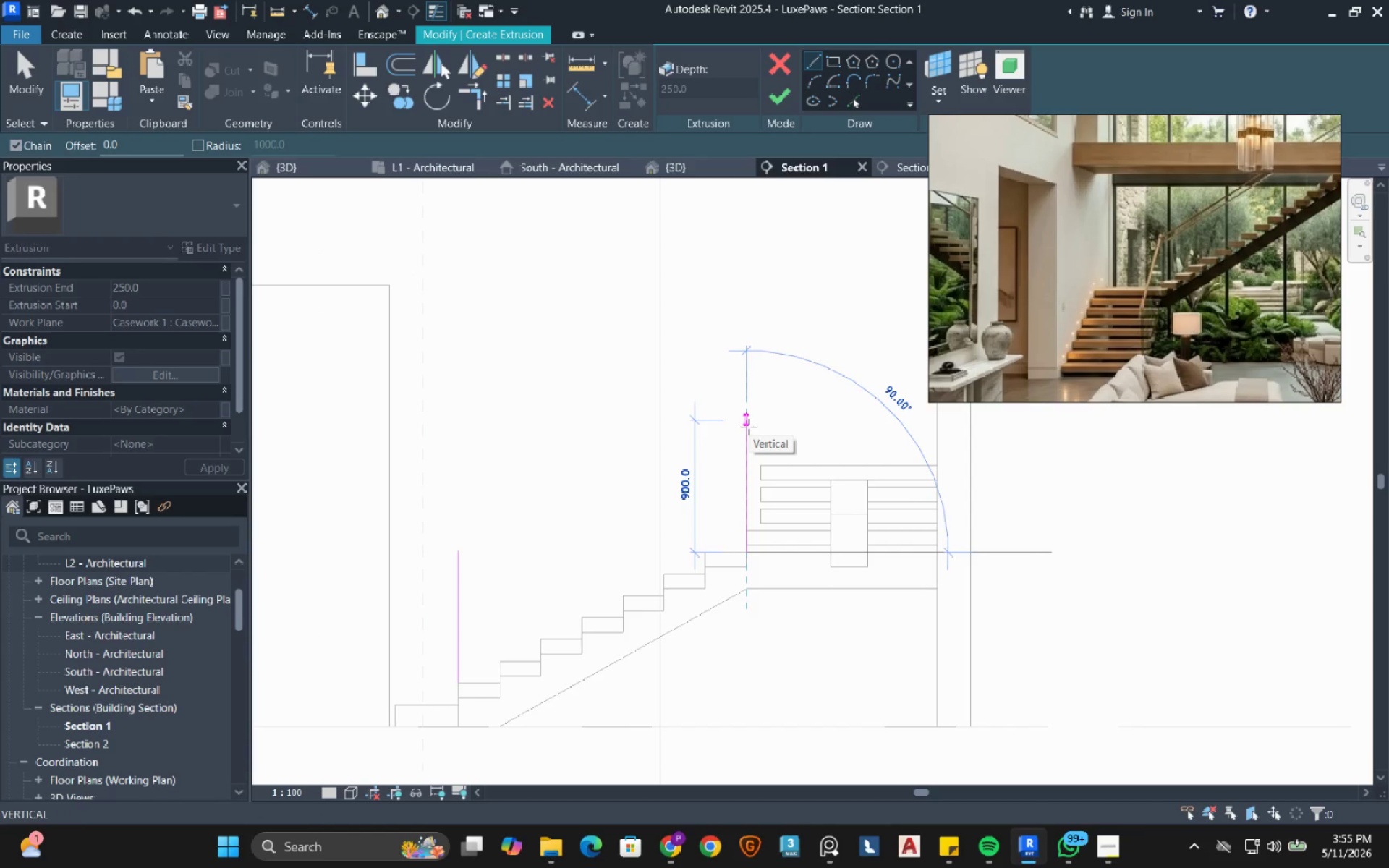 
left_click([749, 427])
 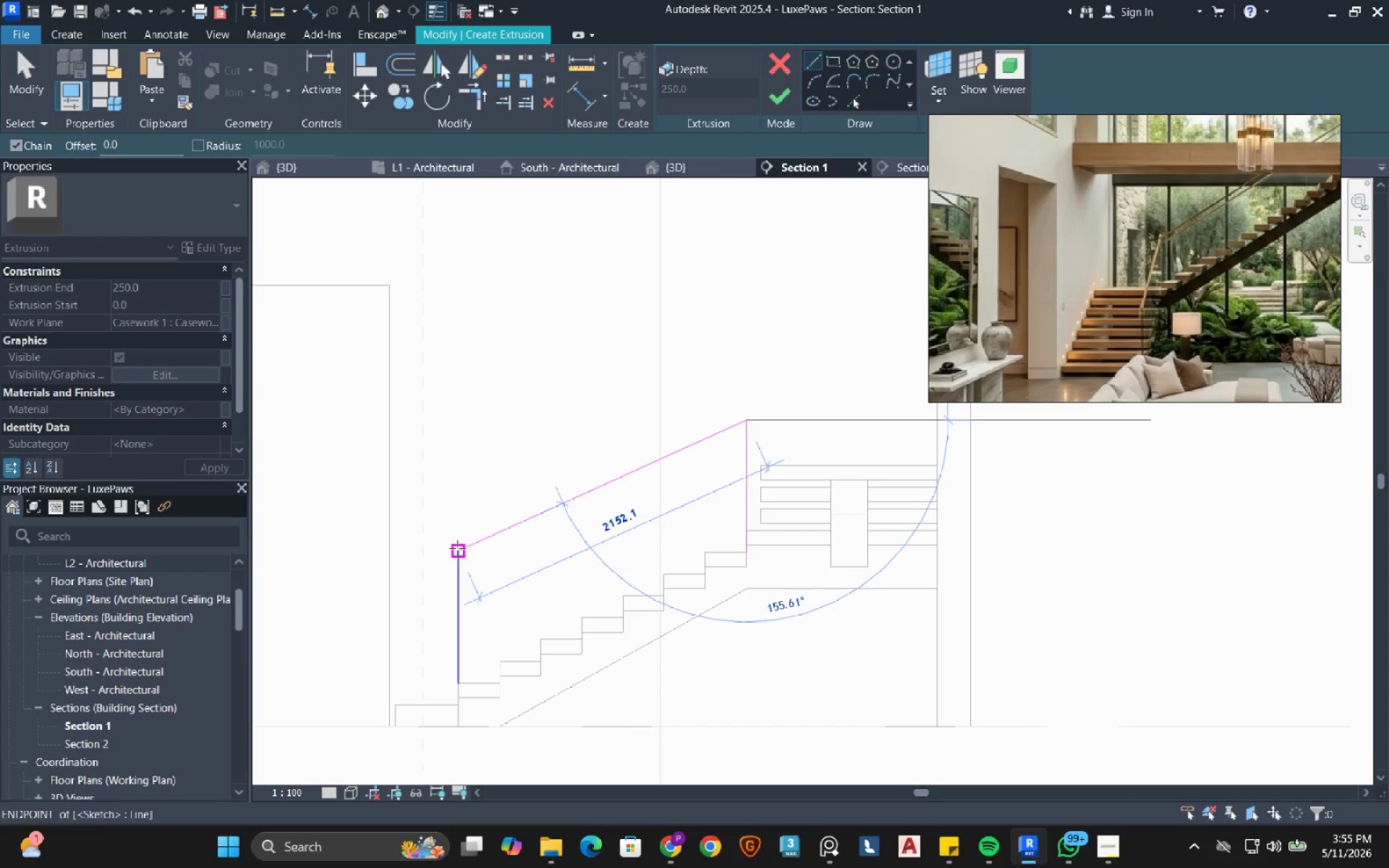 
left_click([457, 548])
 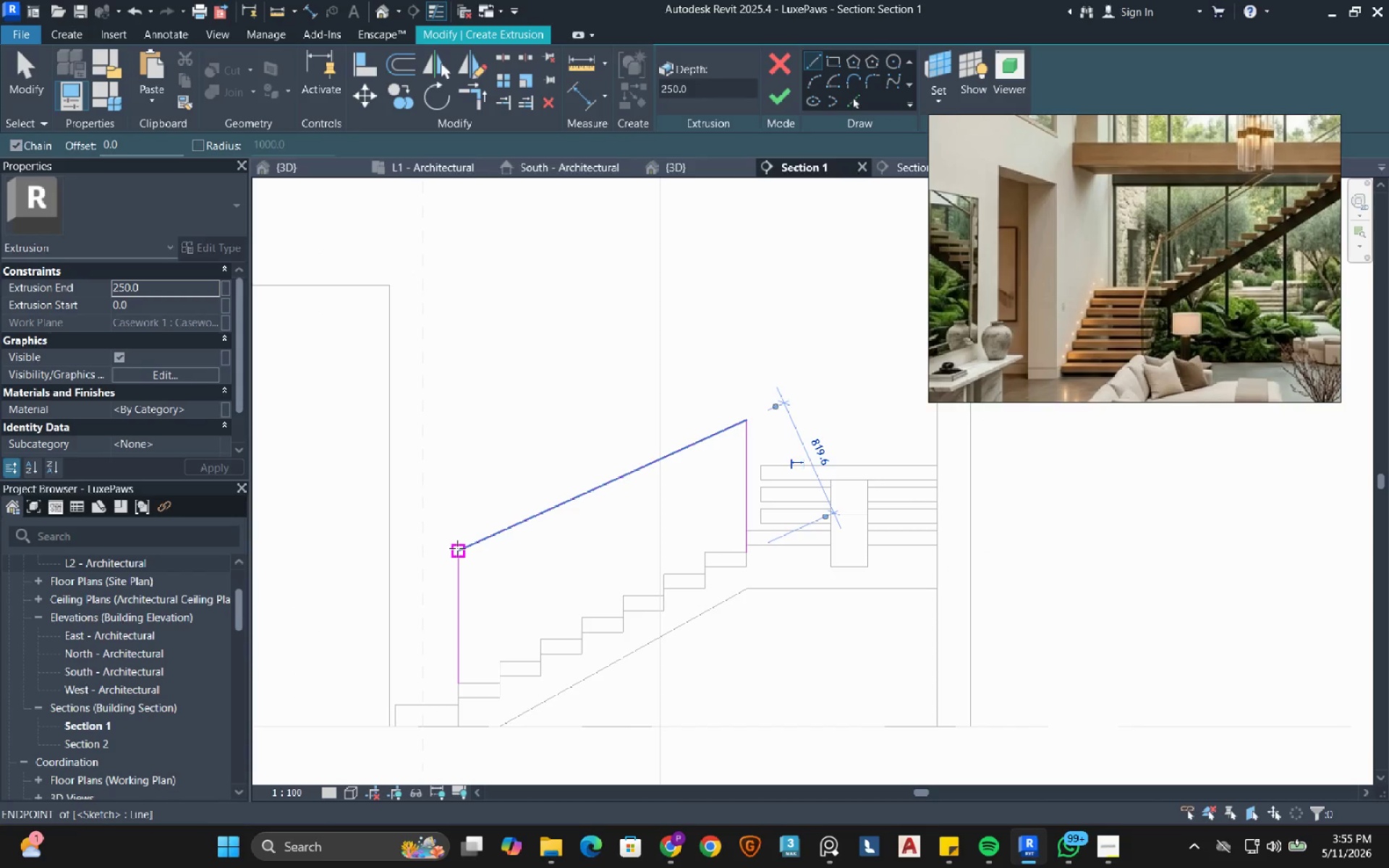 
key(Escape)
 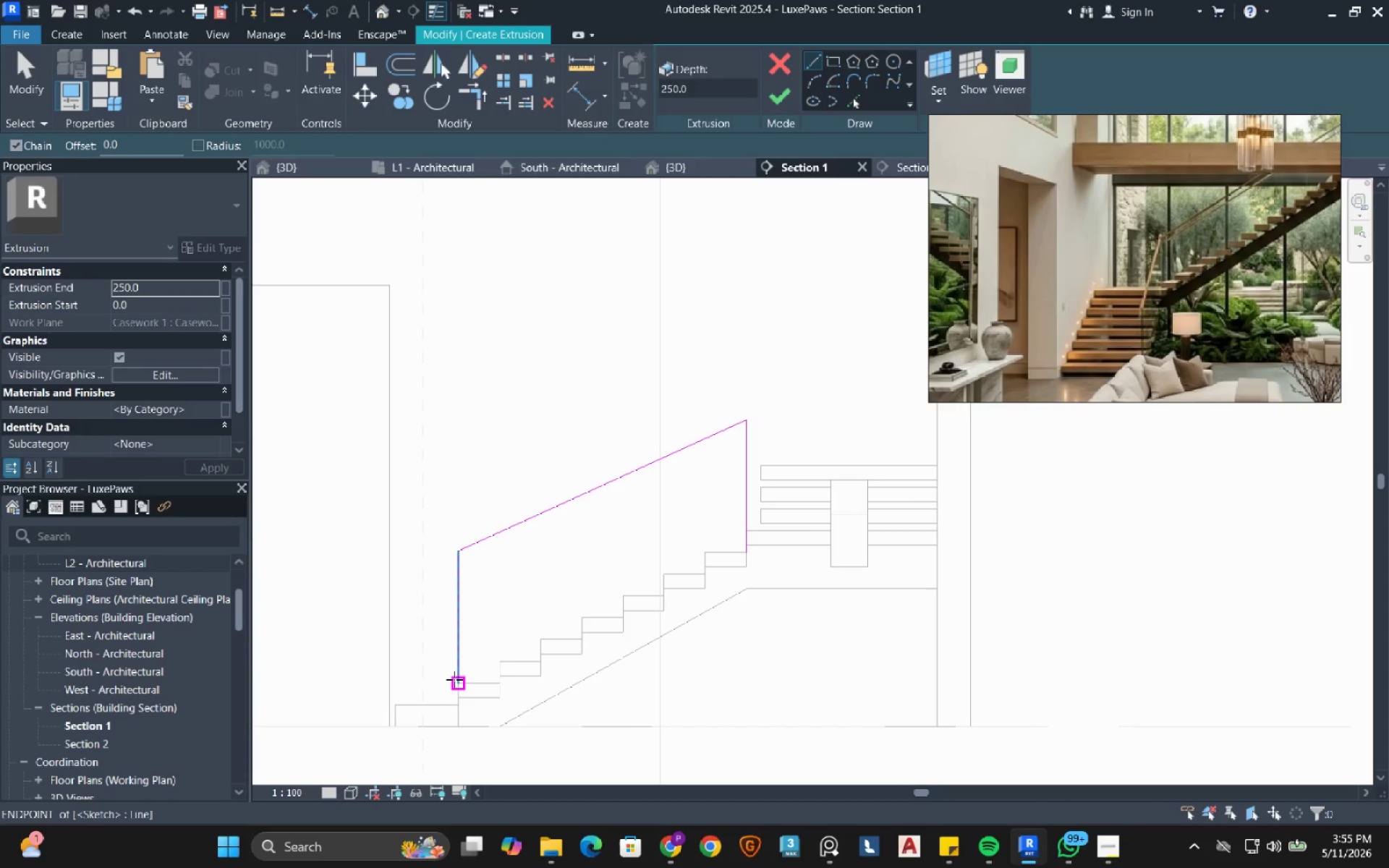 
left_click([456, 680])
 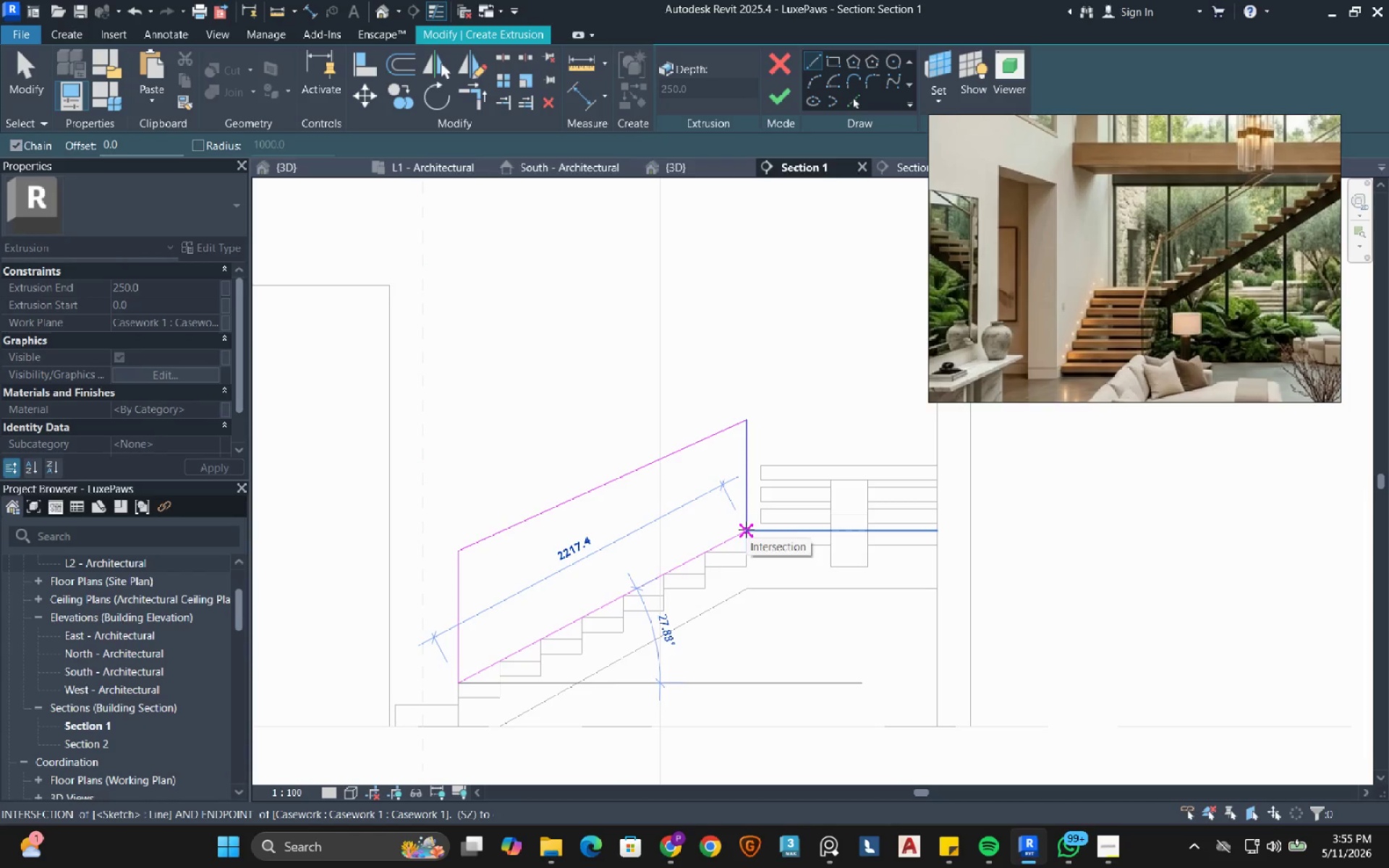 
wait(5.99)
 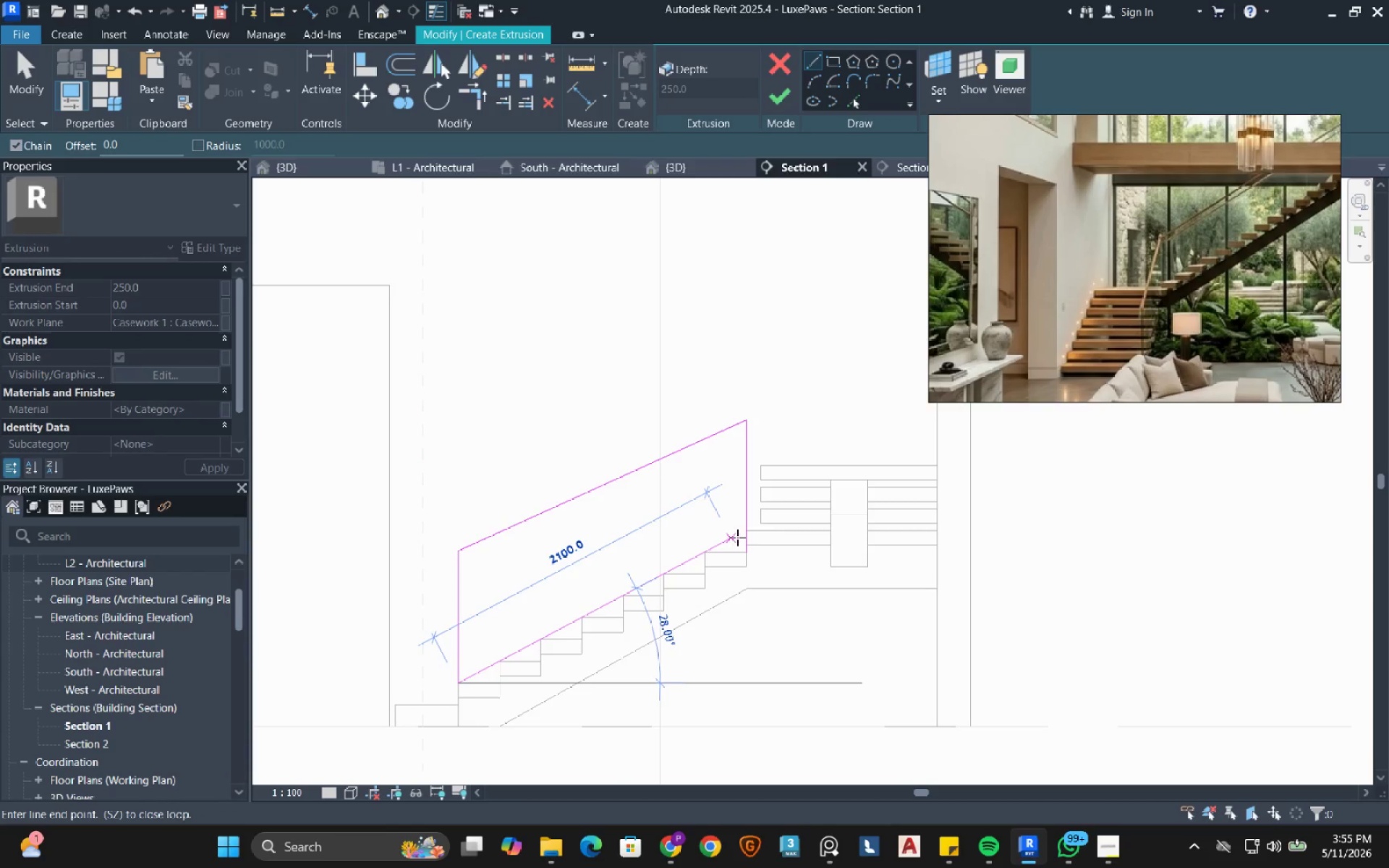 
left_click([746, 529])
 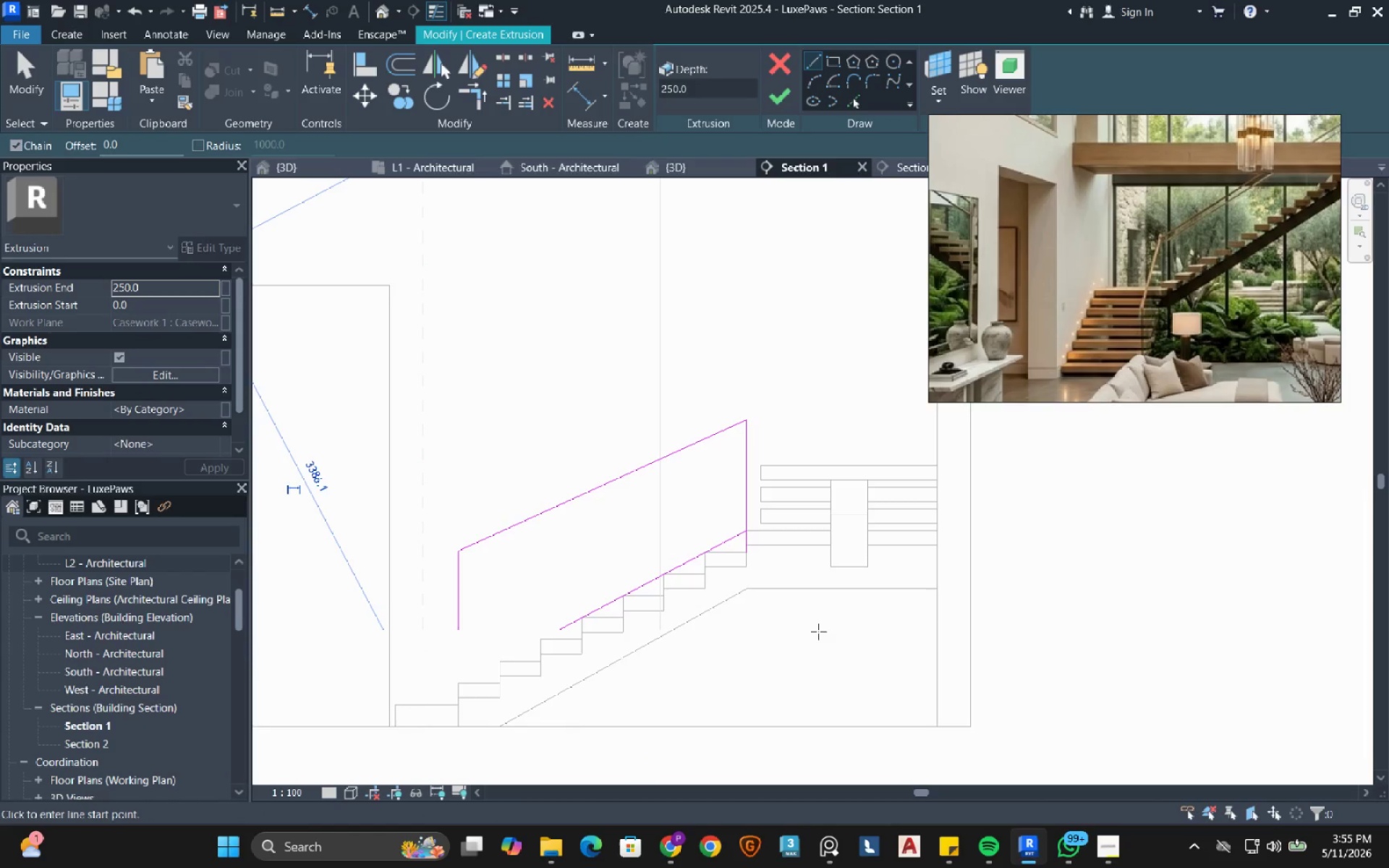 
key(Escape)
 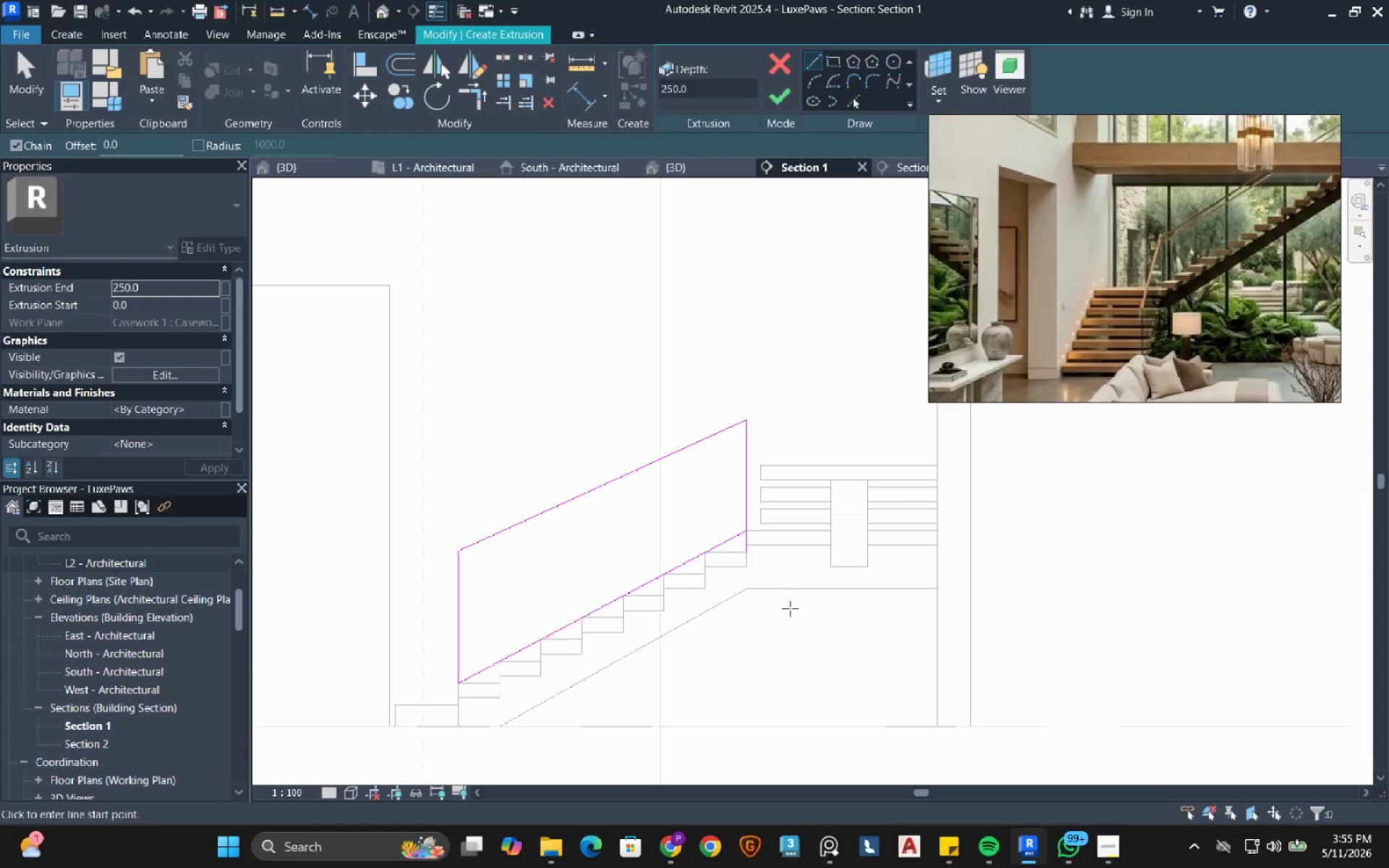 
key(Escape)
 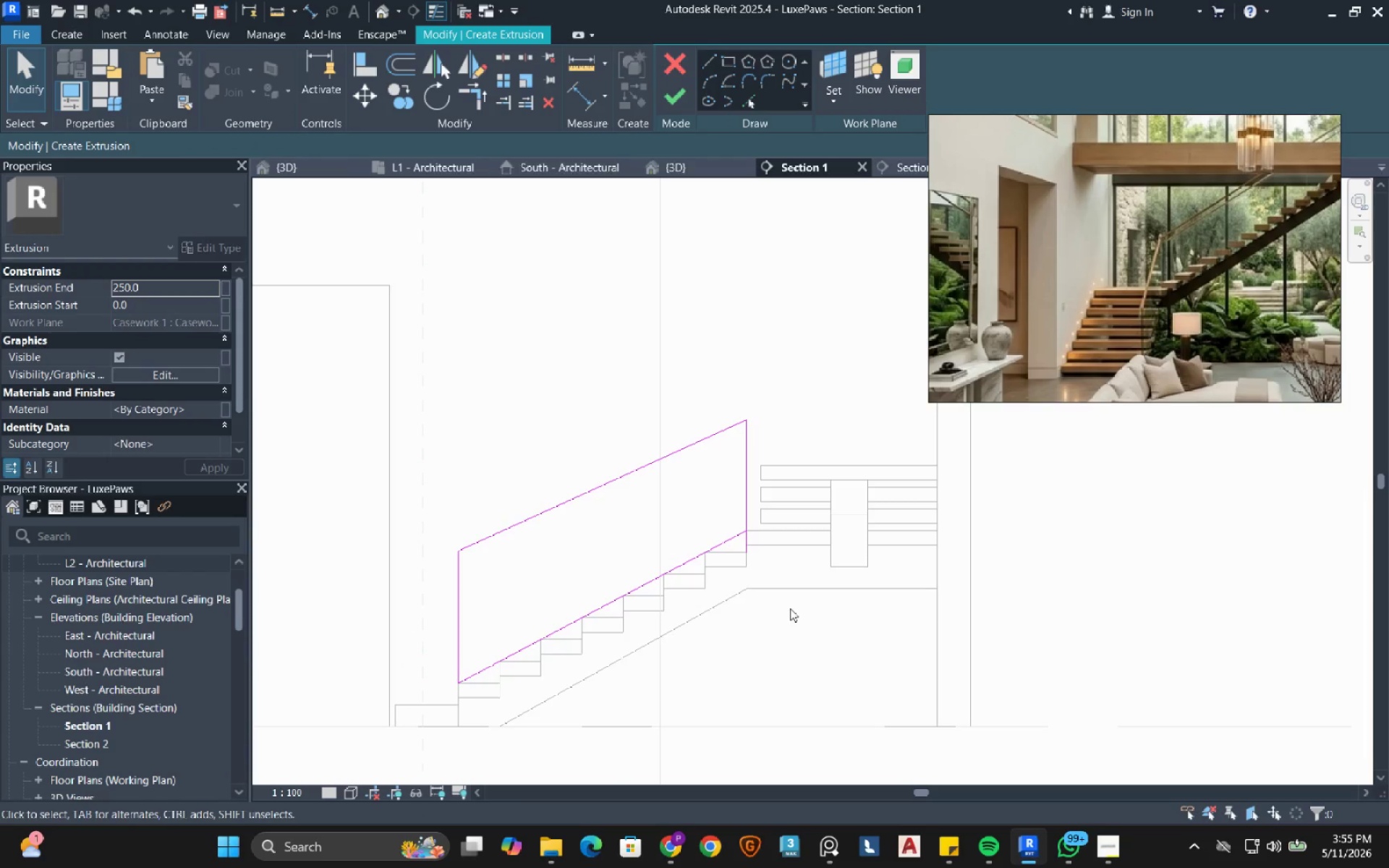 
left_click([719, 535])
 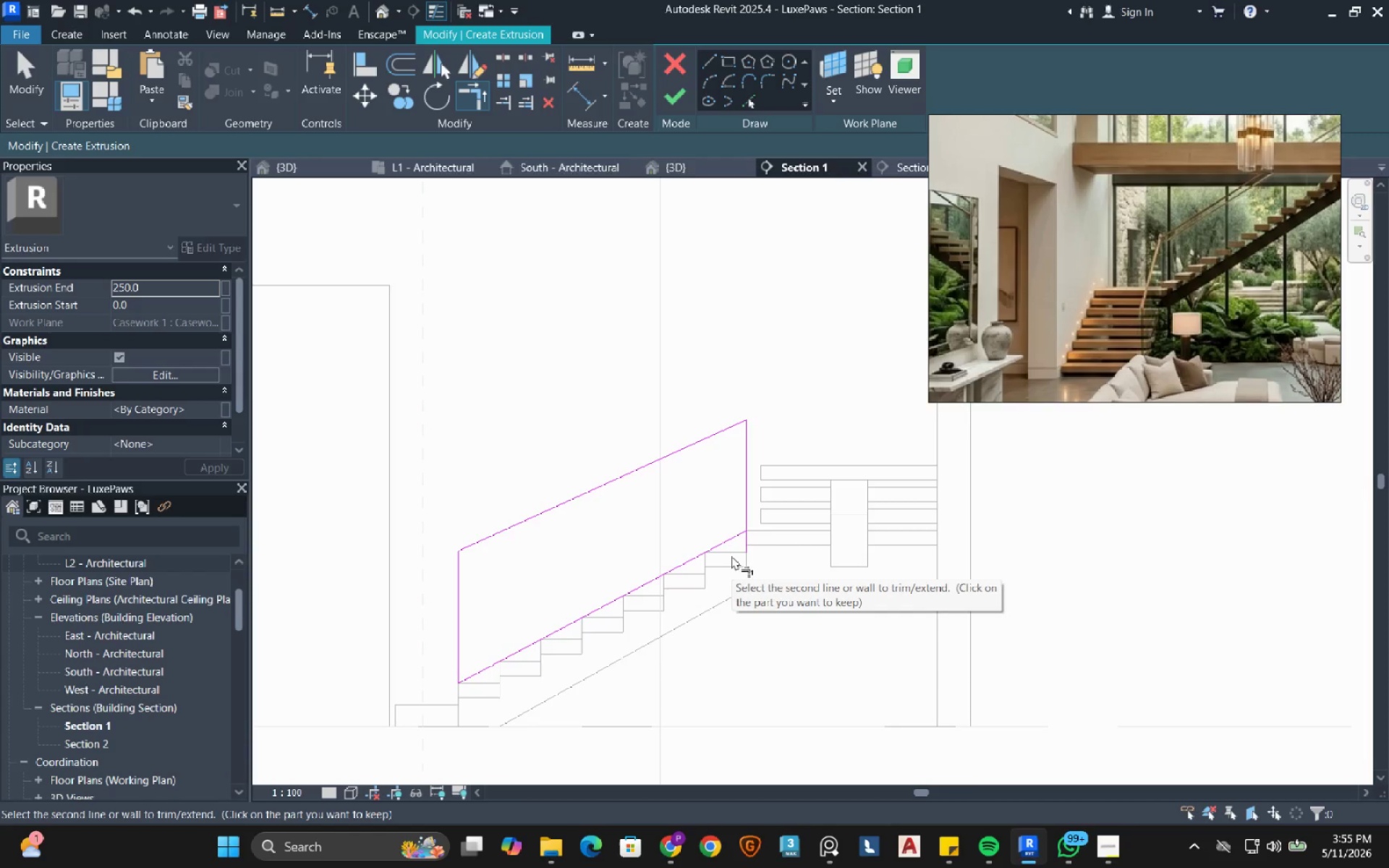 
wait(16.78)
 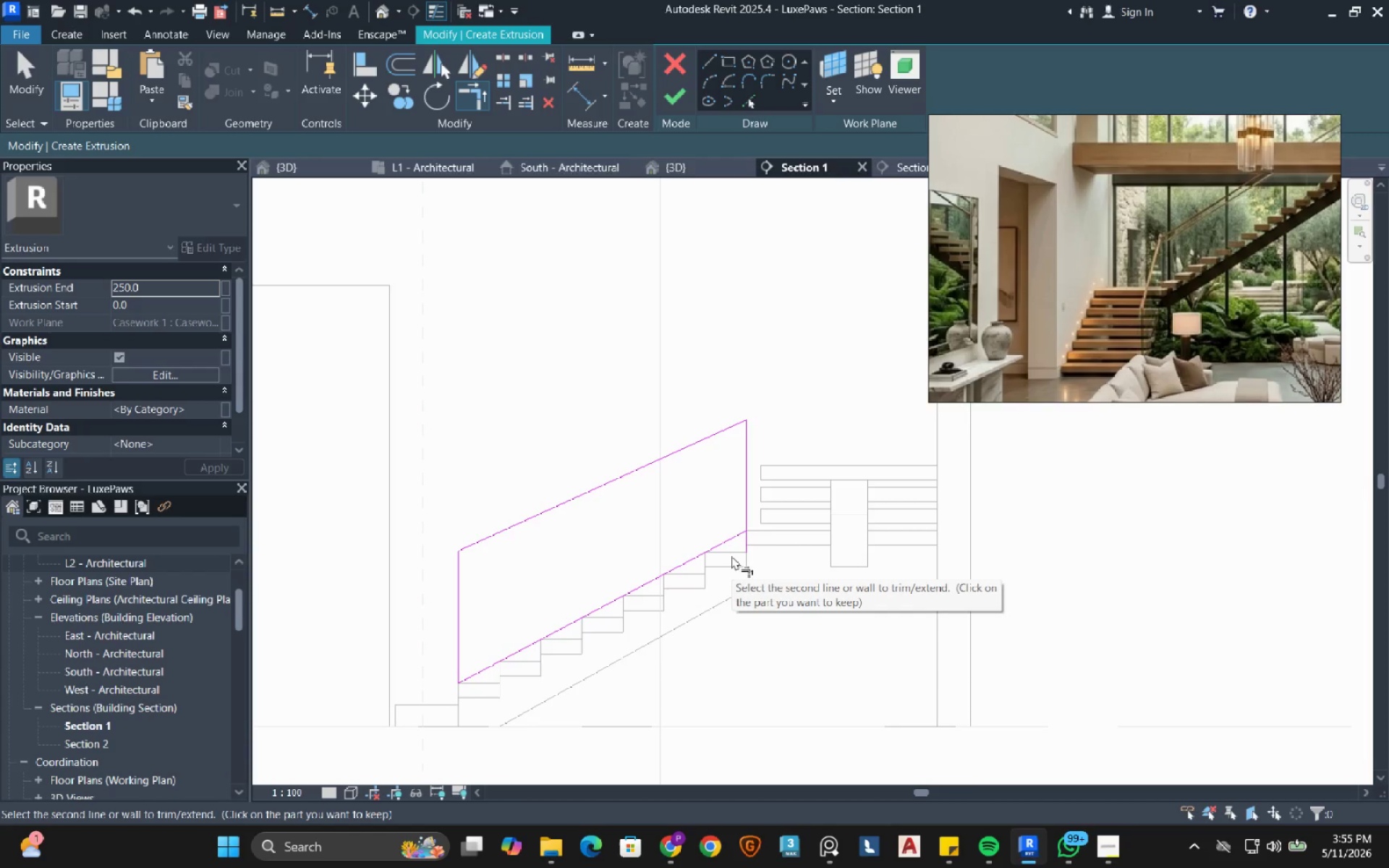 
scroll: coordinate [746, 522], scroll_direction: up, amount: 3.0
 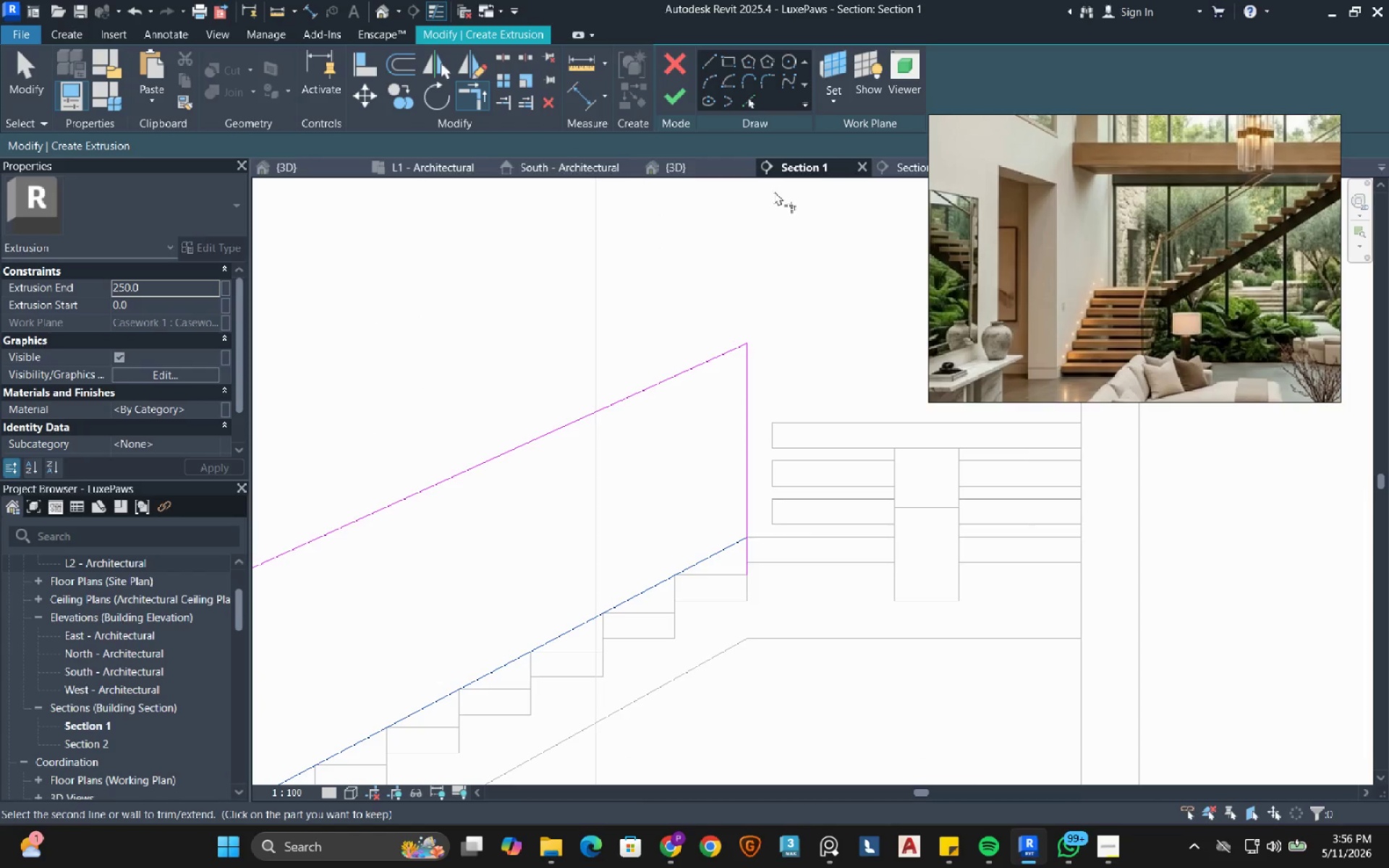 
wait(7.03)
 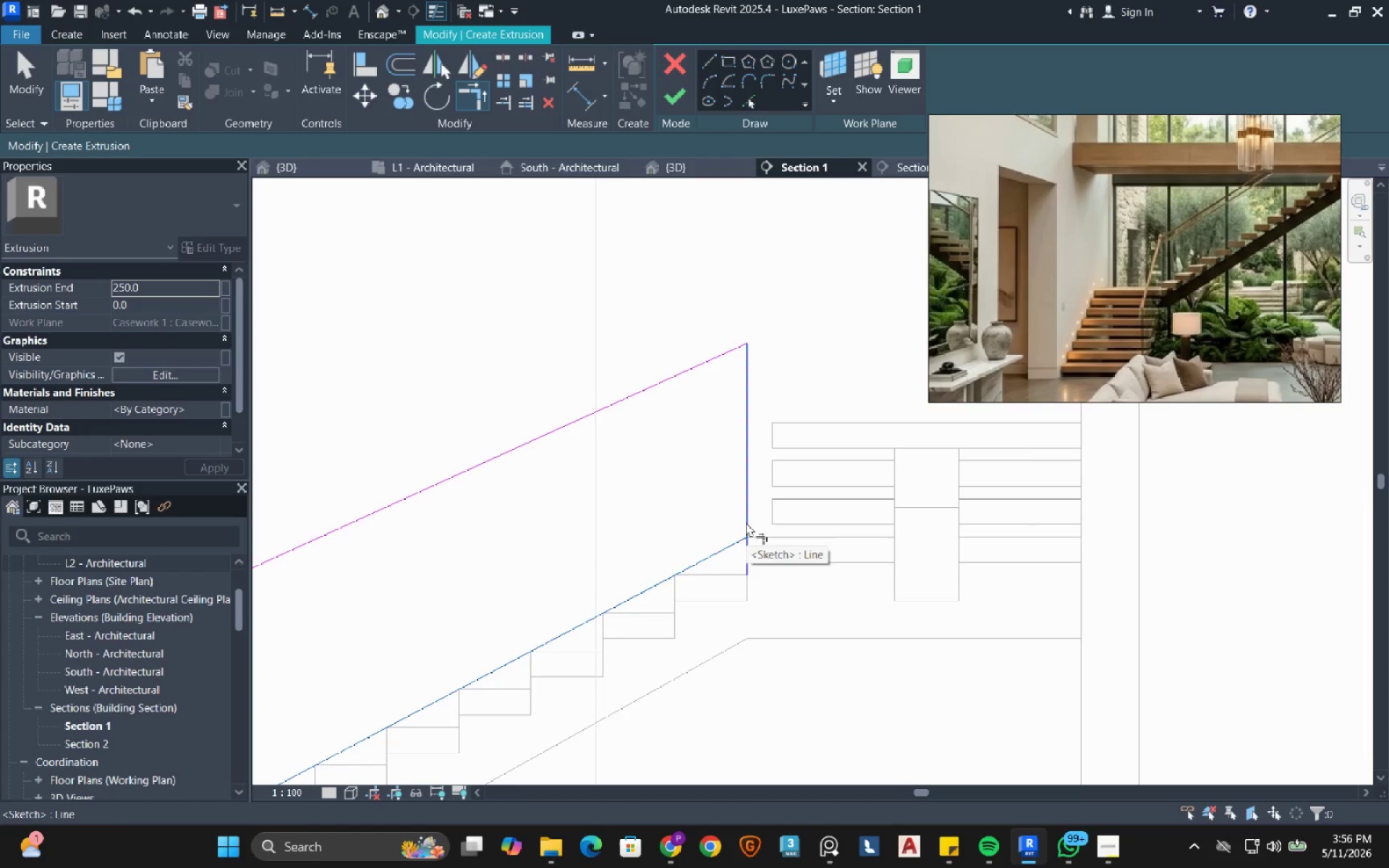 
left_click([751, 105])
 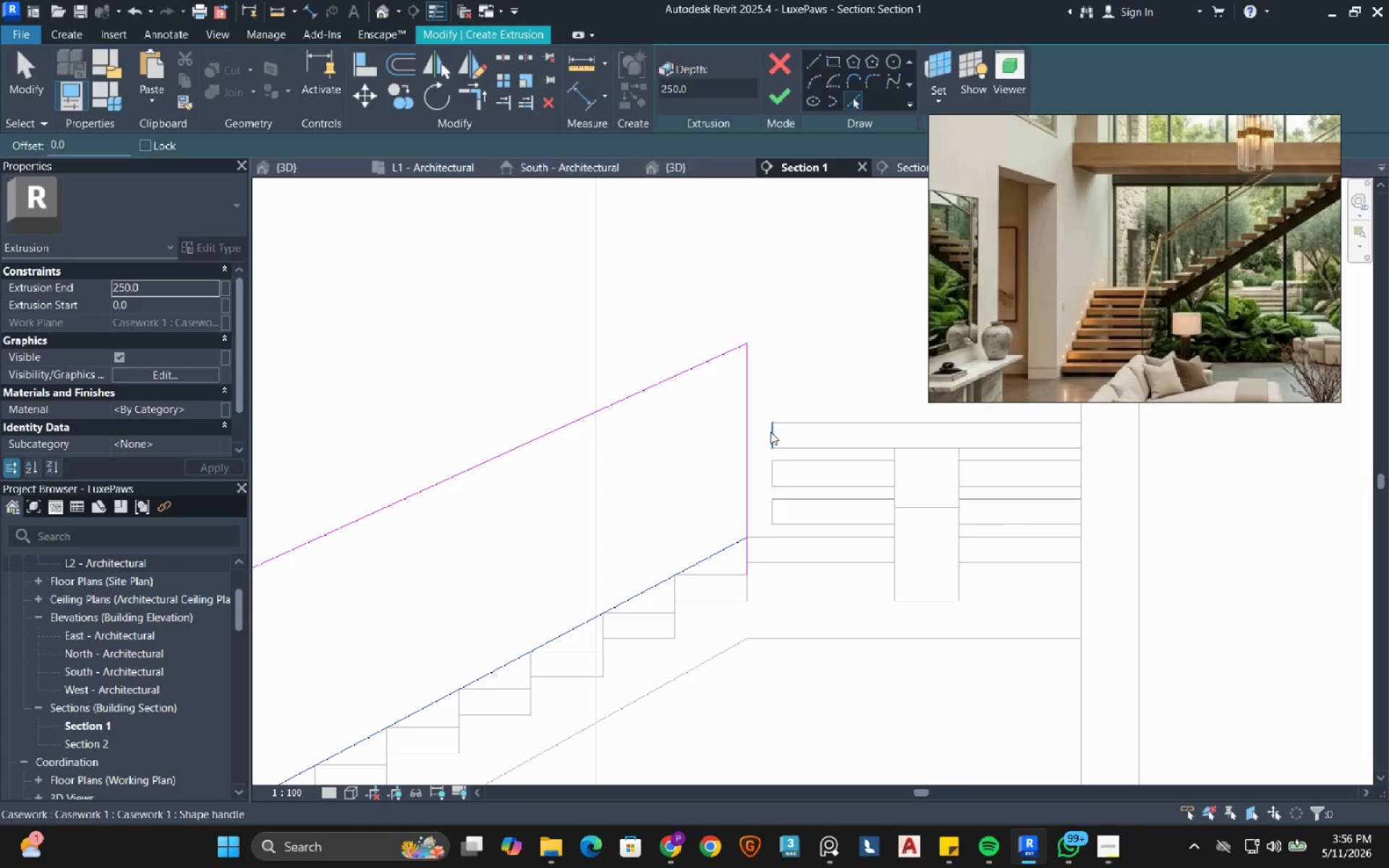 
left_click([770, 432])
 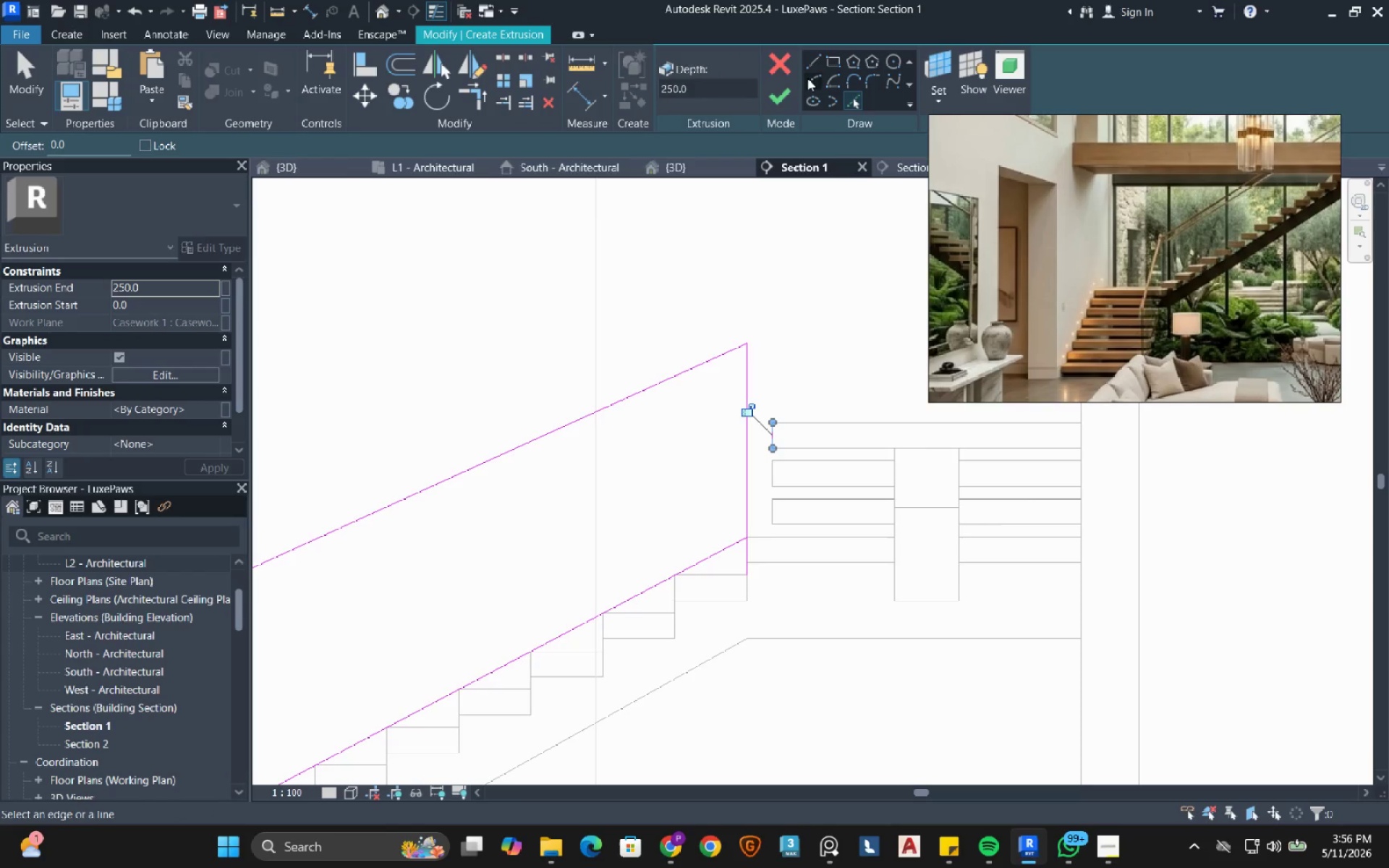 
left_click([821, 61])
 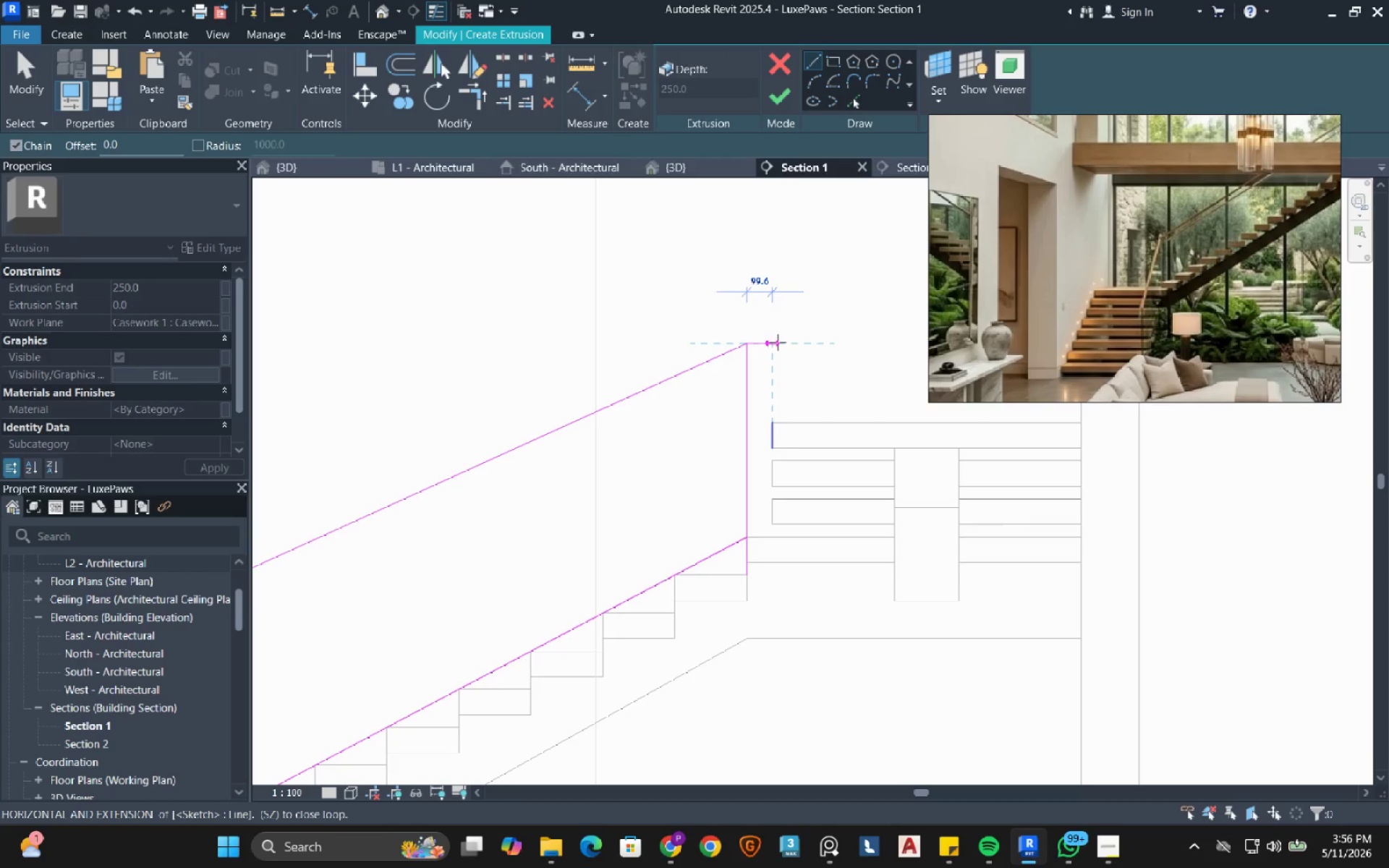 
left_click([780, 342])
 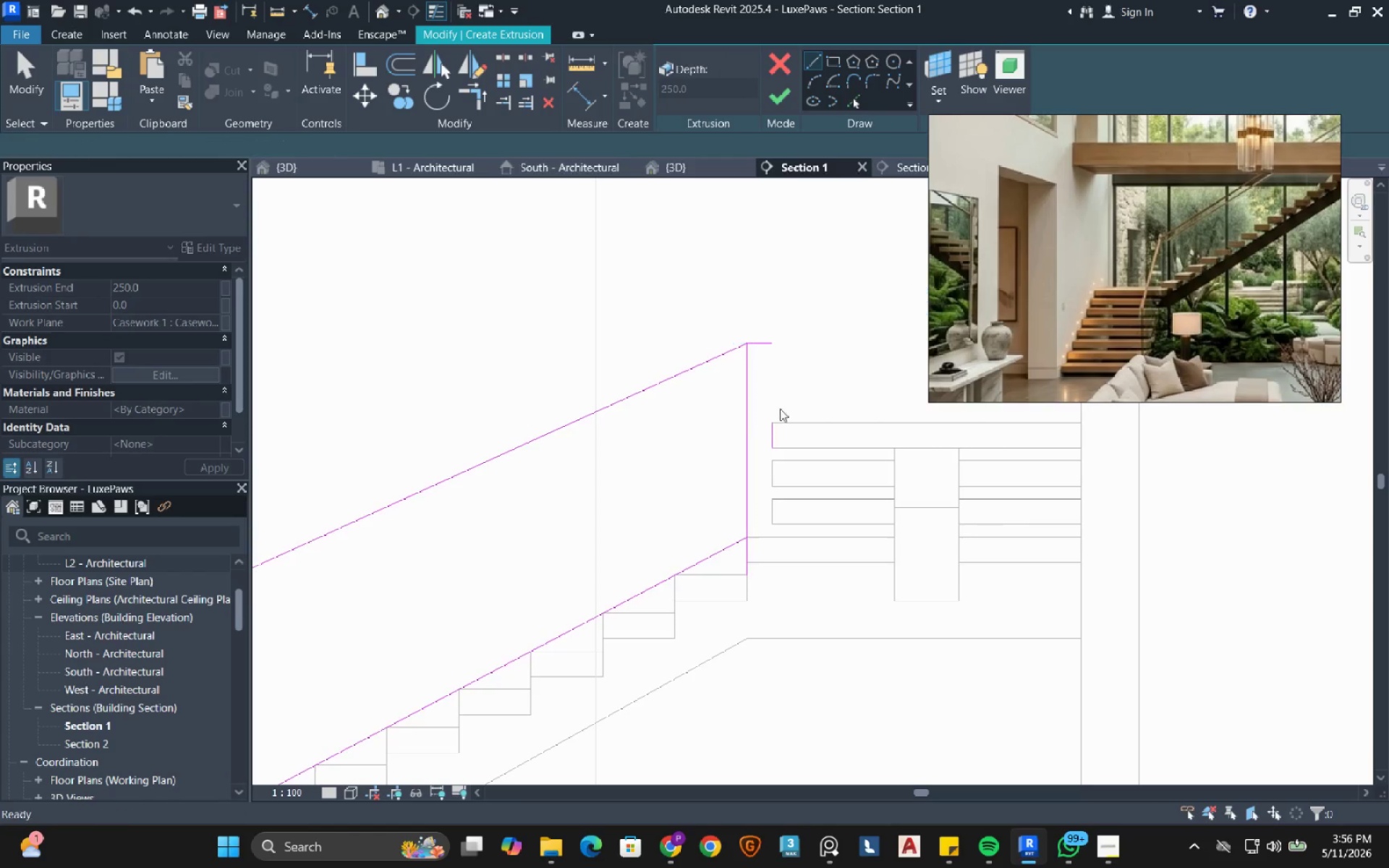 
key(Escape)
 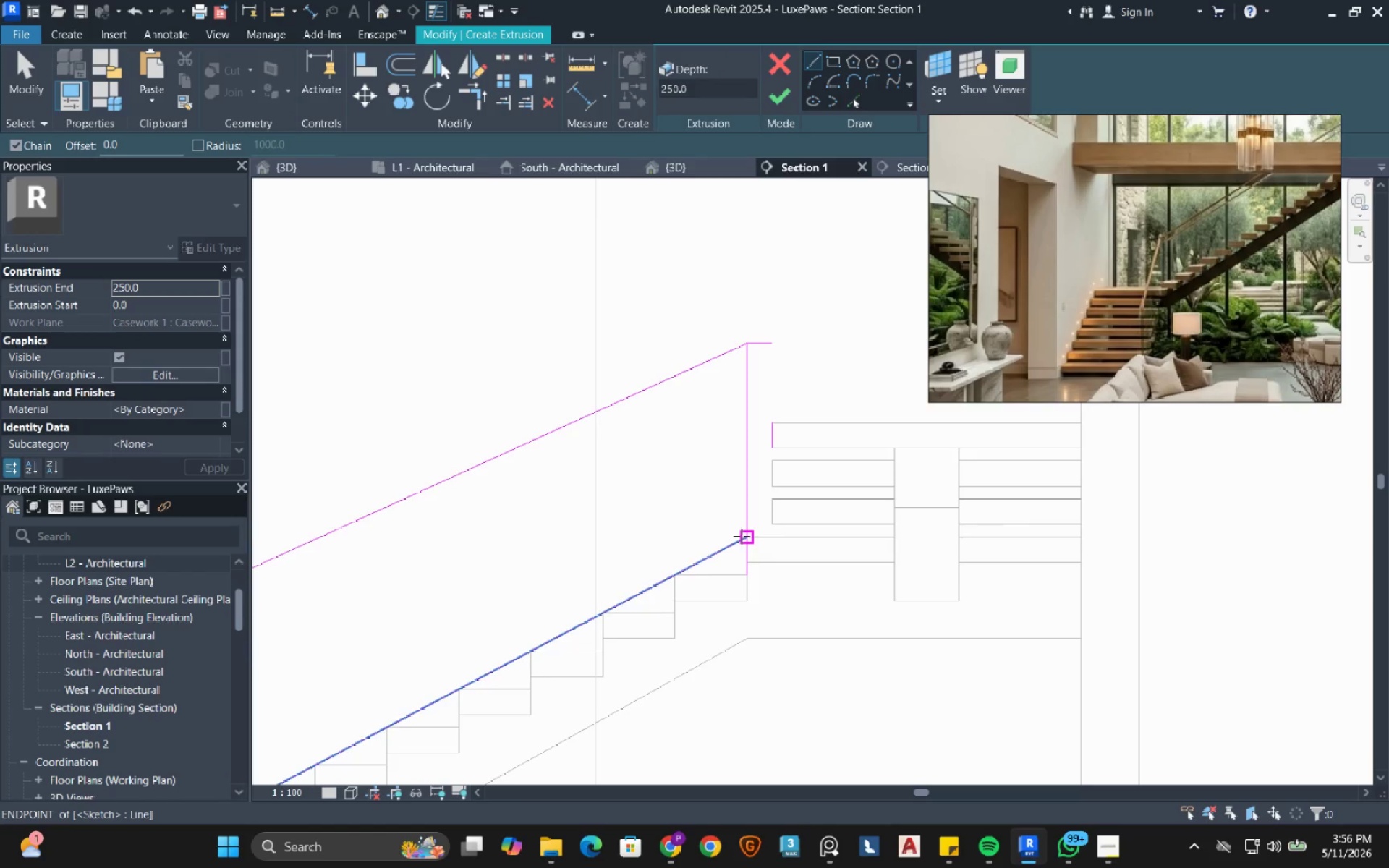 
left_click_drag(start_coordinate=[742, 536], to_coordinate=[746, 536])
 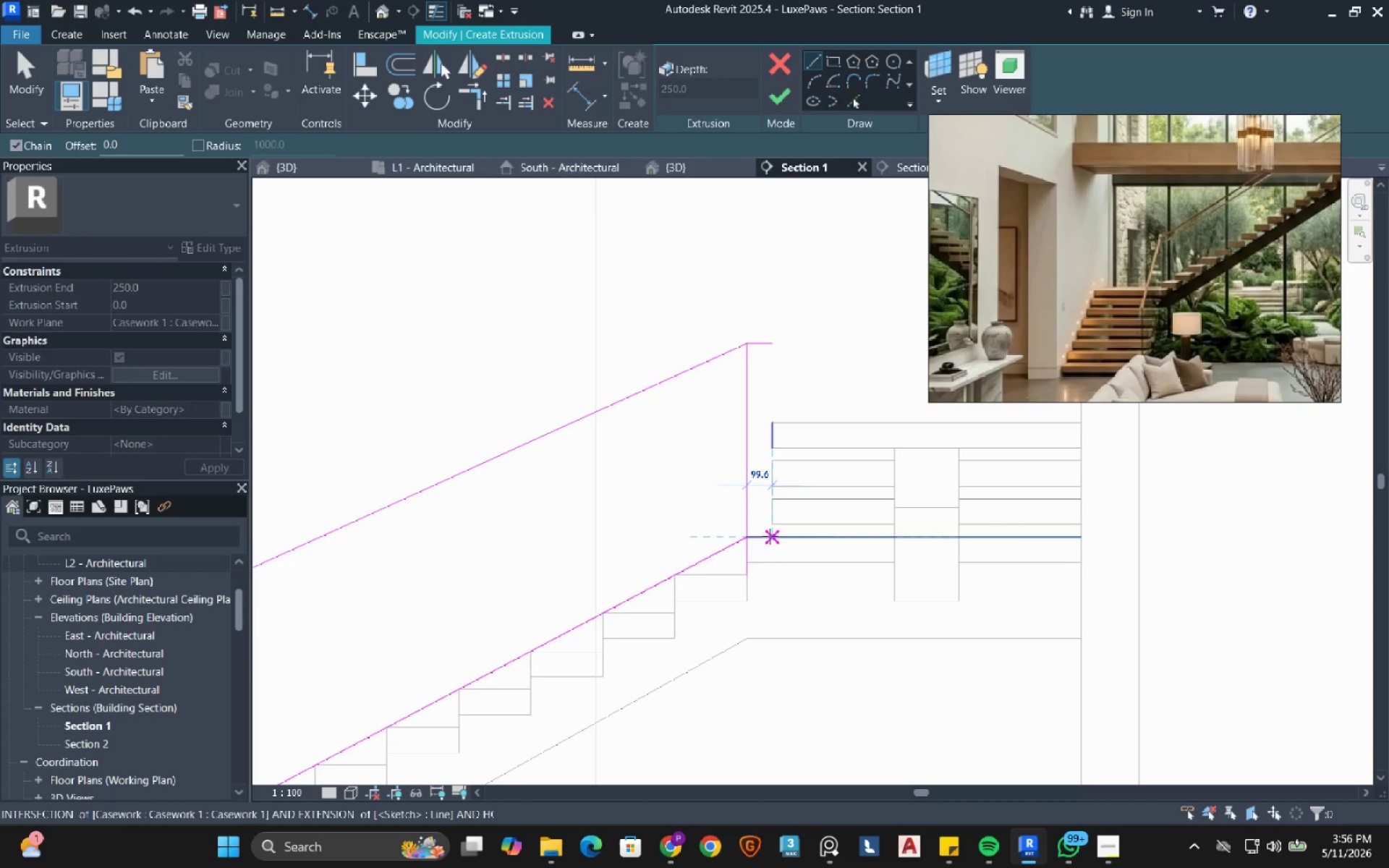 
left_click([770, 536])
 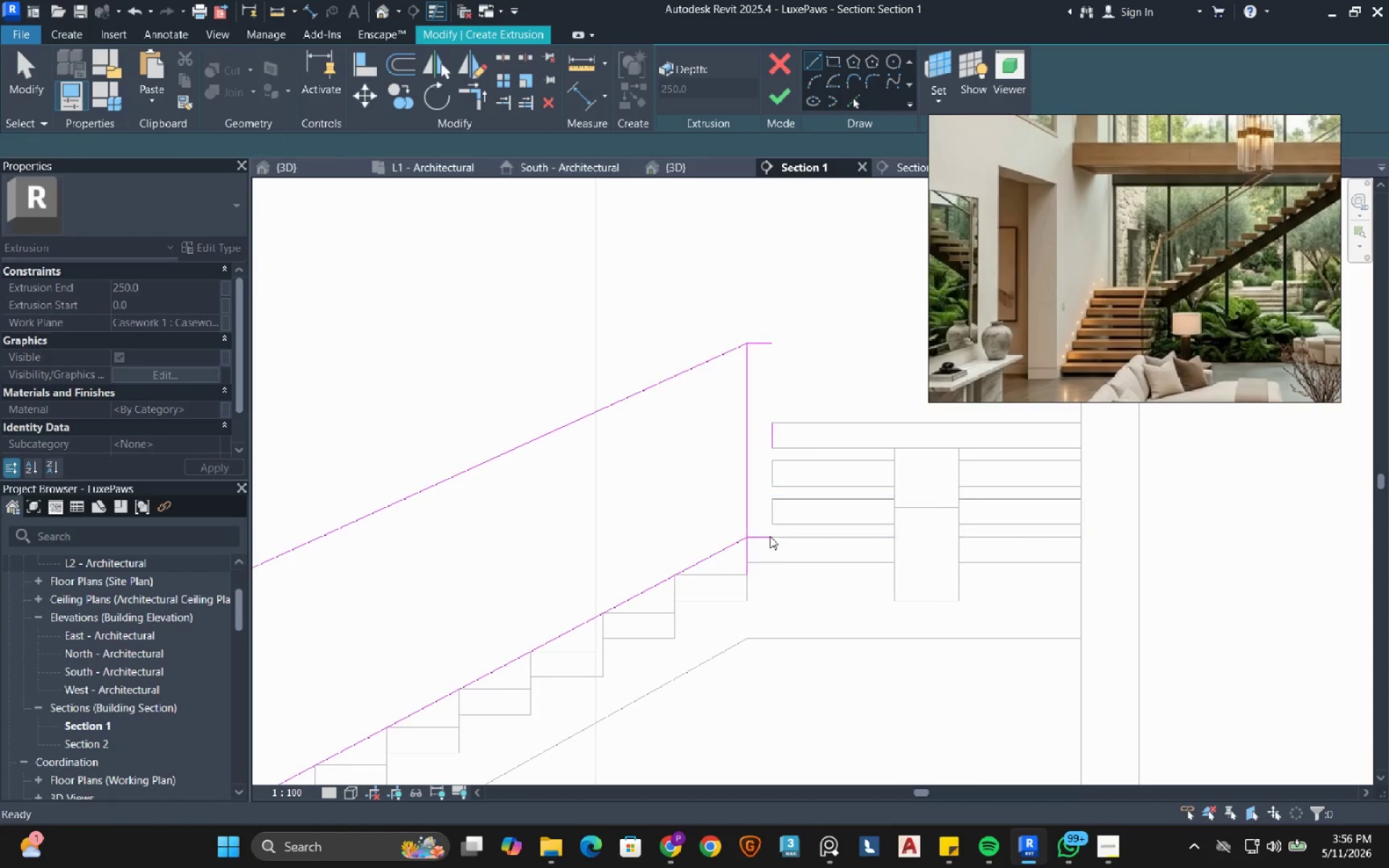 
key(Escape)
type(tr)
 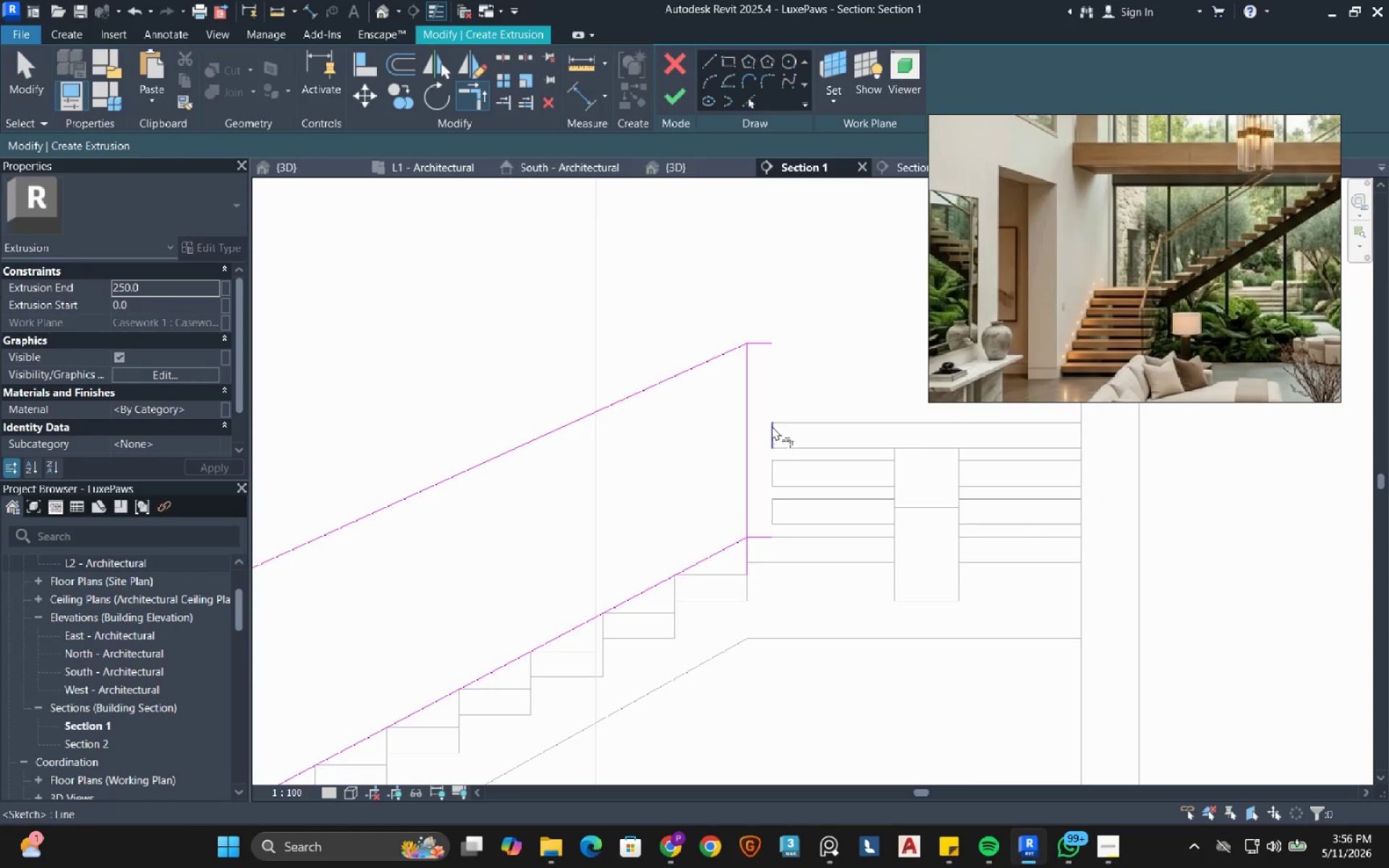 
left_click([772, 426])
 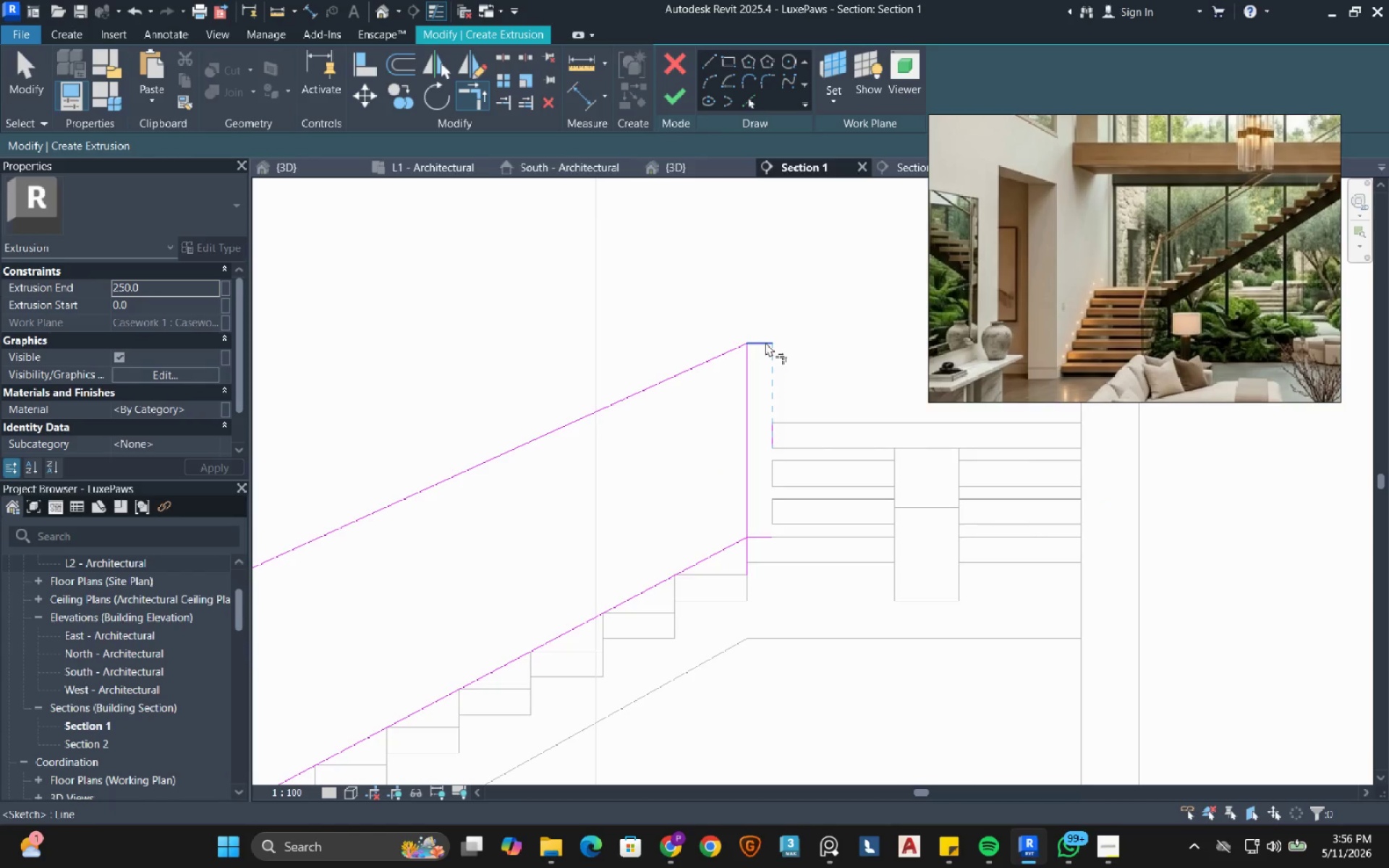 
left_click_drag(start_coordinate=[765, 342], to_coordinate=[765, 347])
 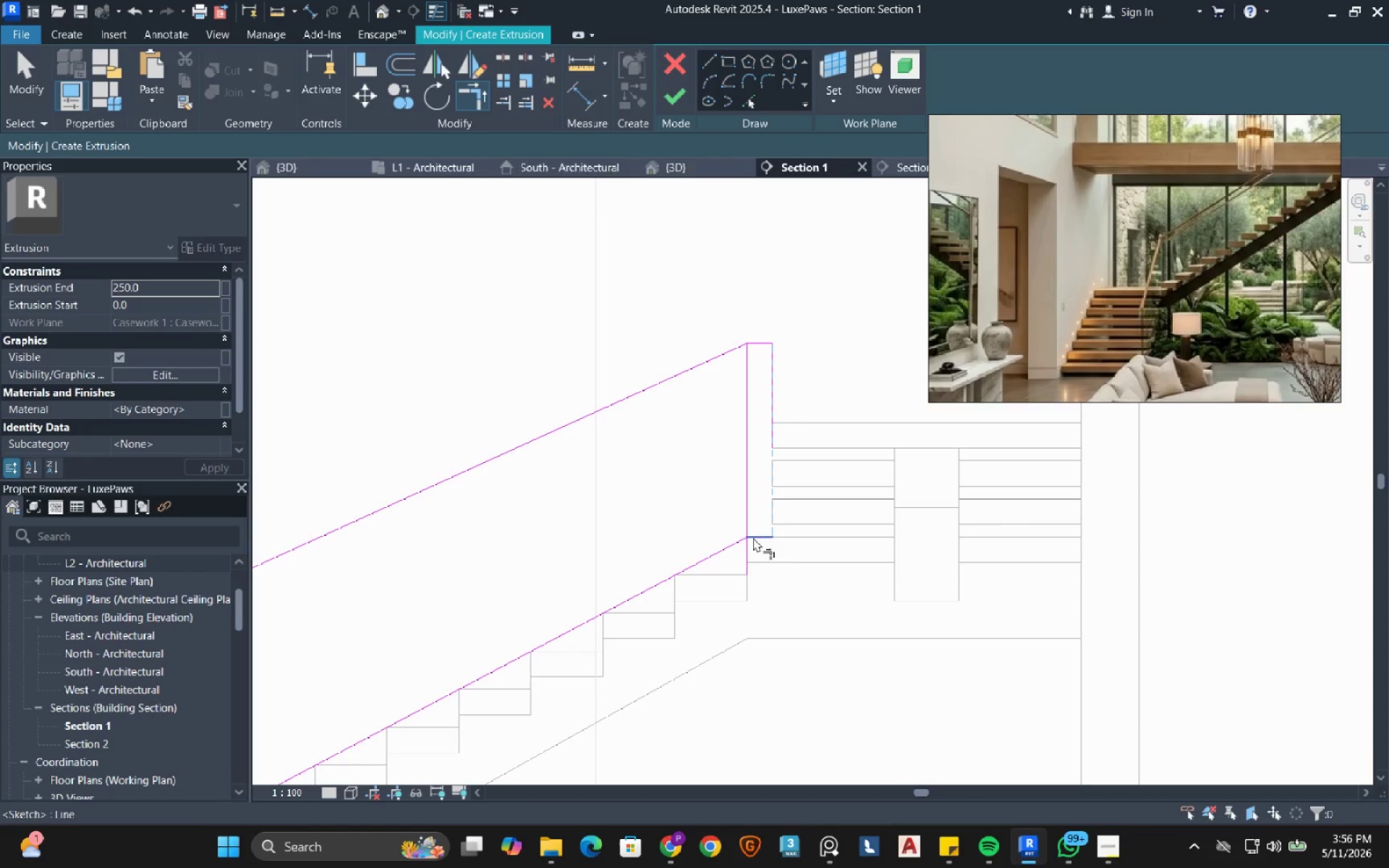 
left_click([753, 537])
 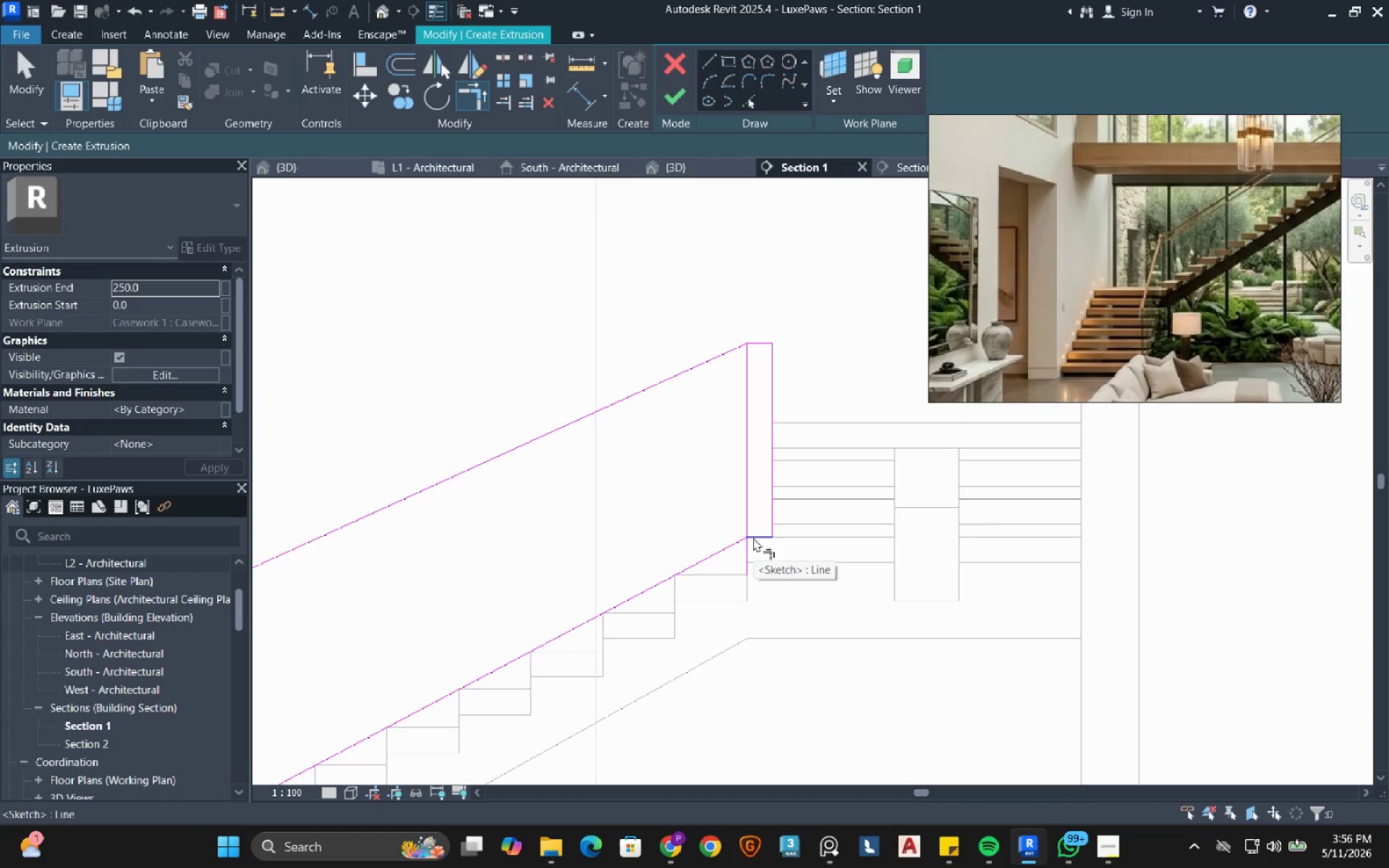 
key(Escape)
 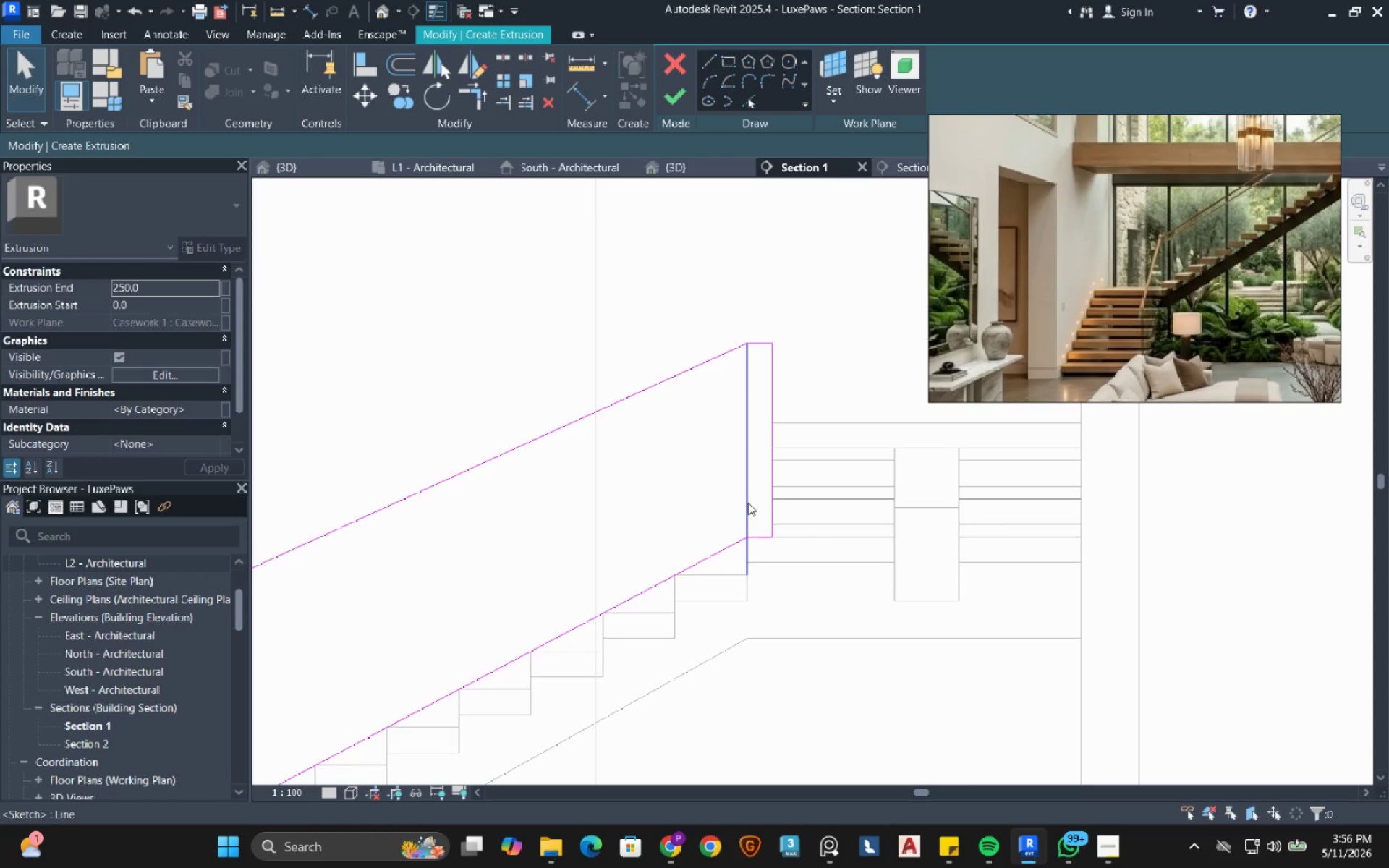 
left_click([748, 503])
 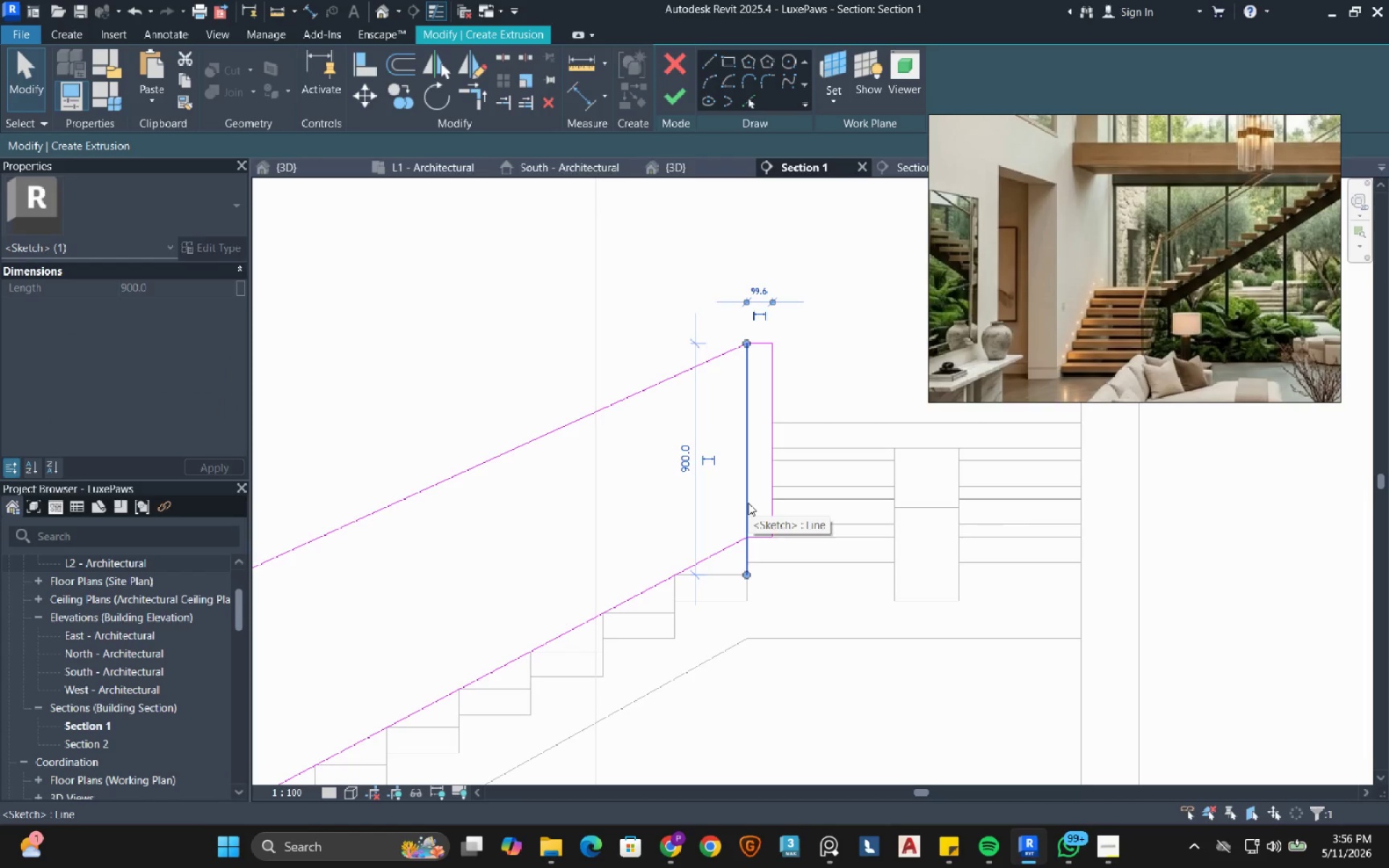 
type(de)
 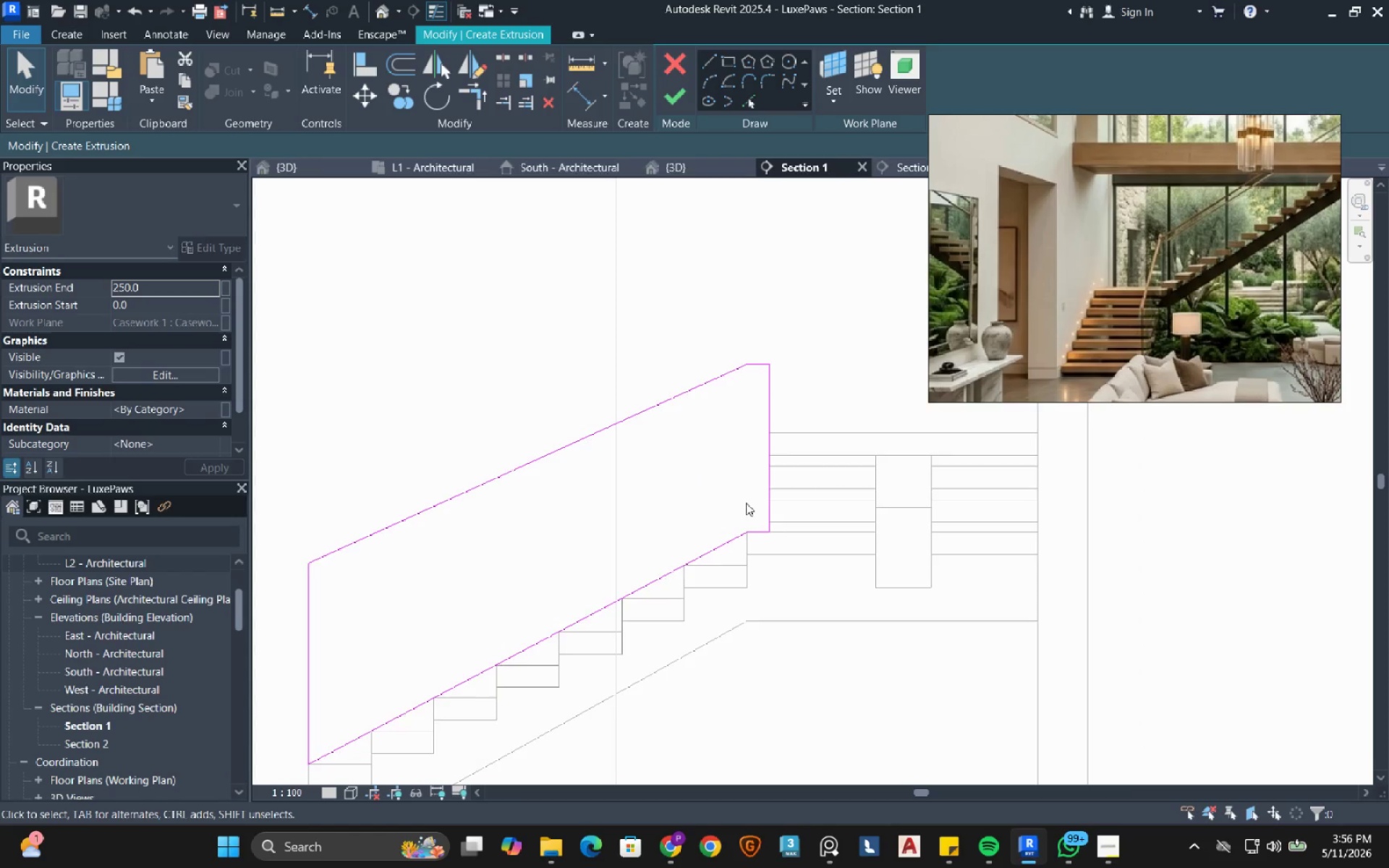 
scroll: coordinate [745, 503], scroll_direction: down, amount: 4.0
 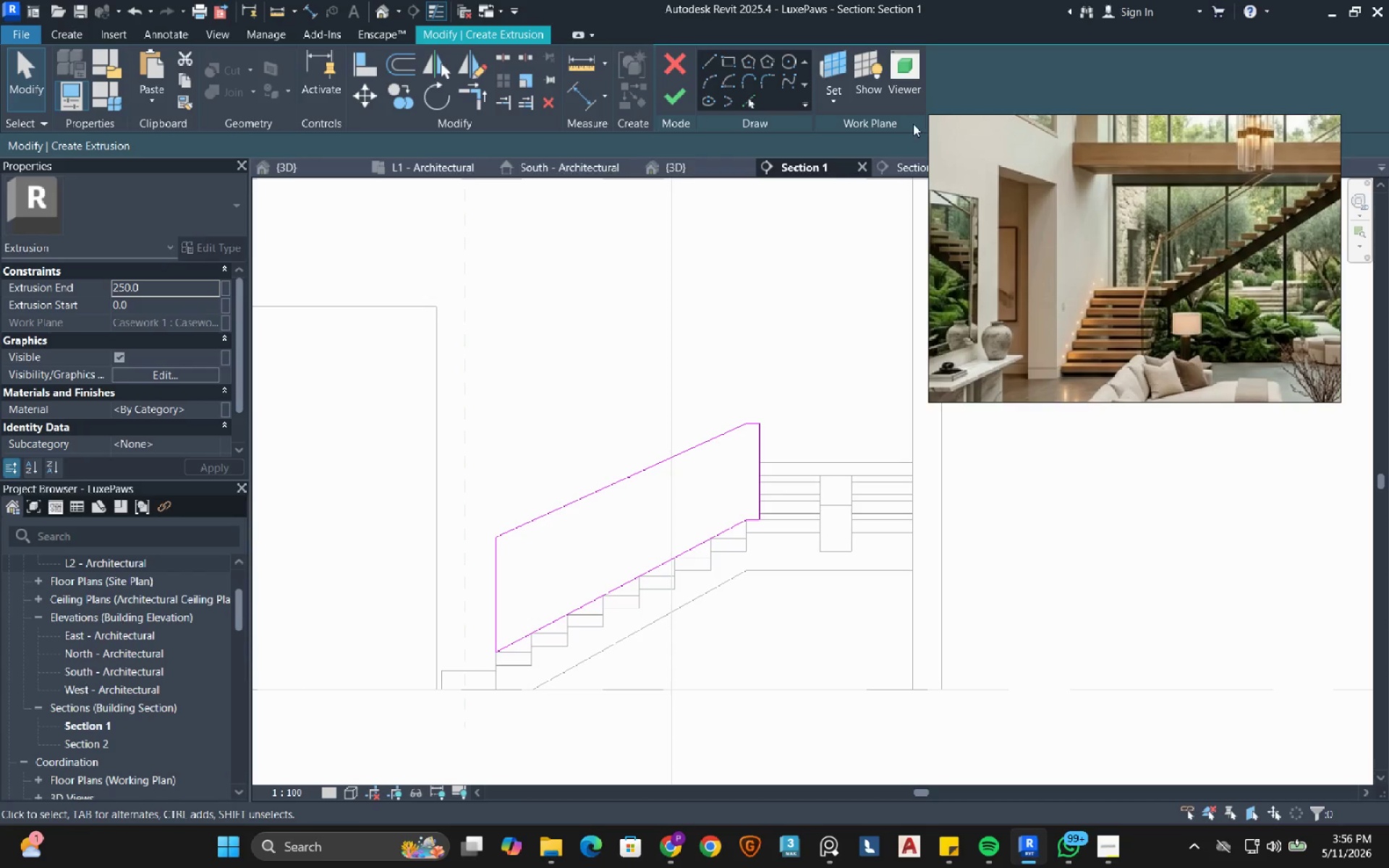 
wait(7.38)
 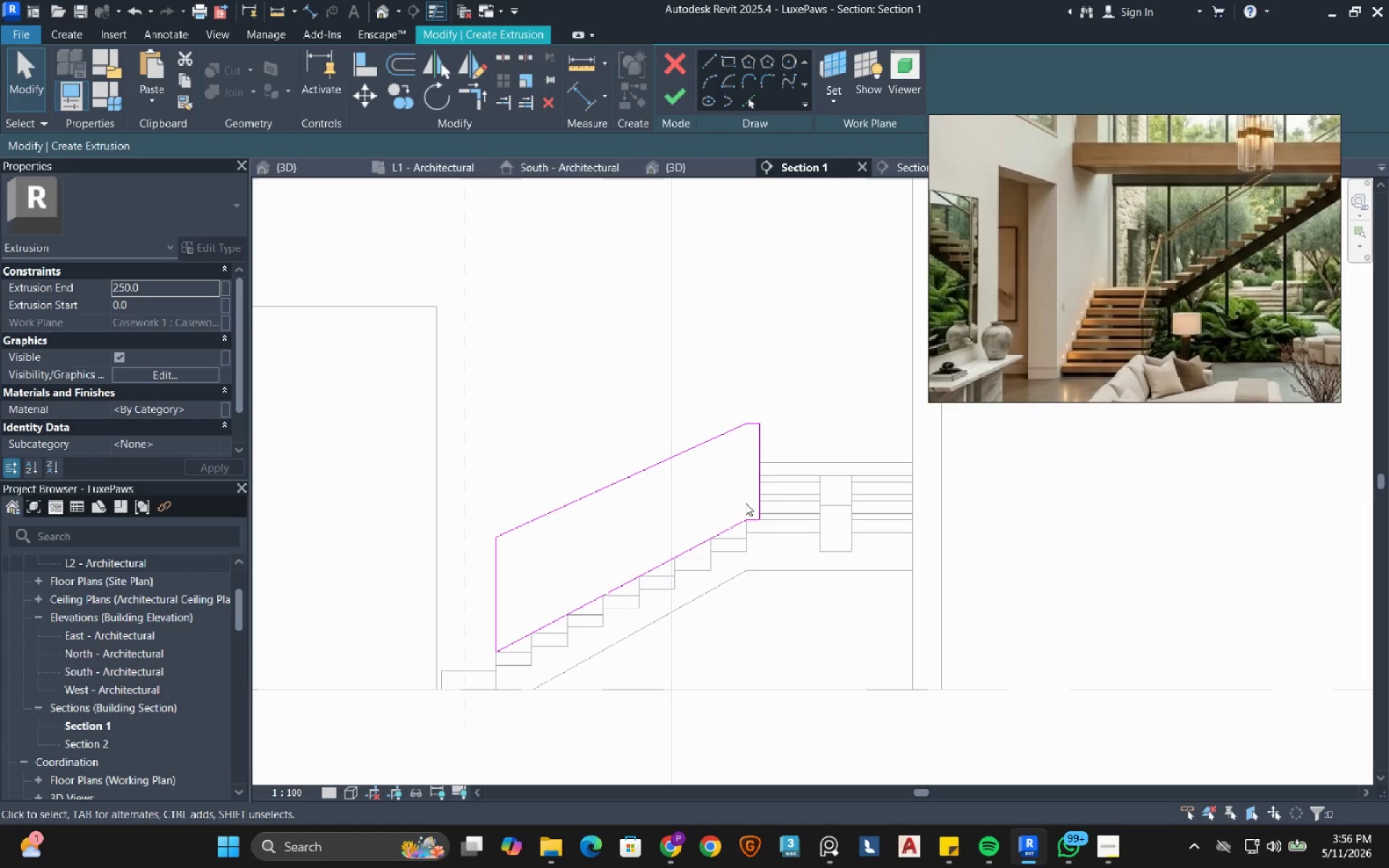 
left_click([707, 65])
 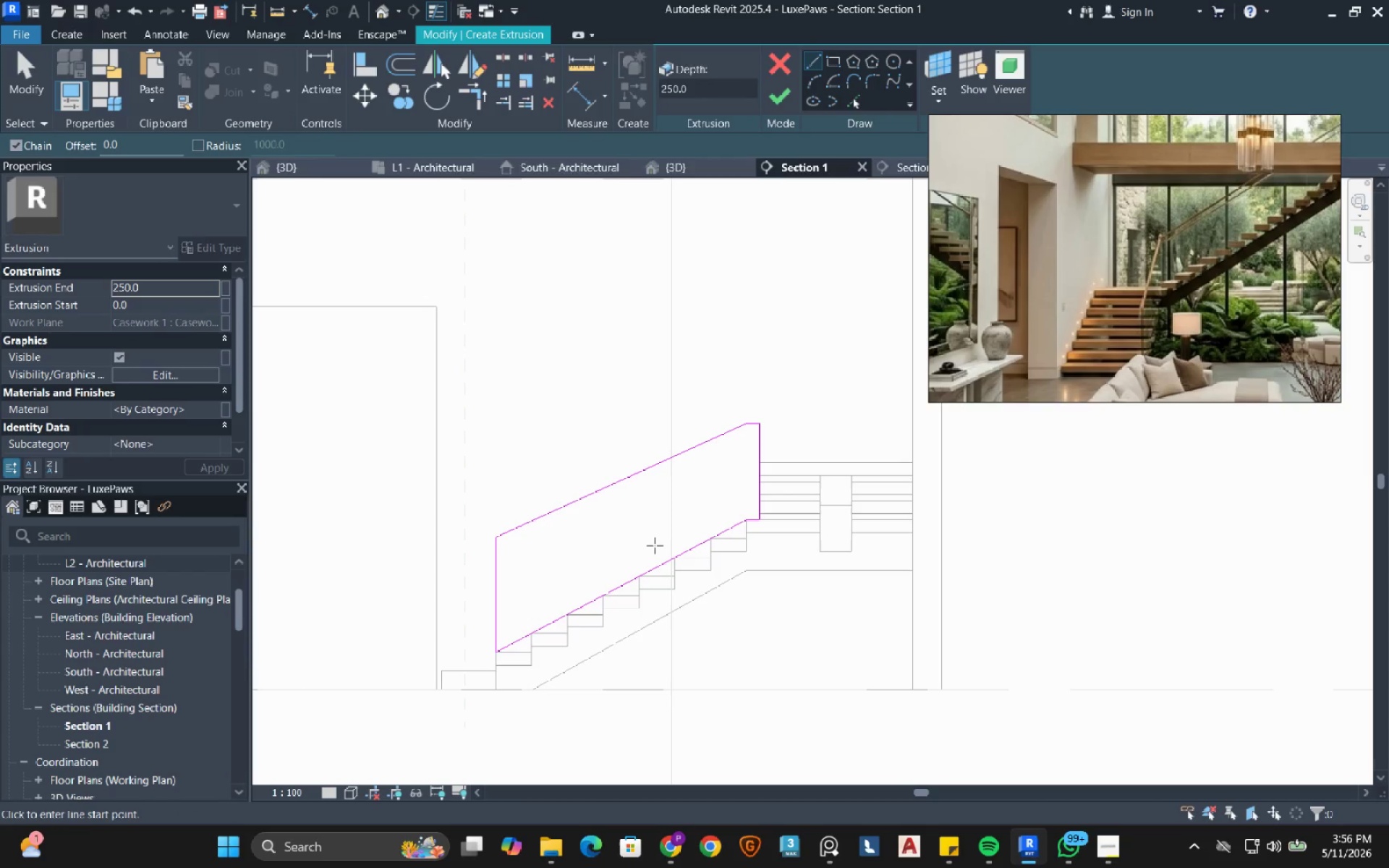 
scroll: coordinate [495, 658], scroll_direction: up, amount: 5.0
 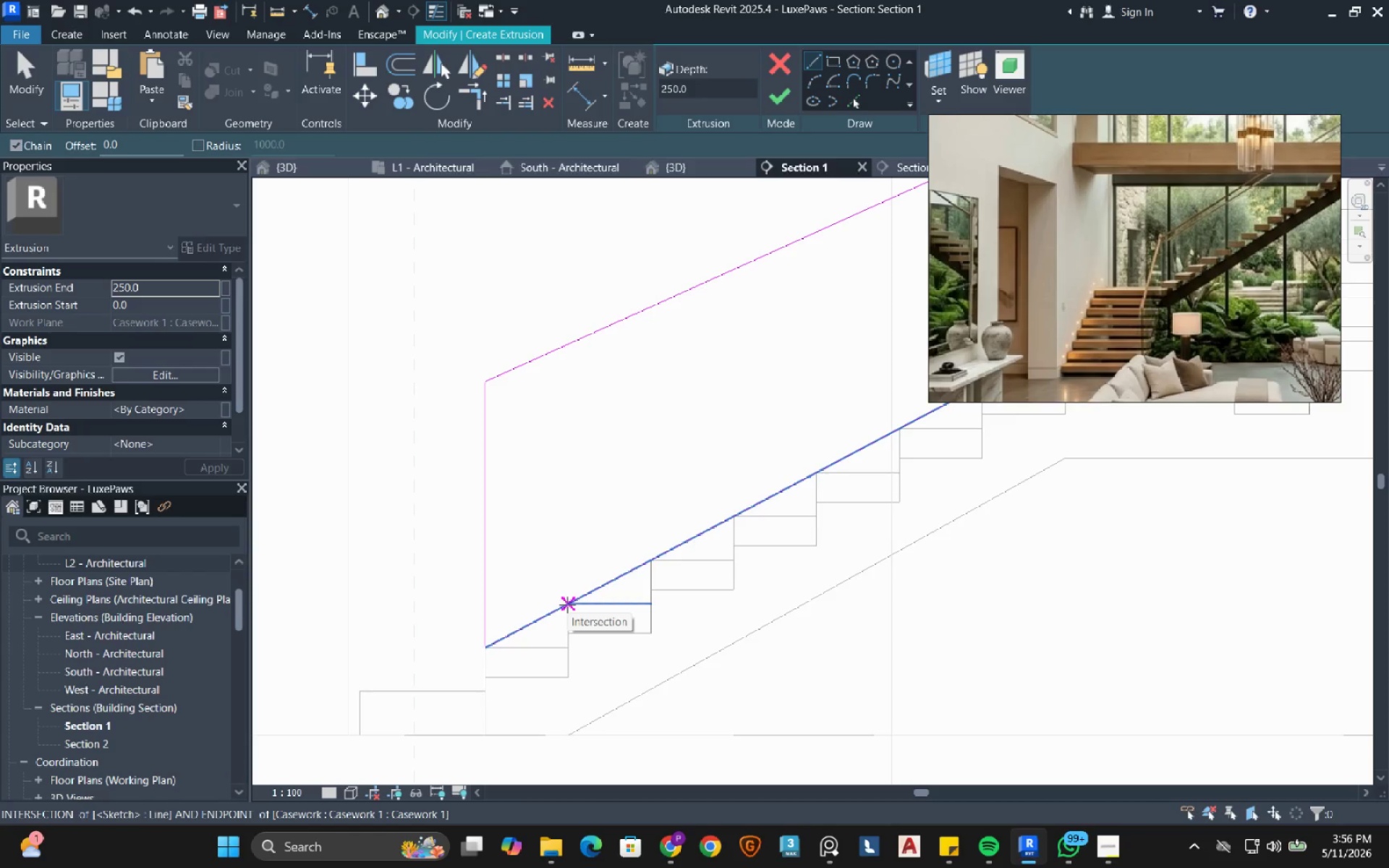 
left_click([567, 605])
 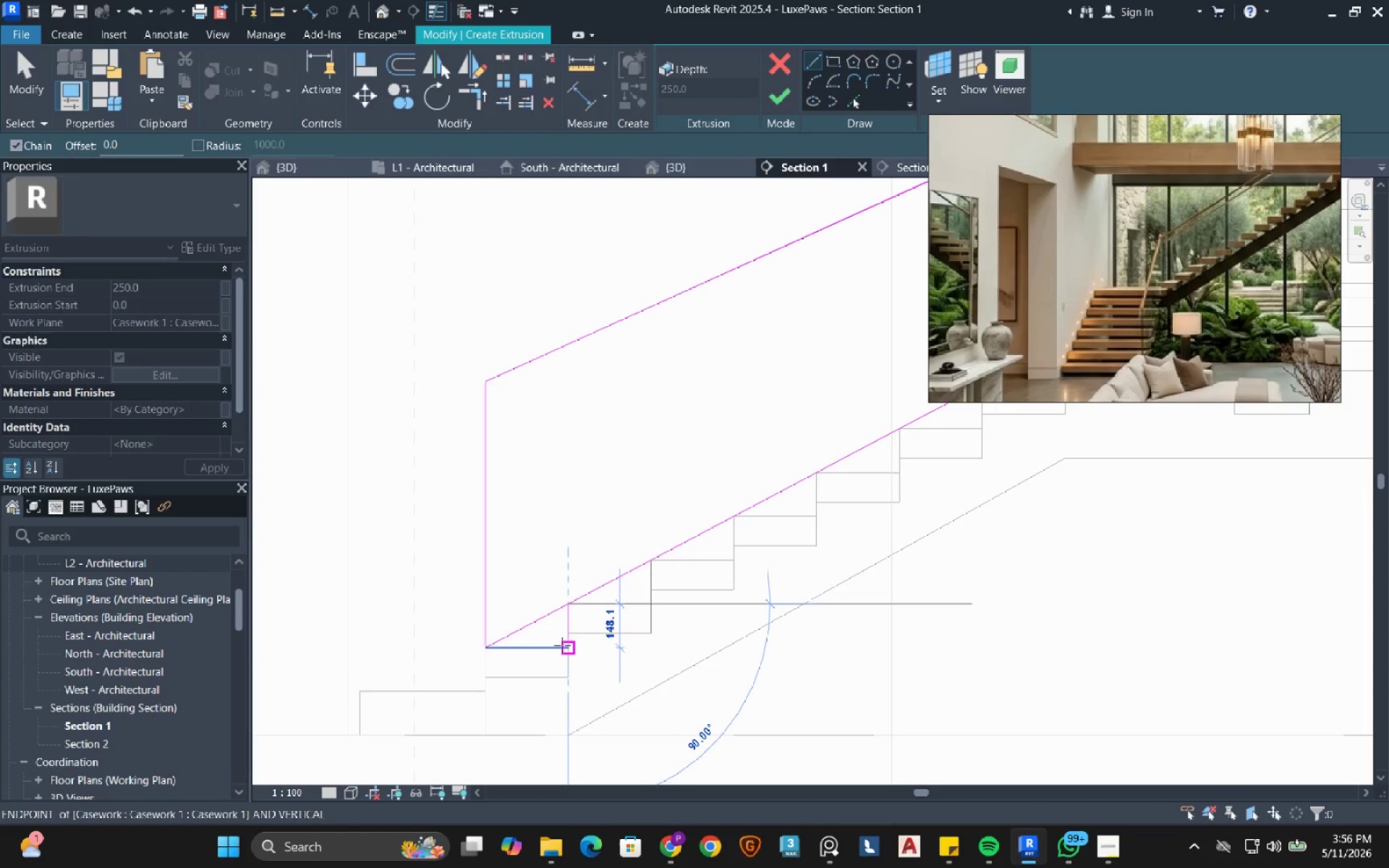 
left_click([562, 645])
 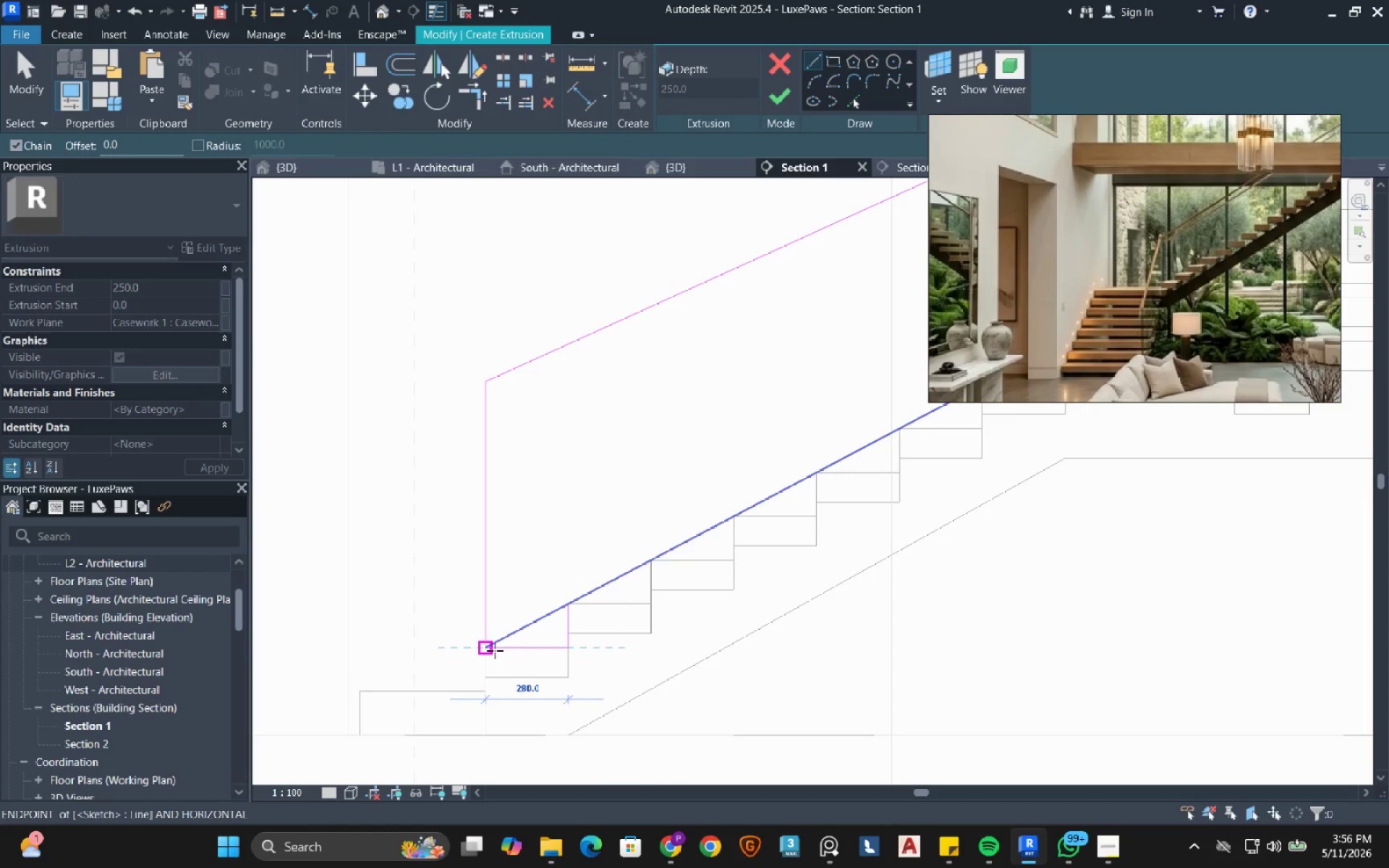 
left_click([495, 650])
 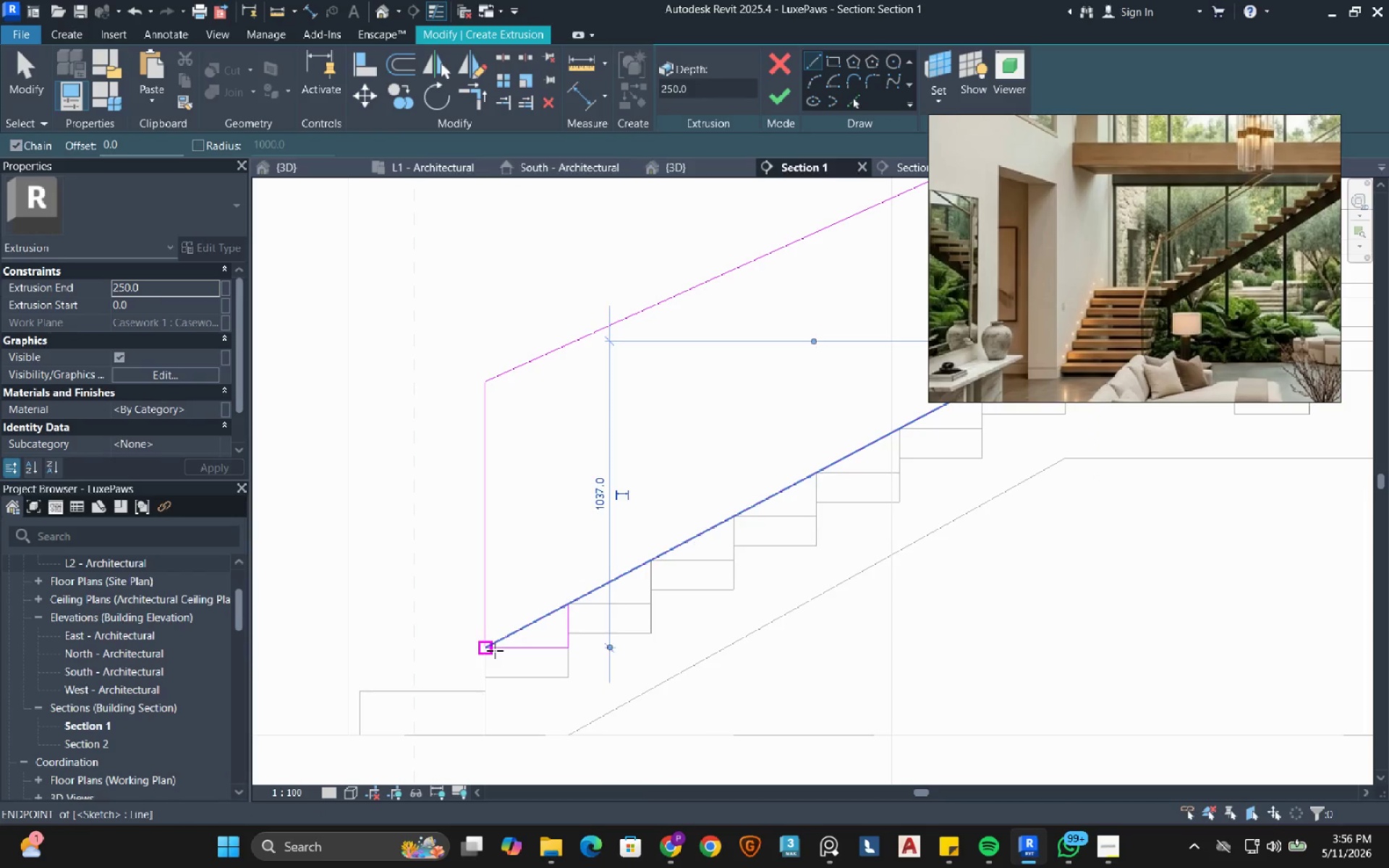 
key(Escape)
 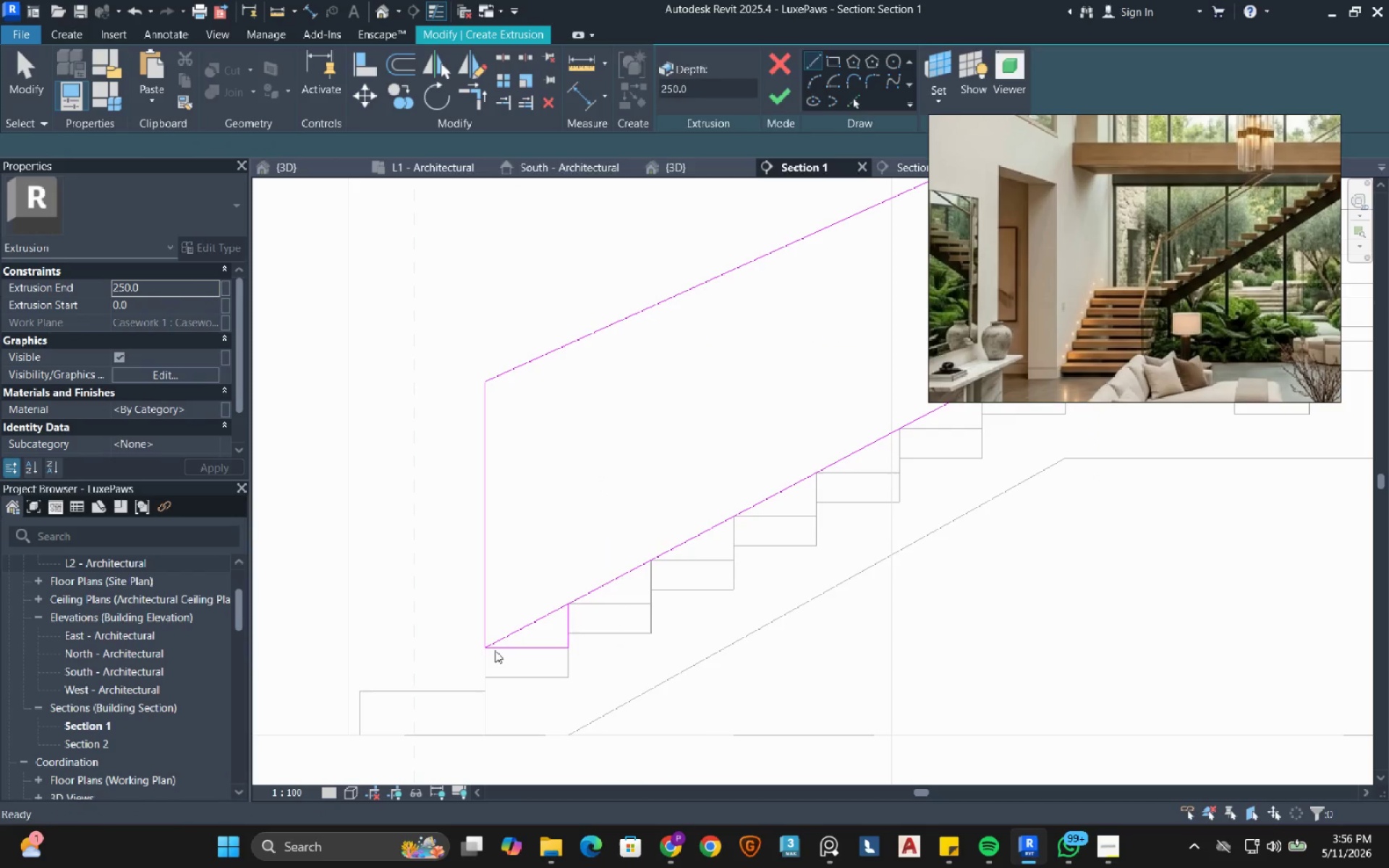 
double_click([586, 599])
 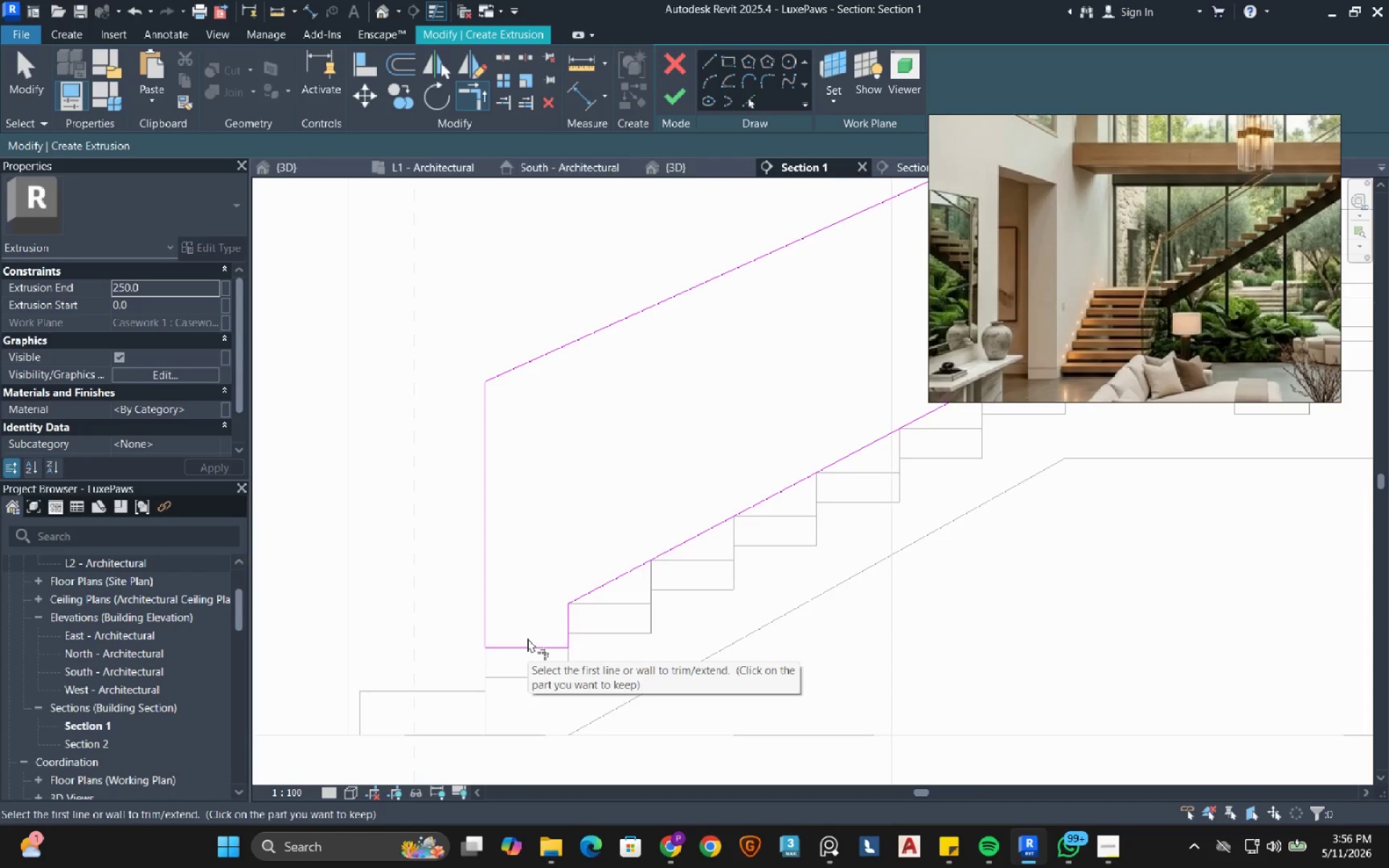 
wait(11.2)
 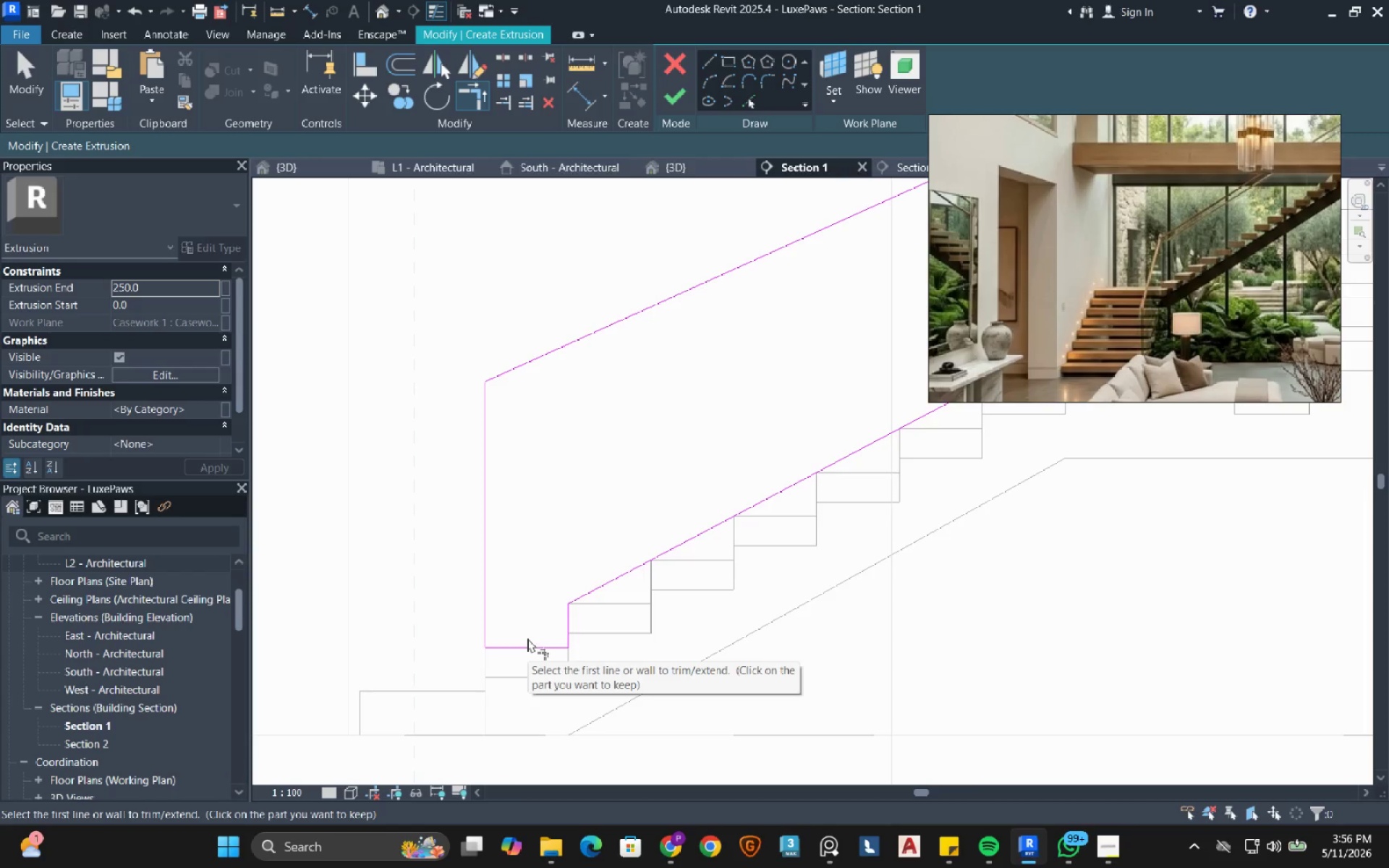 
key(Control+ControlLeft)
 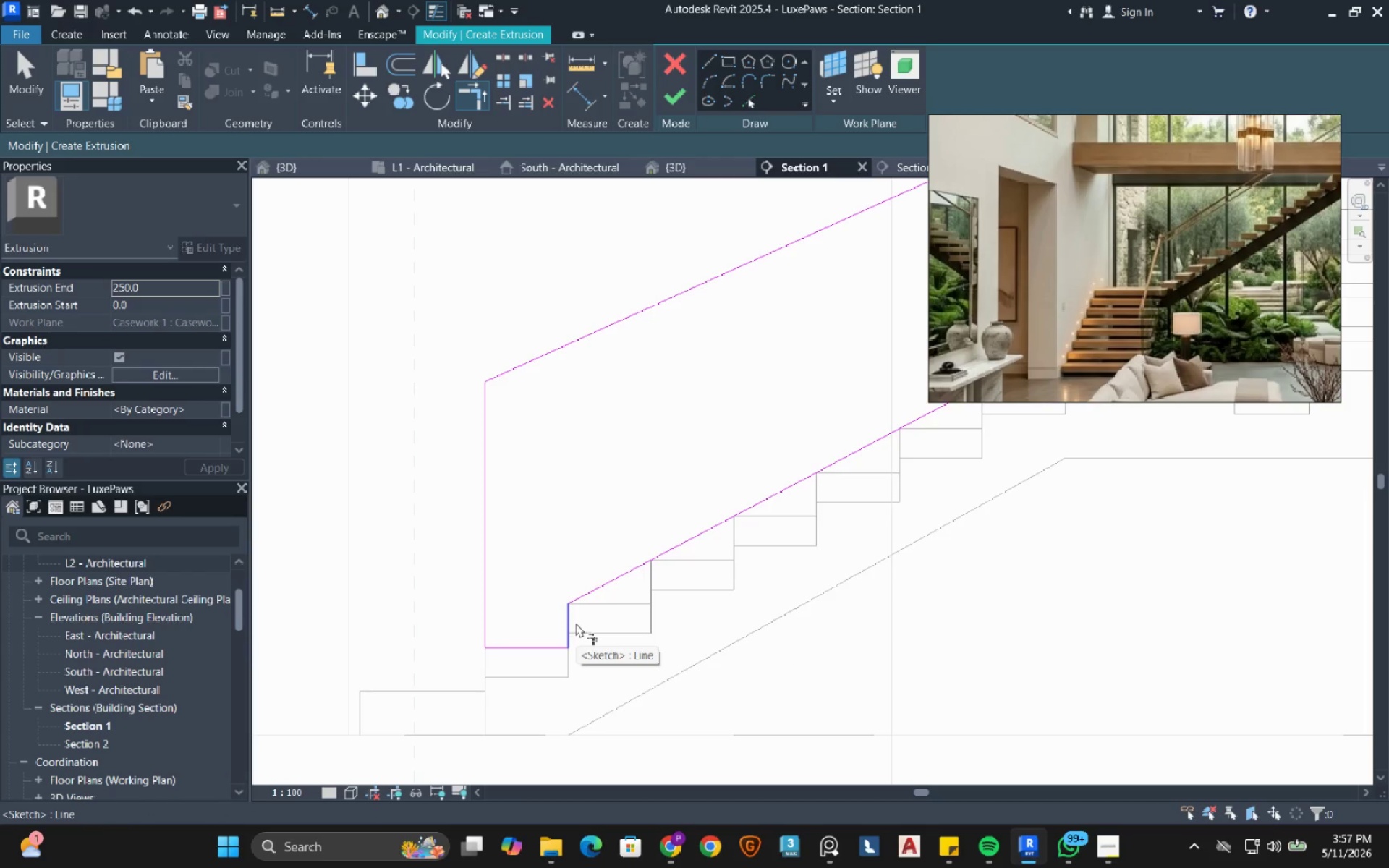 
key(Control+Z)
 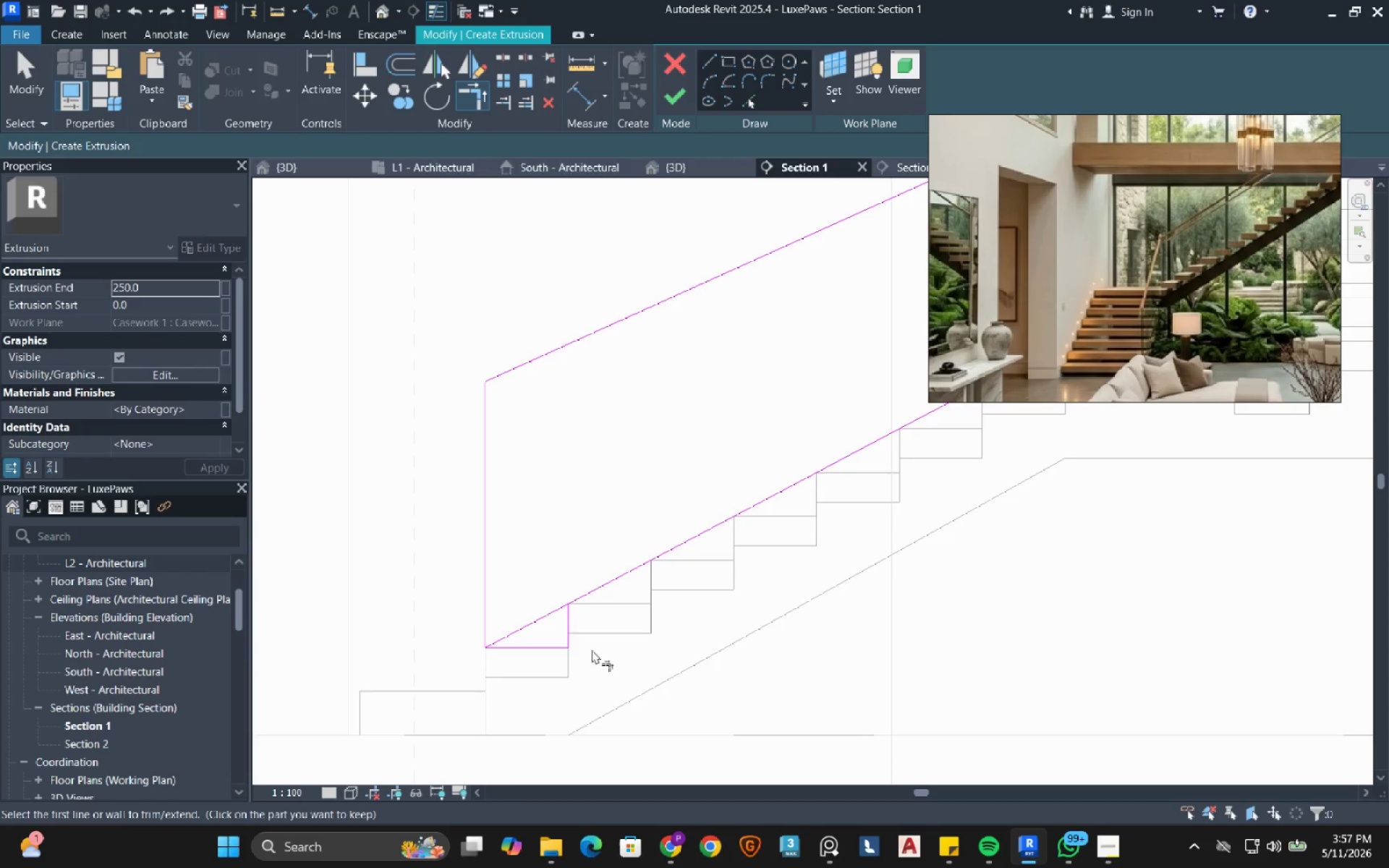 
key(Control+Z)
 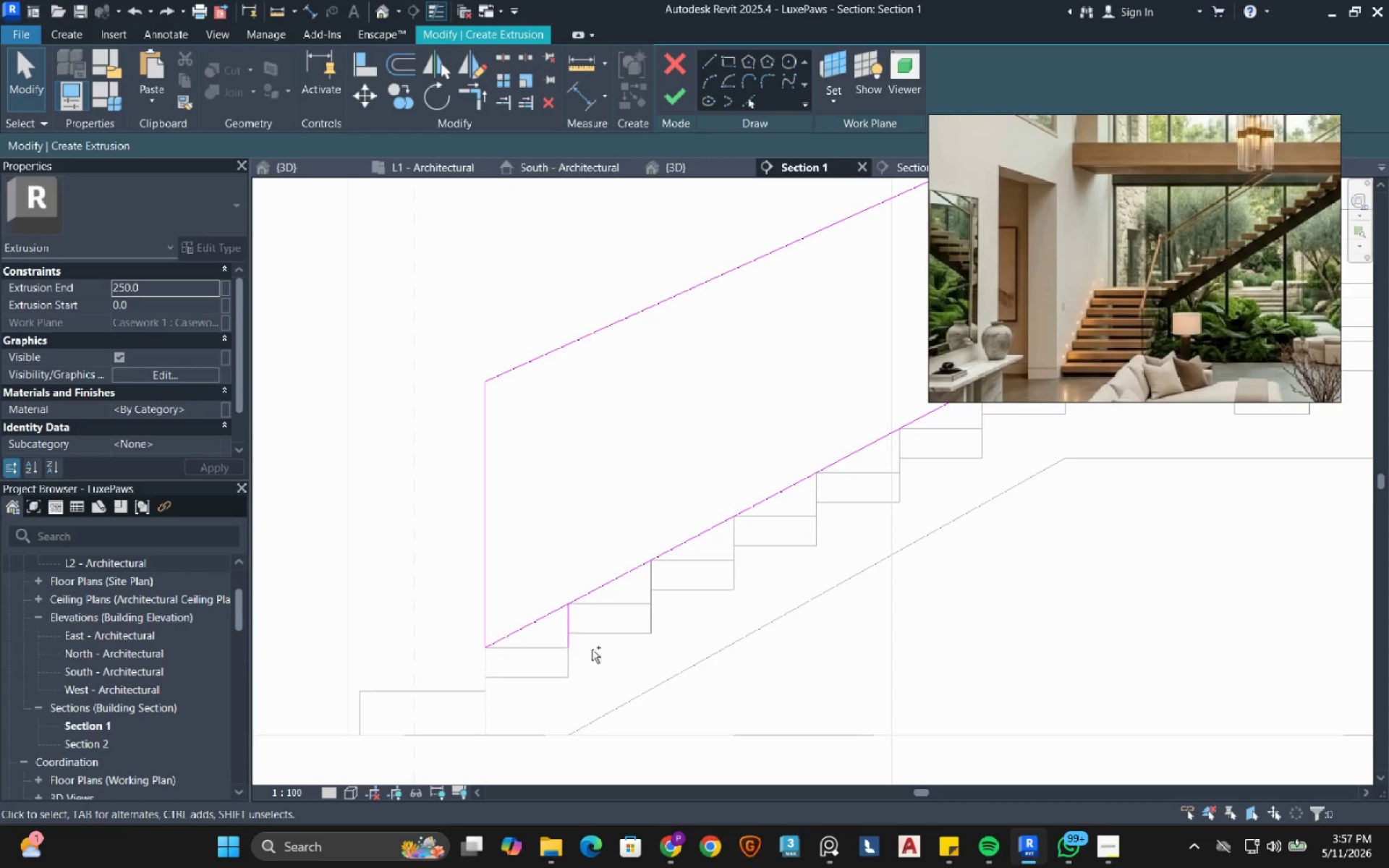 
key(Control+Z)
 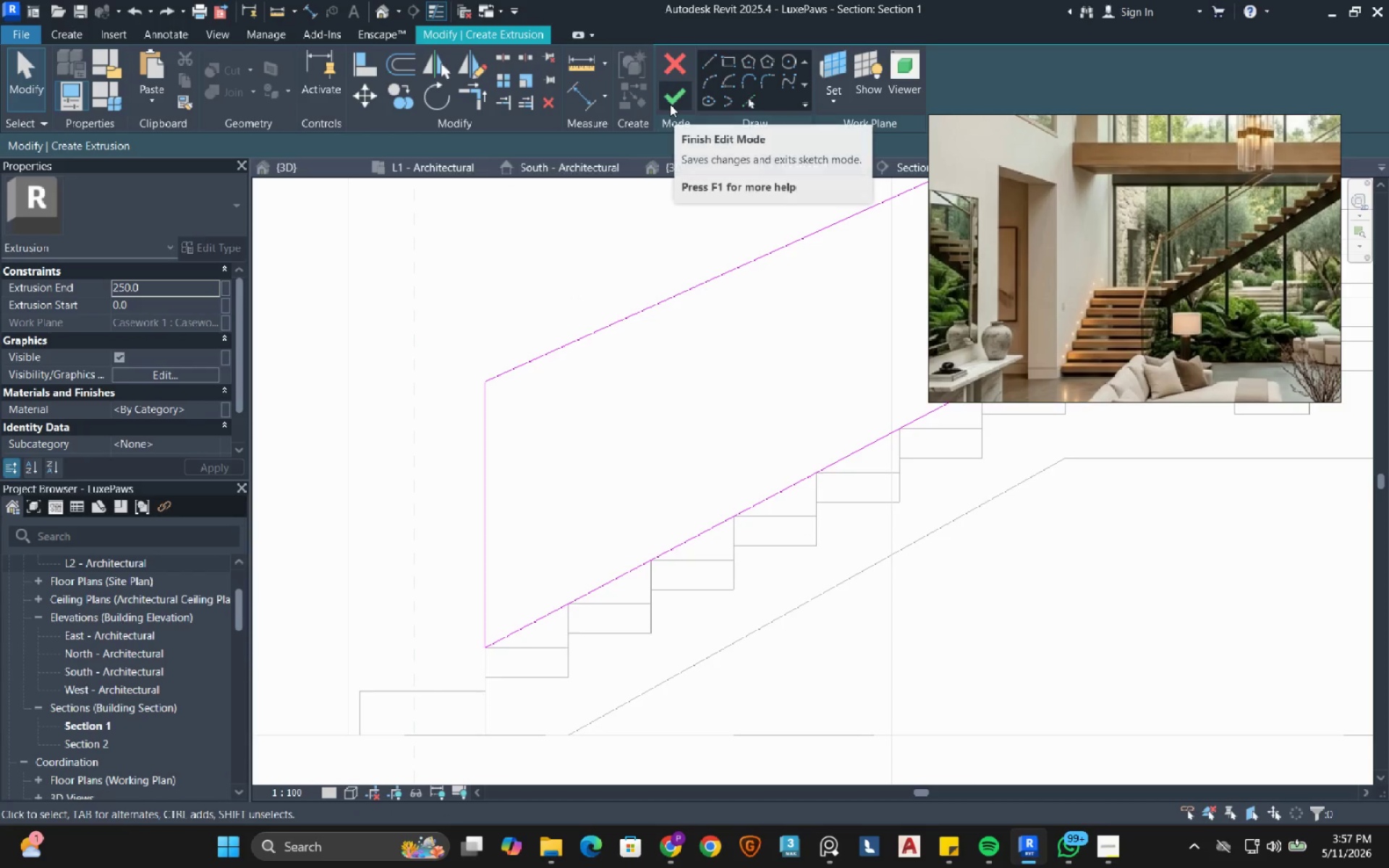 
wait(6.08)
 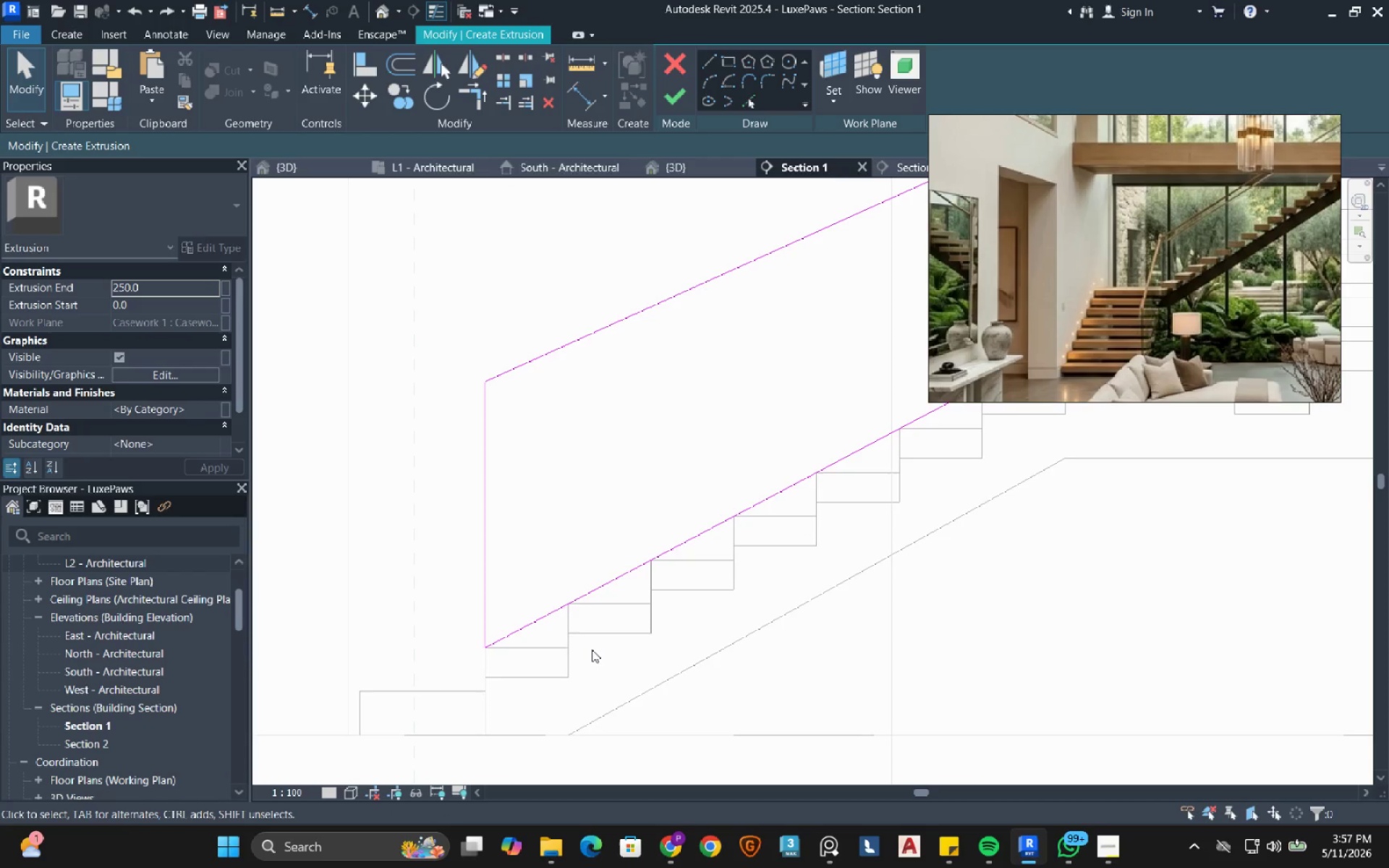 
left_click([670, 104])
 